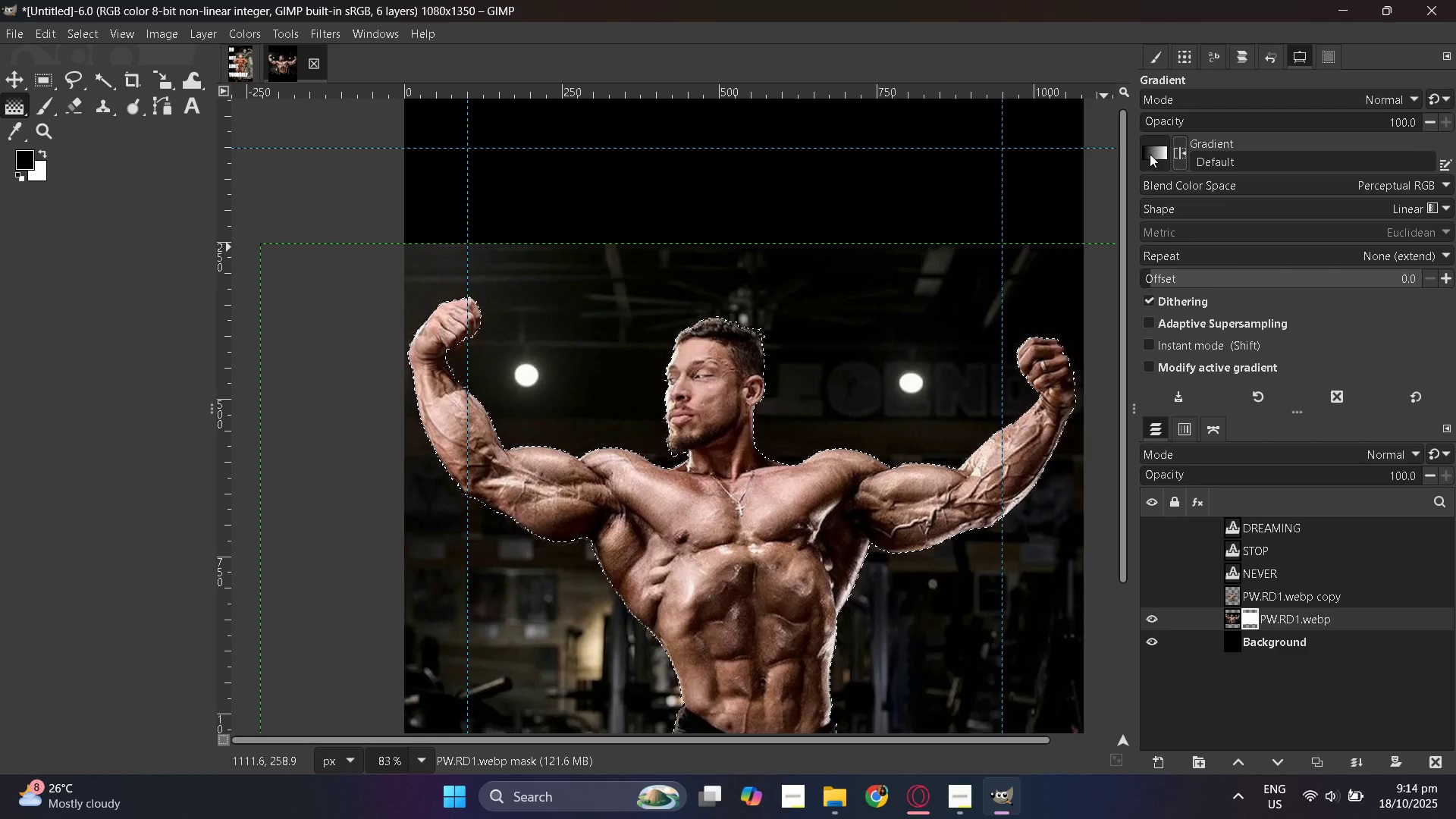 
left_click([1146, 154])
 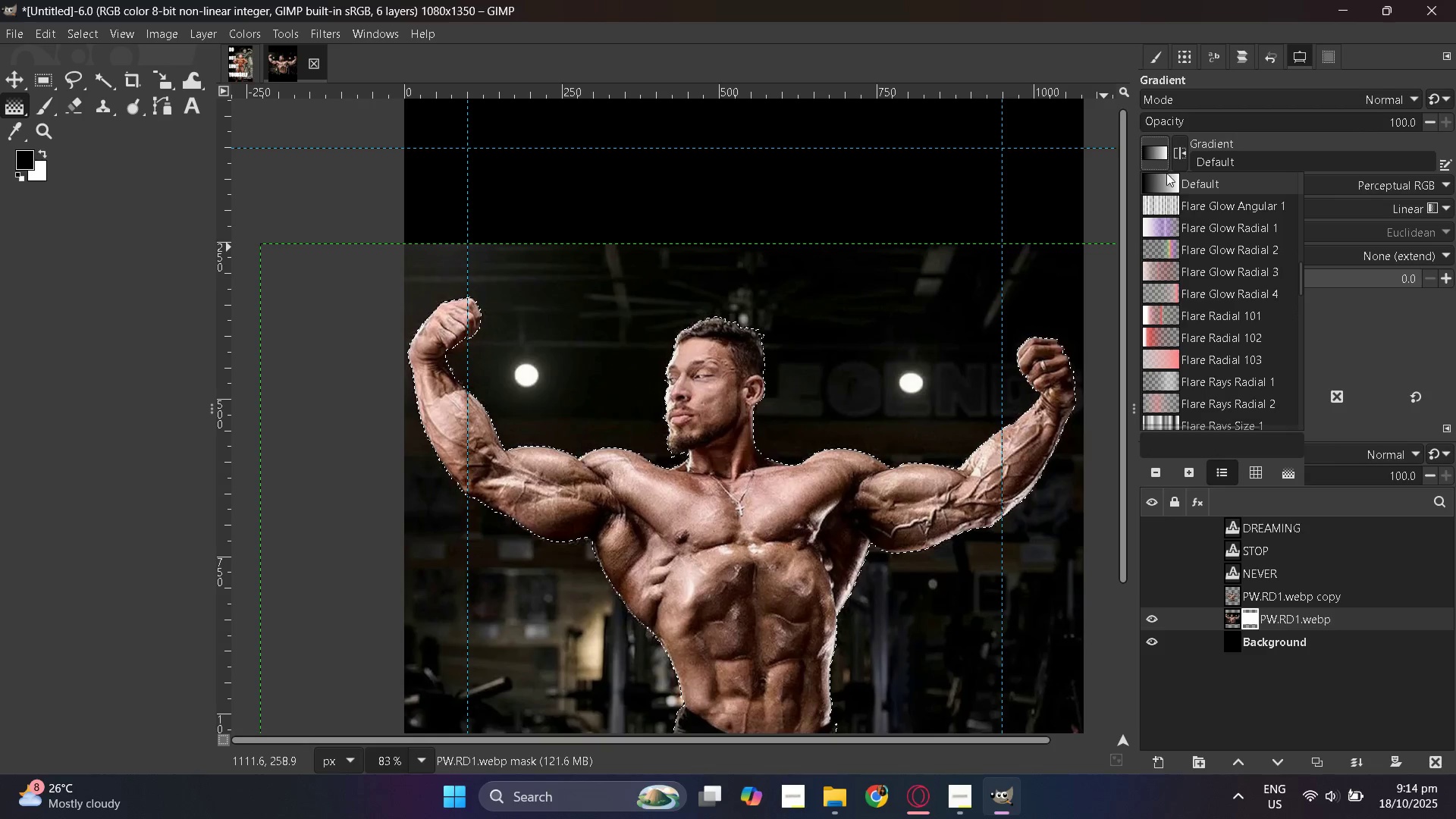 
scroll: coordinate [1265, 268], scroll_direction: down, amount: 12.0
 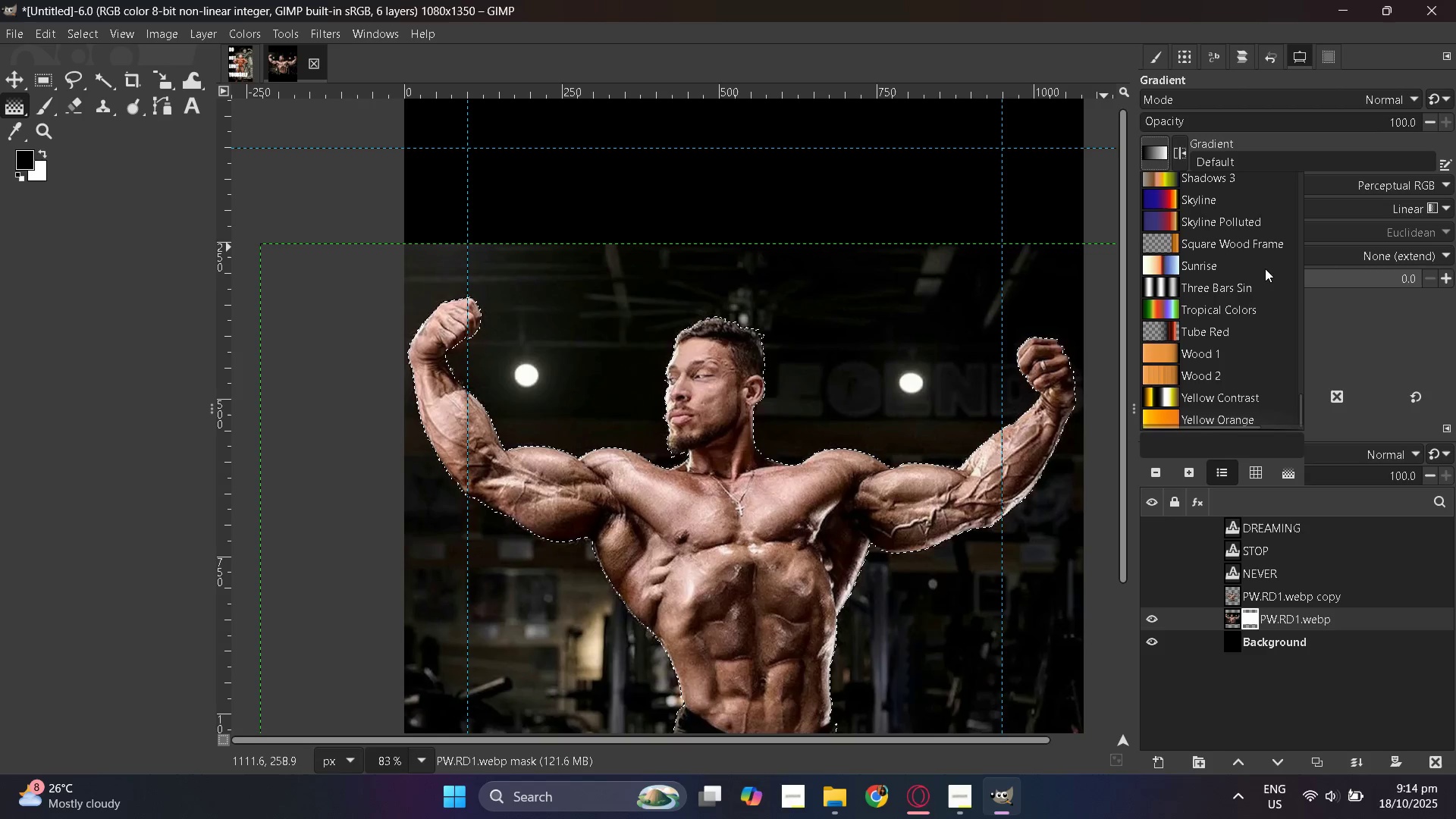 
scroll: coordinate [1269, 281], scroll_direction: up, amount: 38.0
 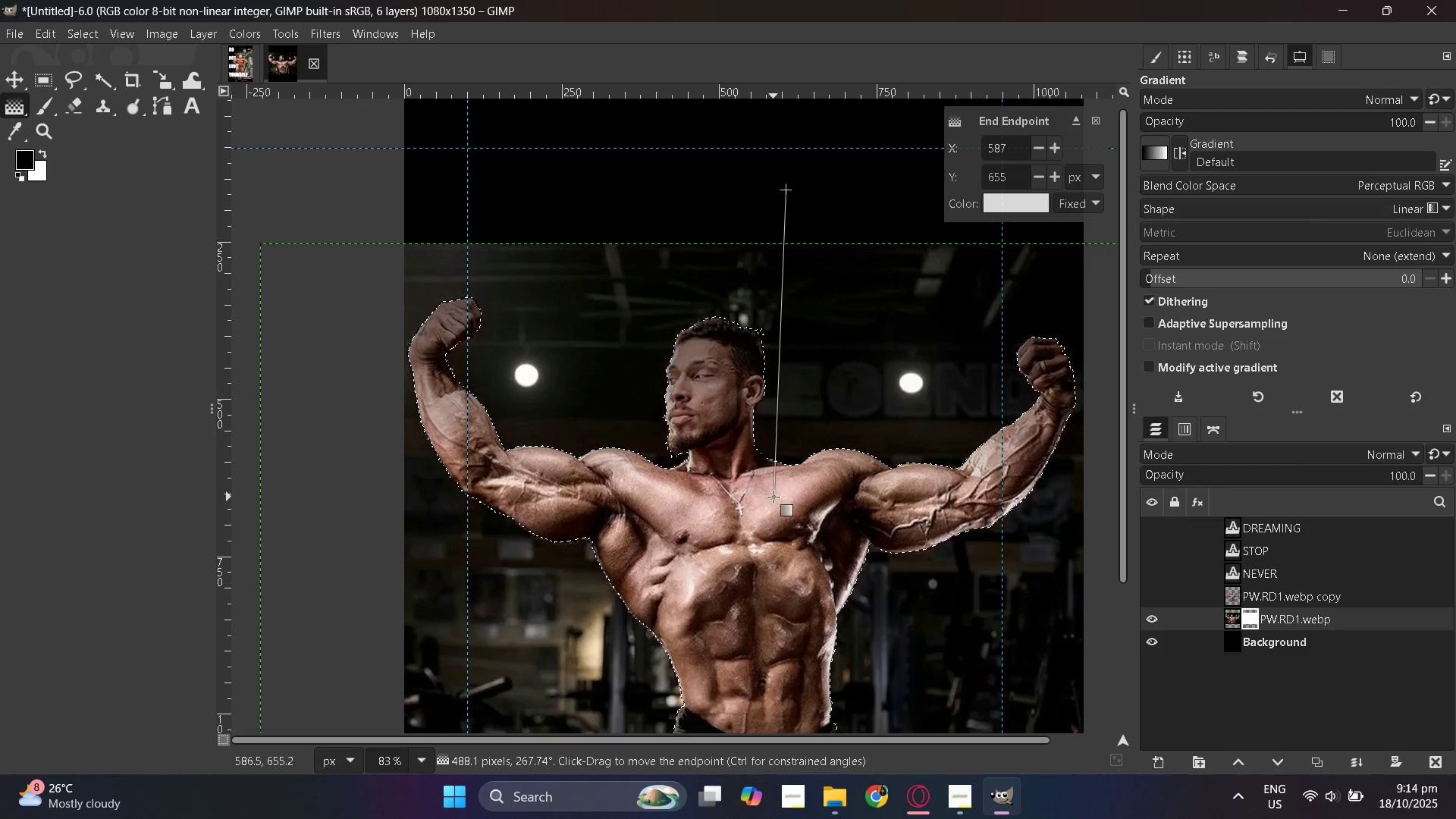 
wait(17.86)
 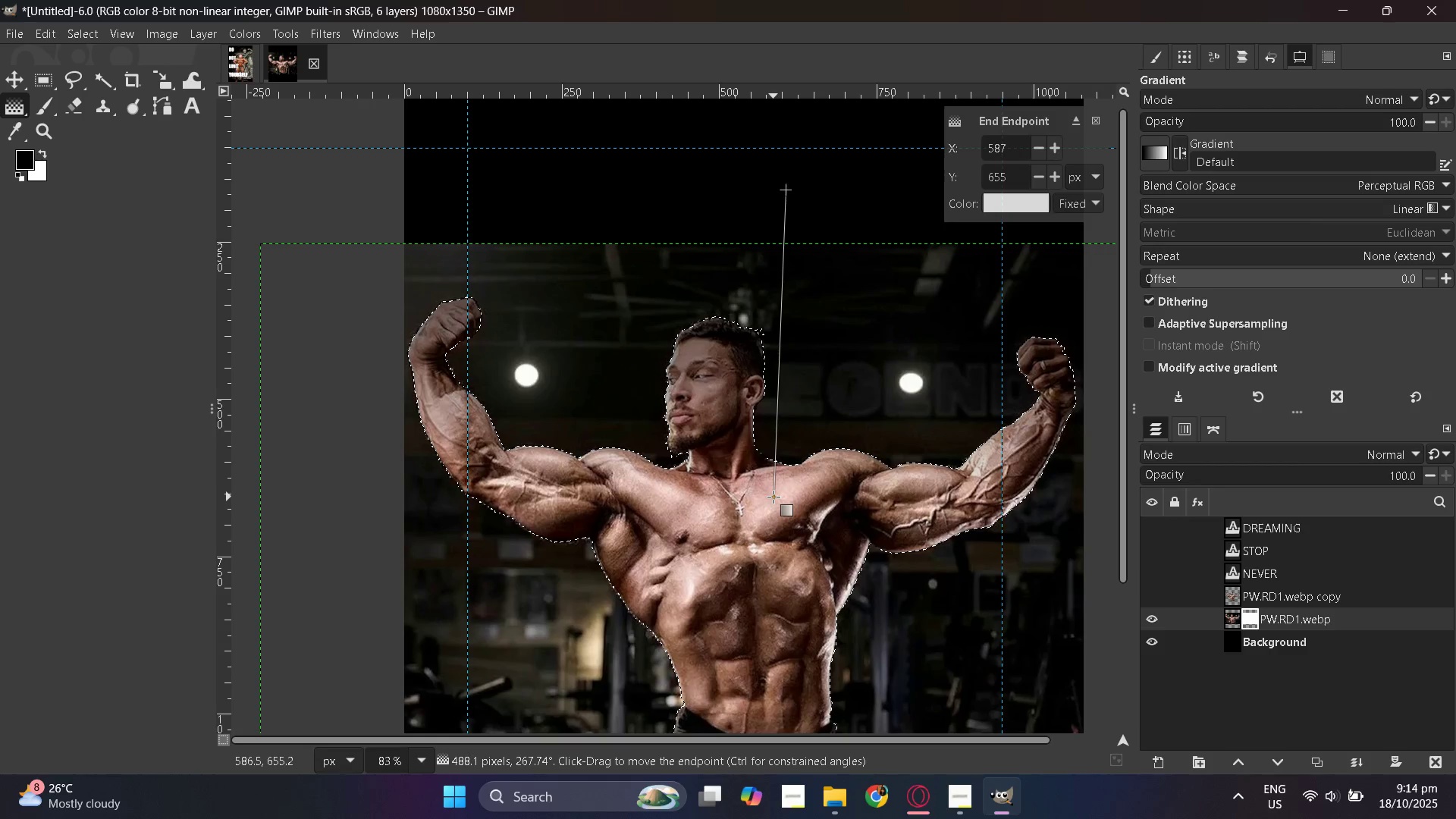 
mouse_move([1159, 149])
 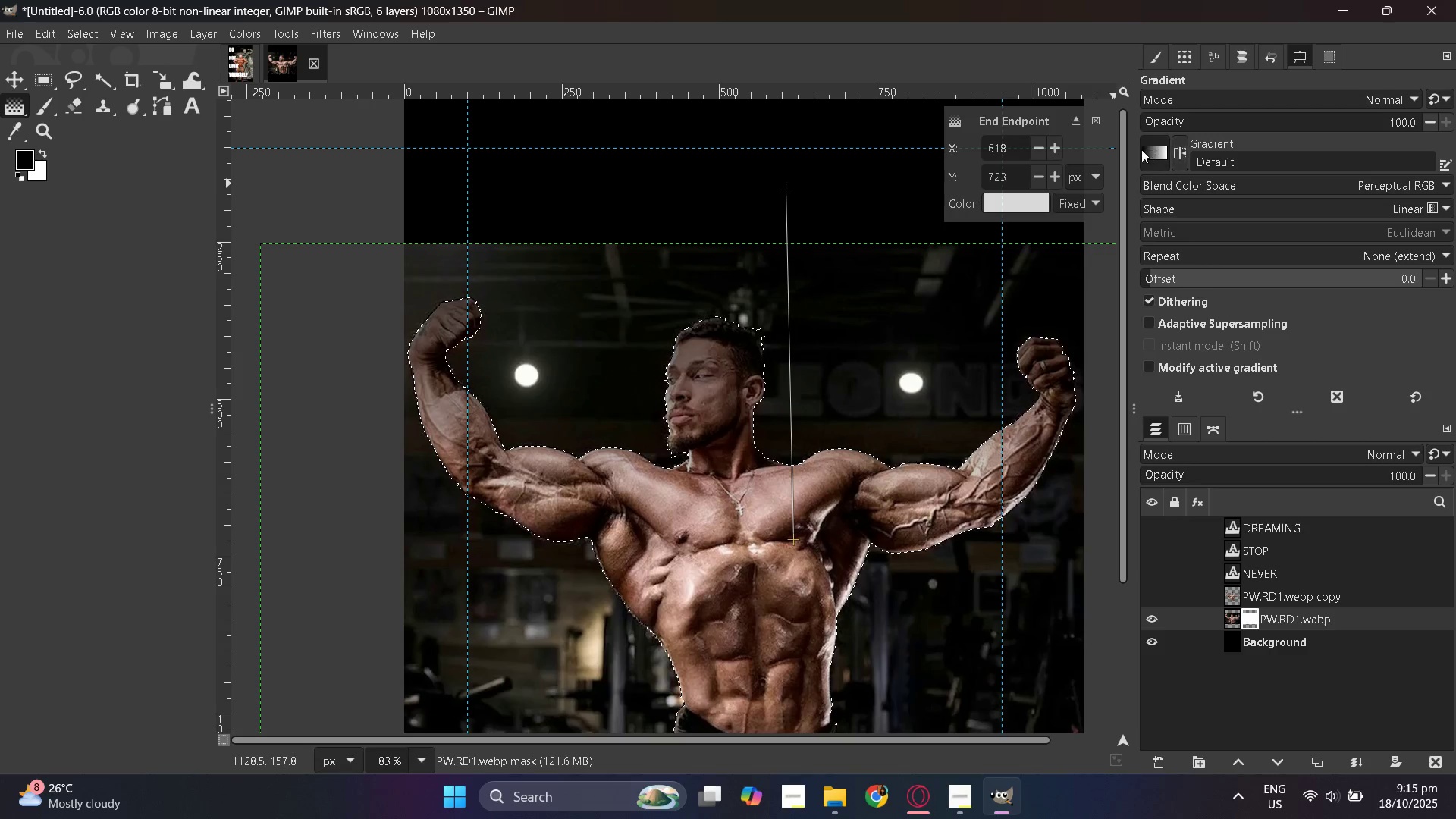 
mouse_move([1134, 166])
 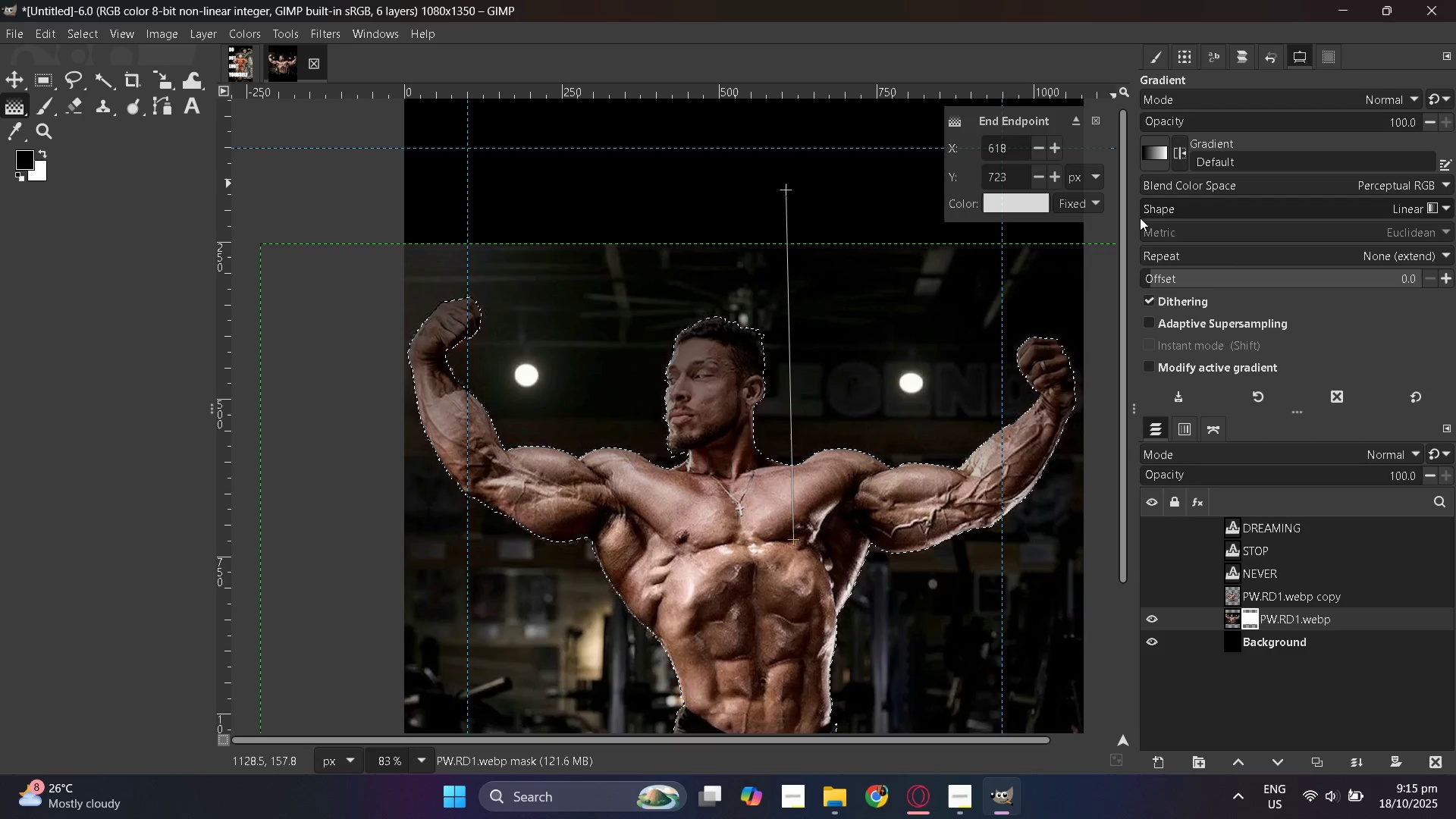 
key(Enter)
 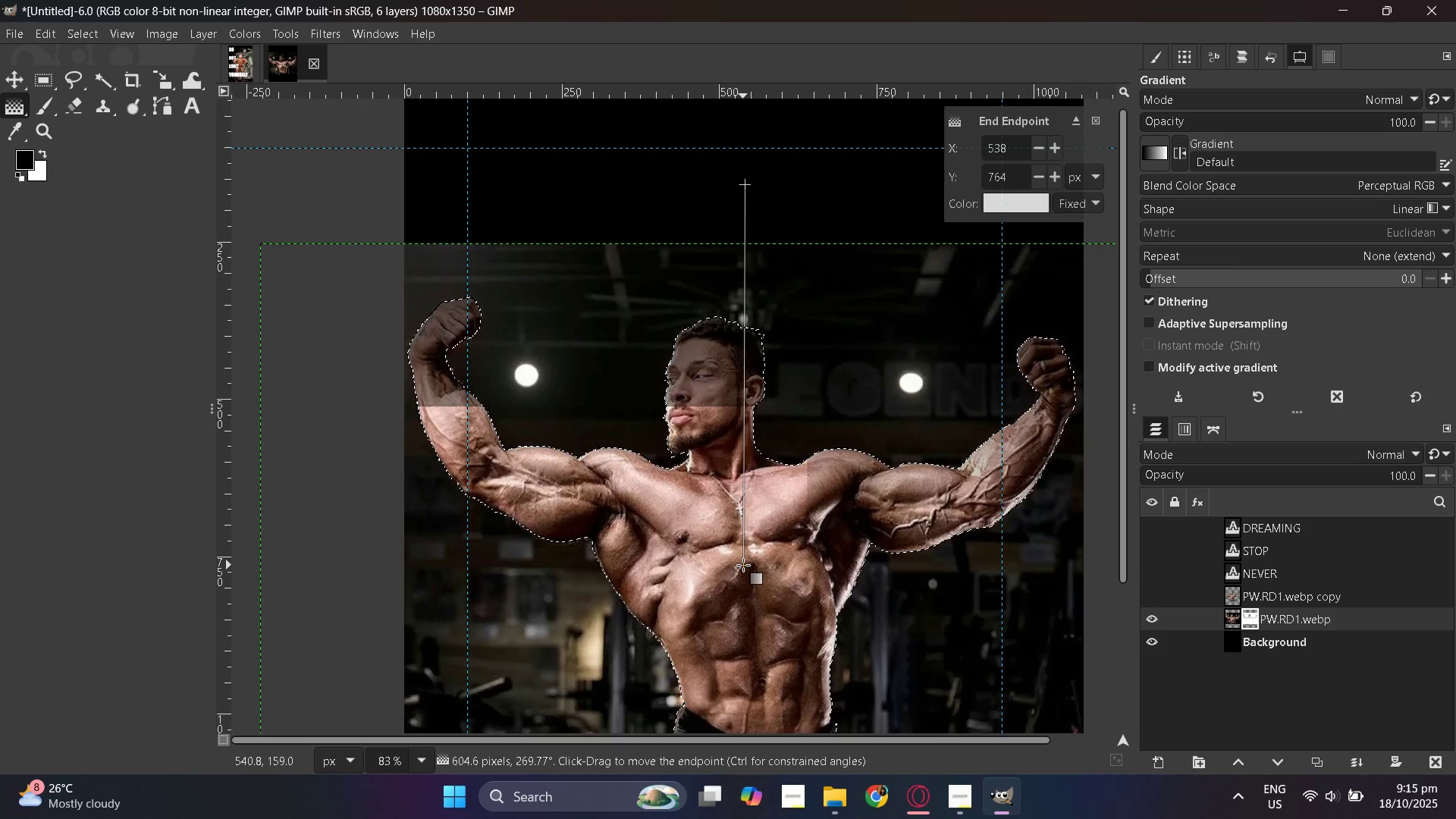 
key(Enter)
 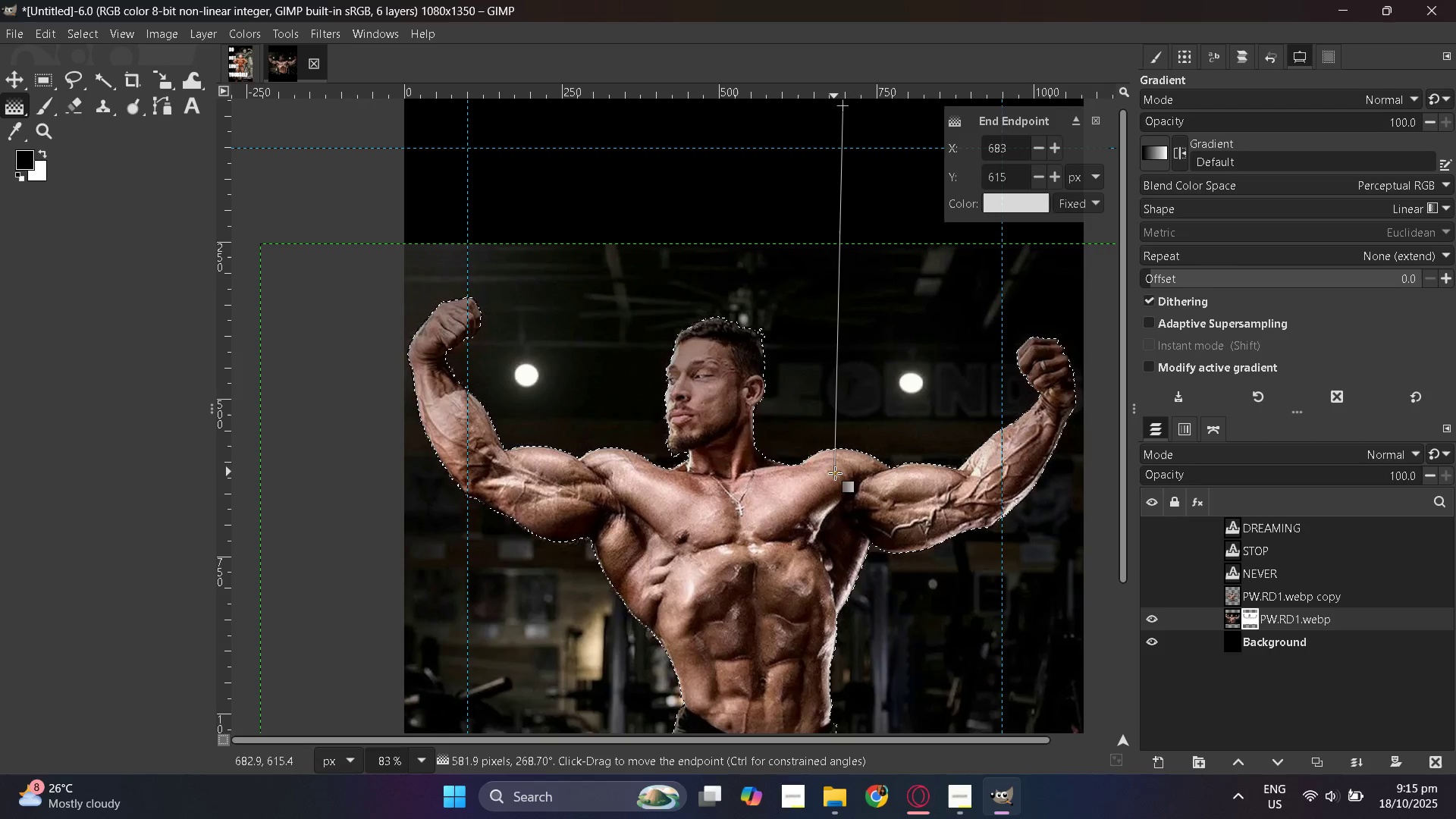 
wait(7.93)
 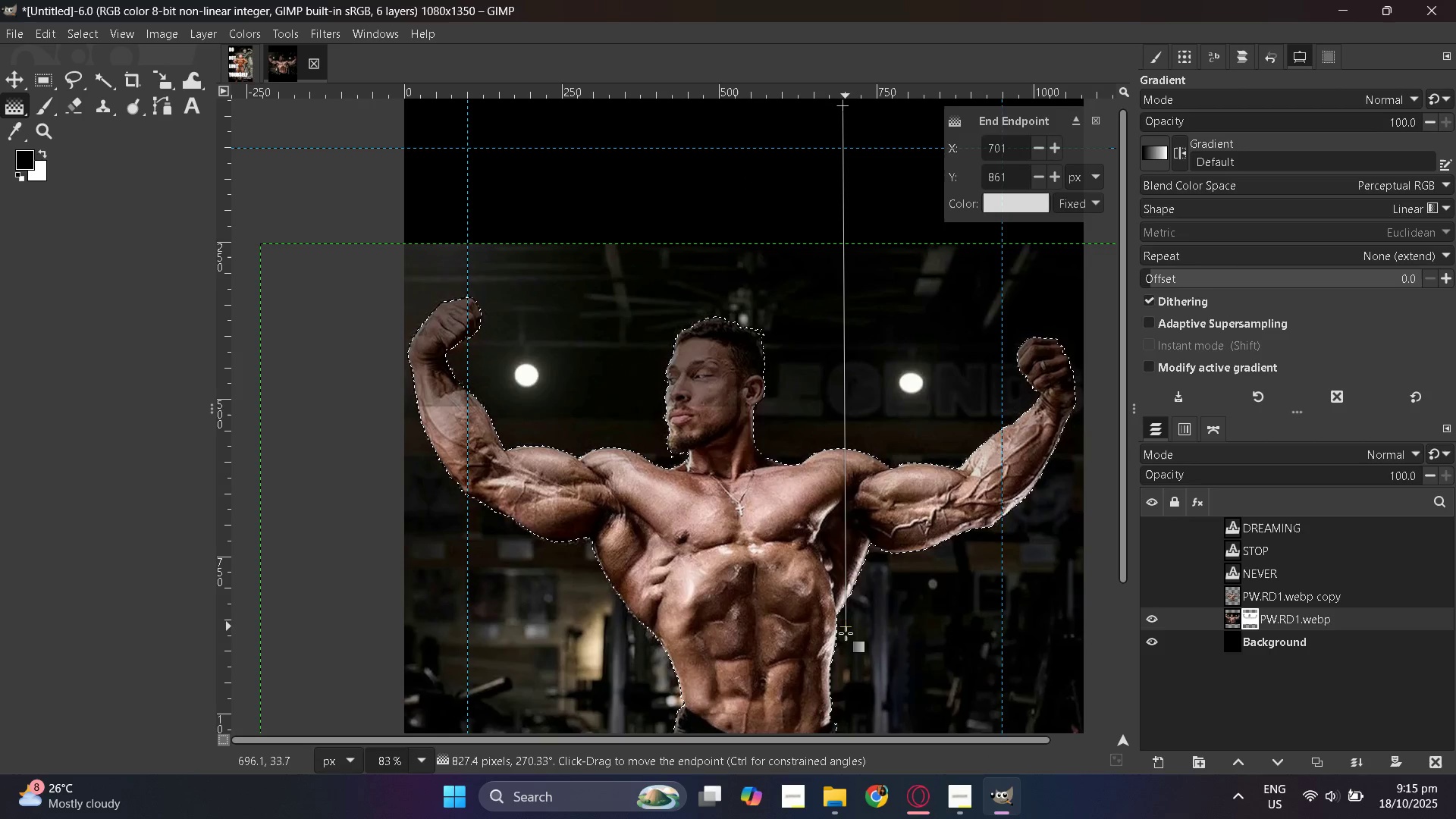 
key(Enter)
 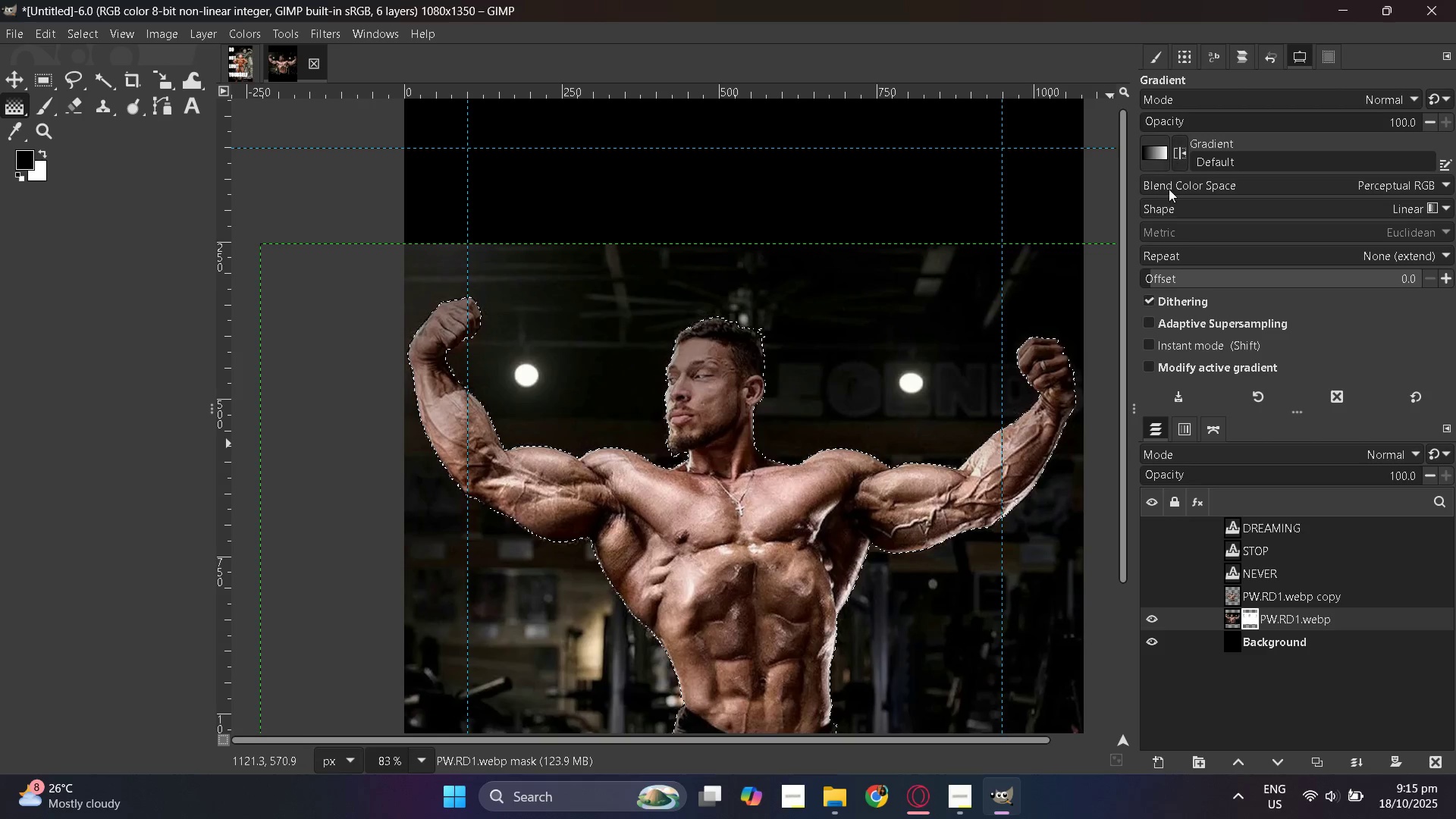 
wait(5.02)
 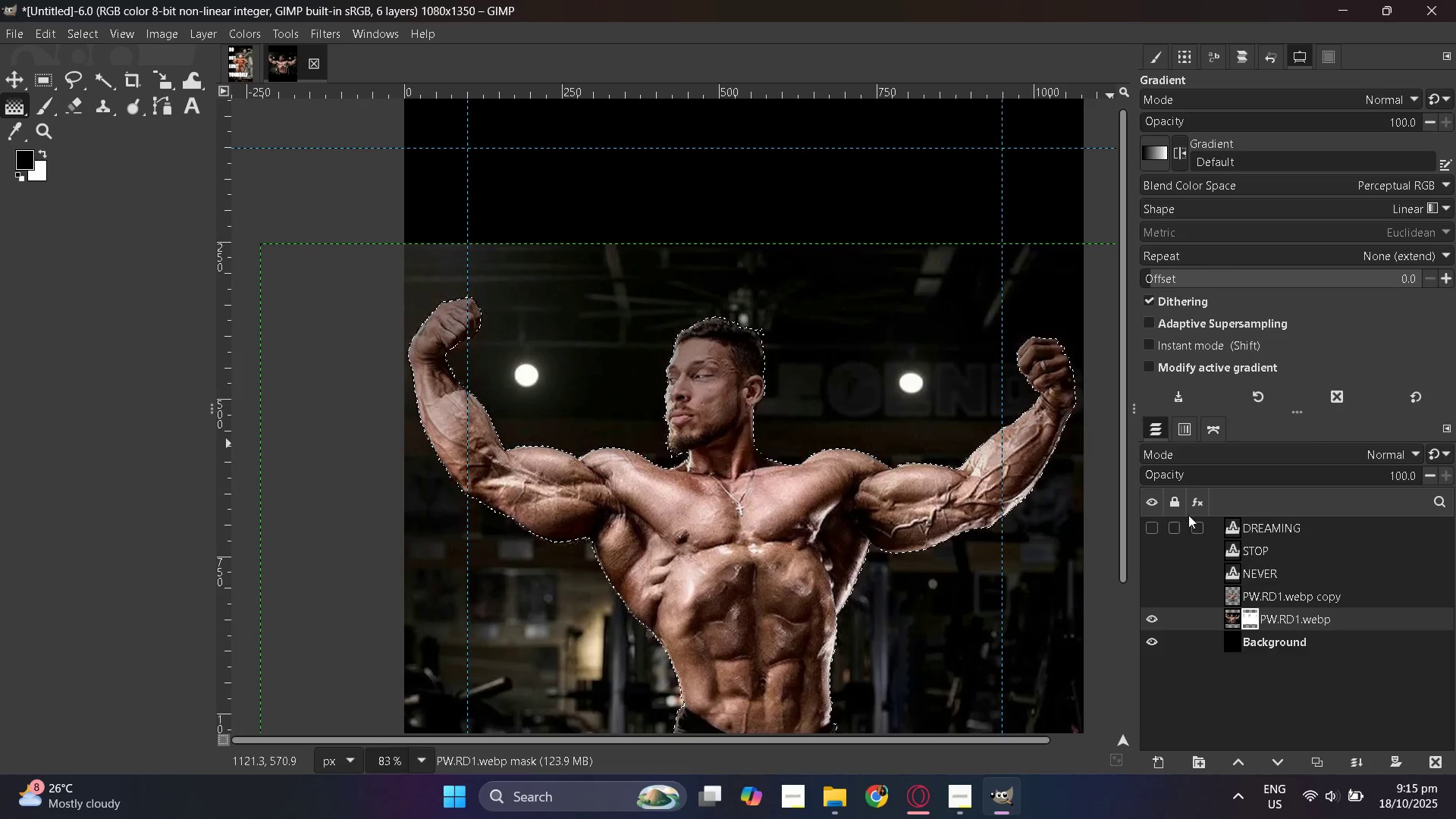 
left_click([1367, 92])
 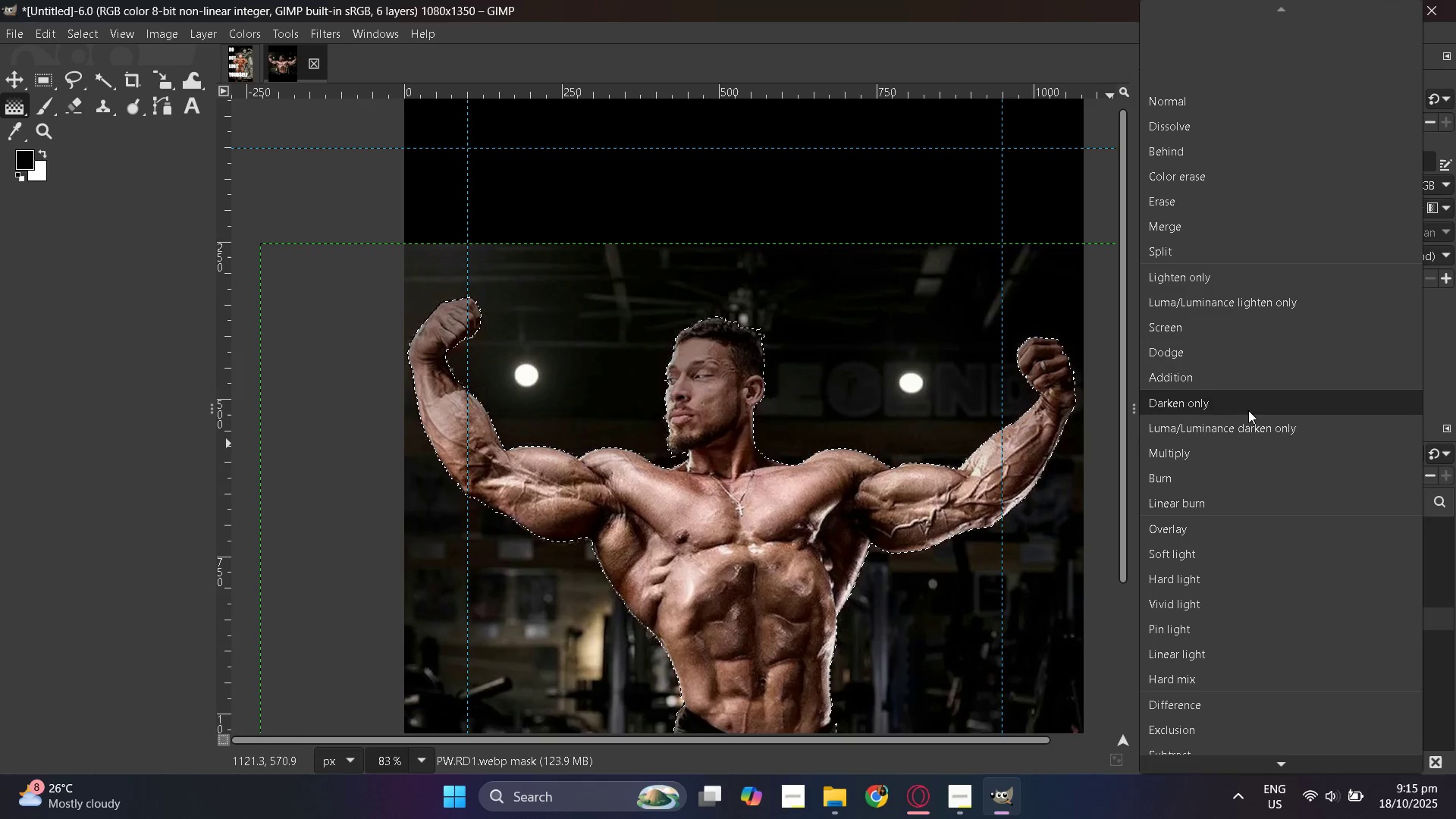 
scroll: coordinate [1254, 667], scroll_direction: down, amount: 20.0
 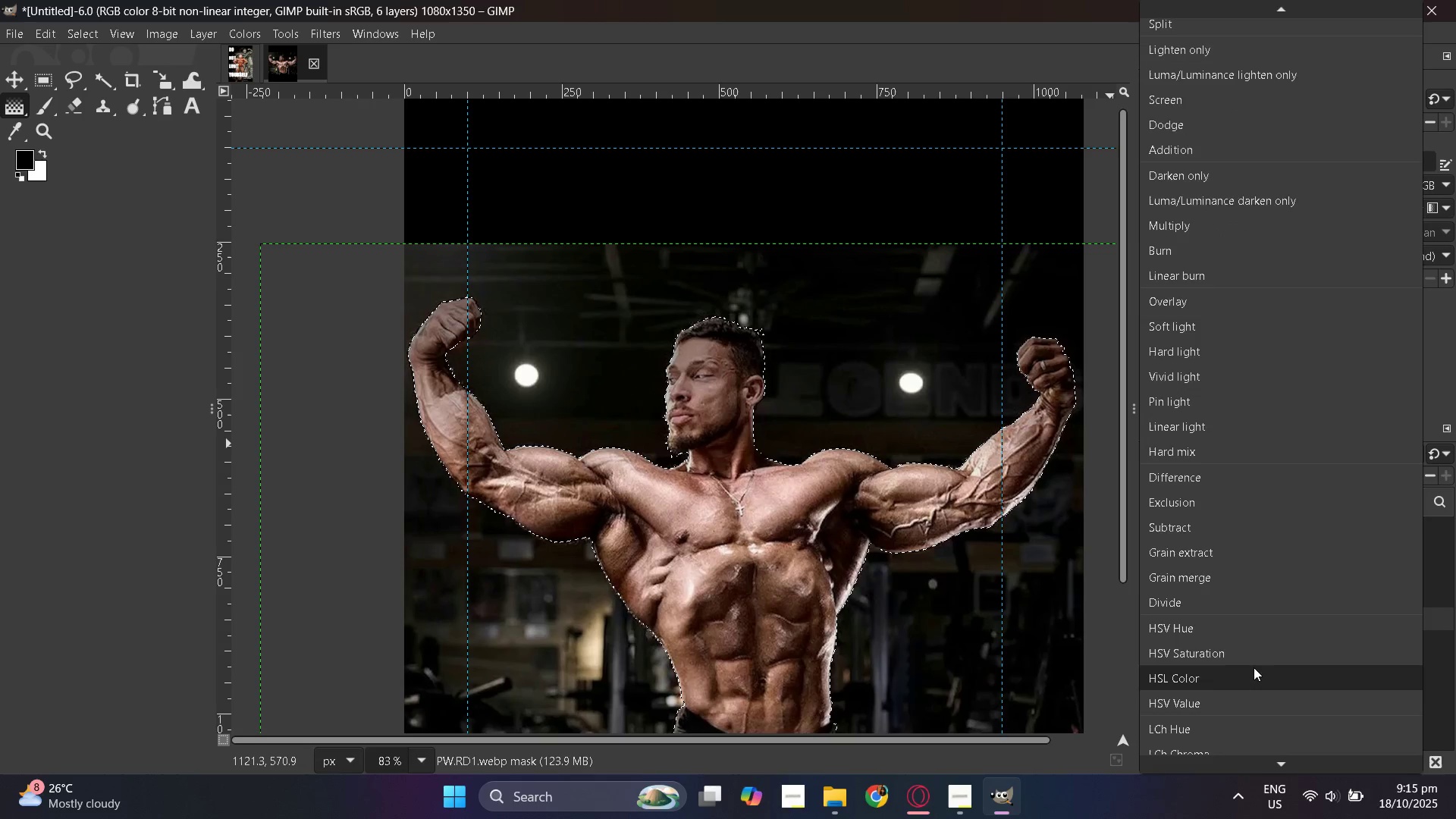 
scroll: coordinate [1254, 654], scroll_direction: up, amount: 22.0
 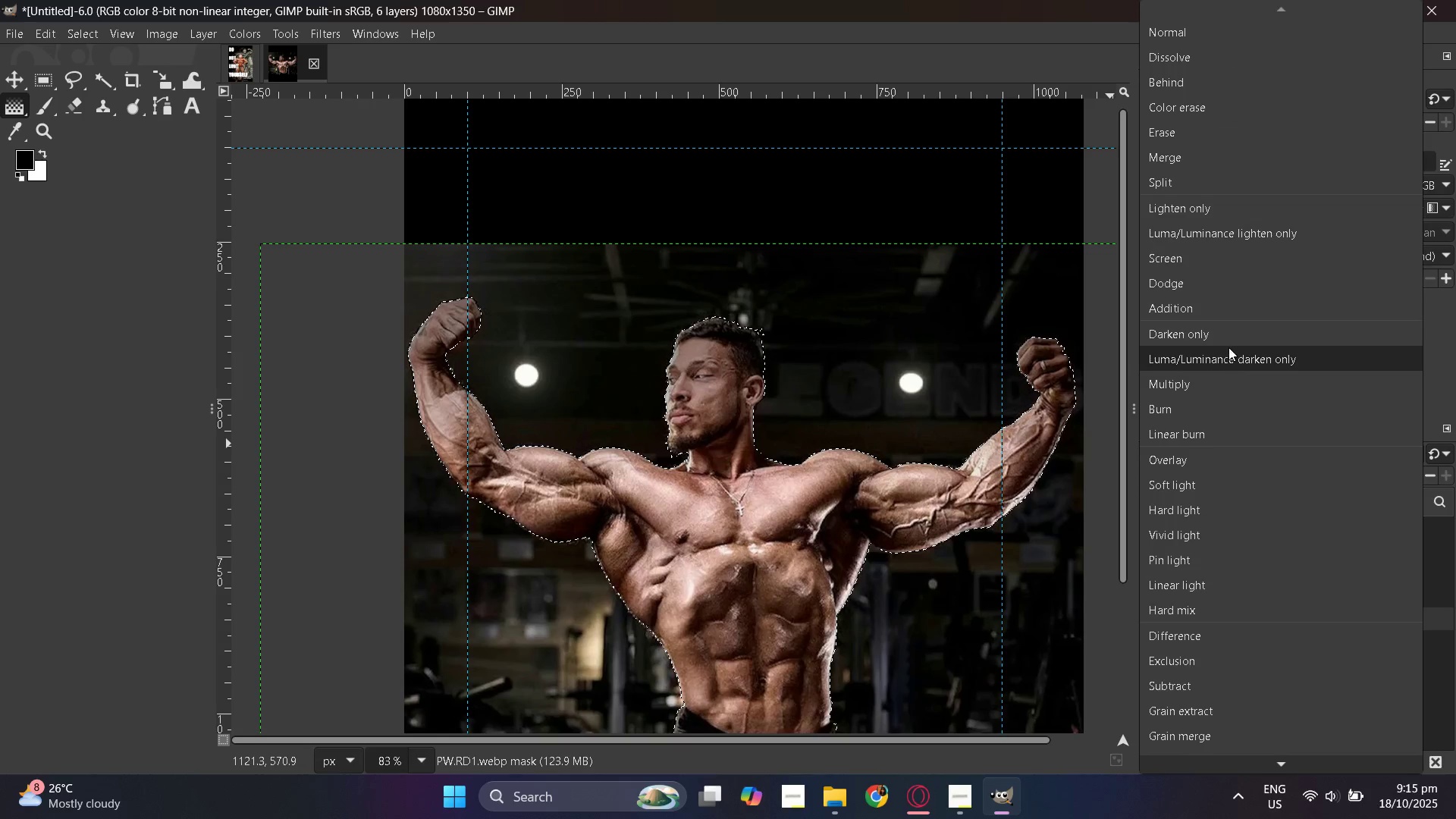 
wait(5.16)
 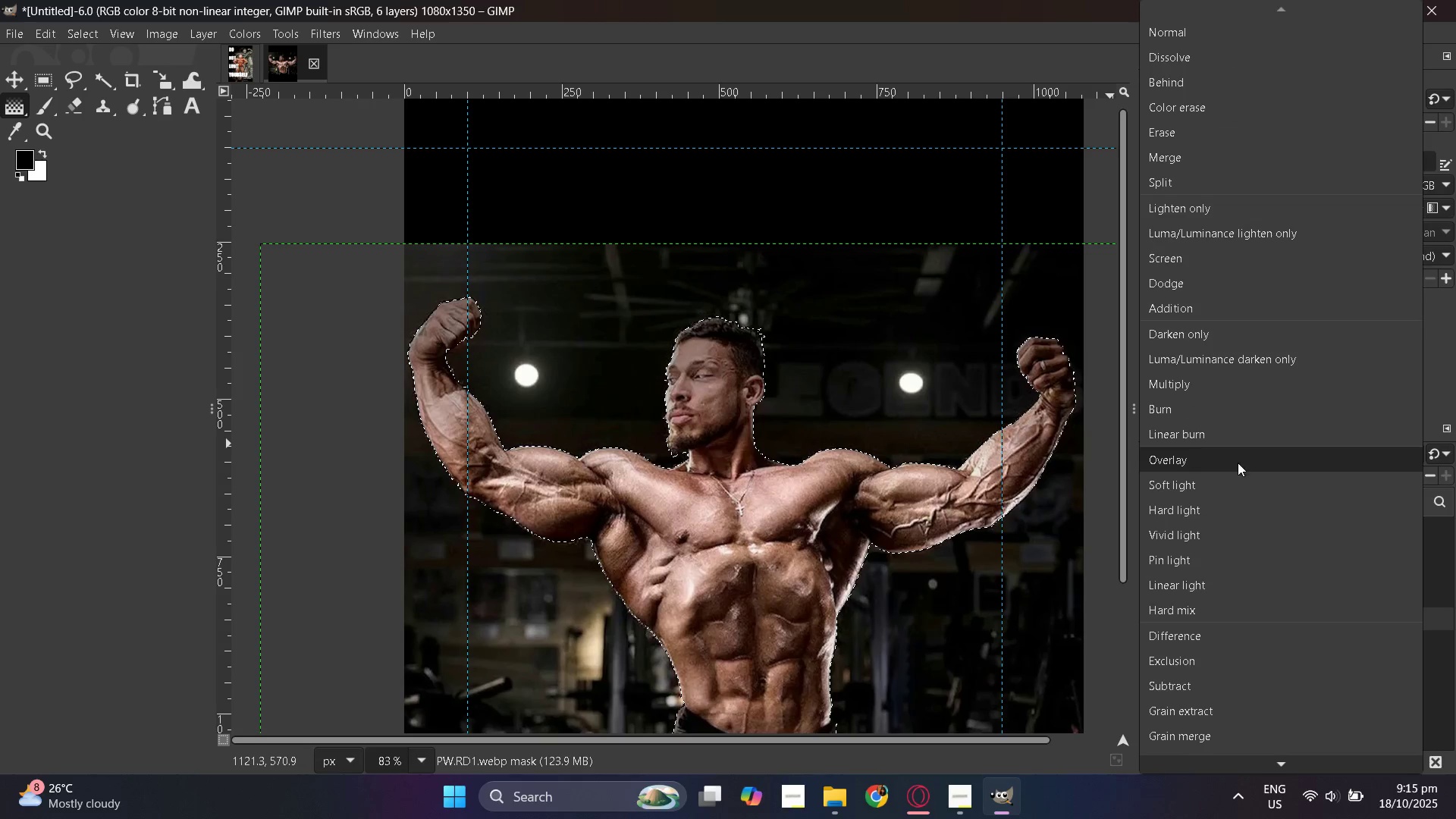 
left_click([1228, 344])
 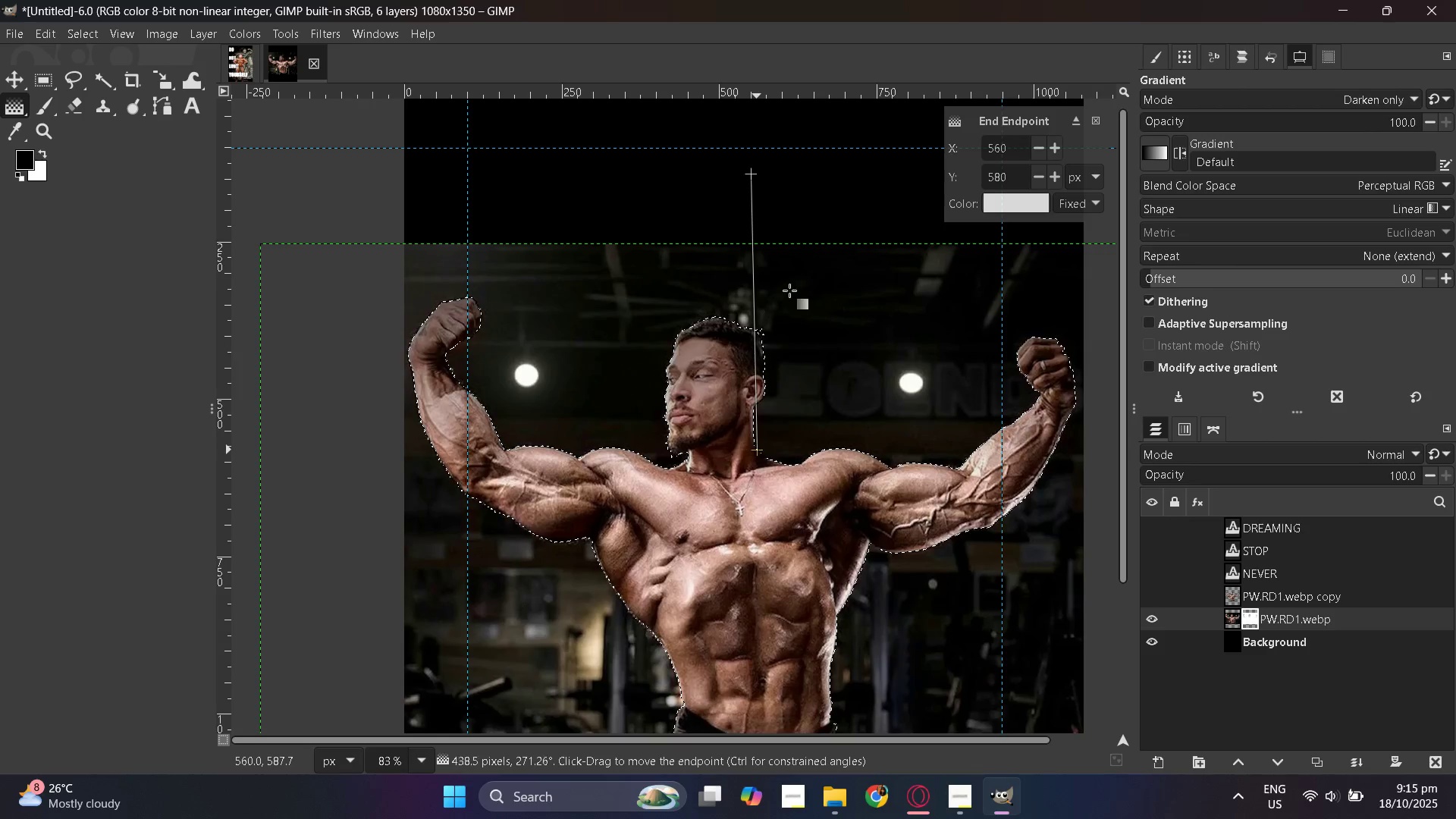 
left_click([1294, 100])
 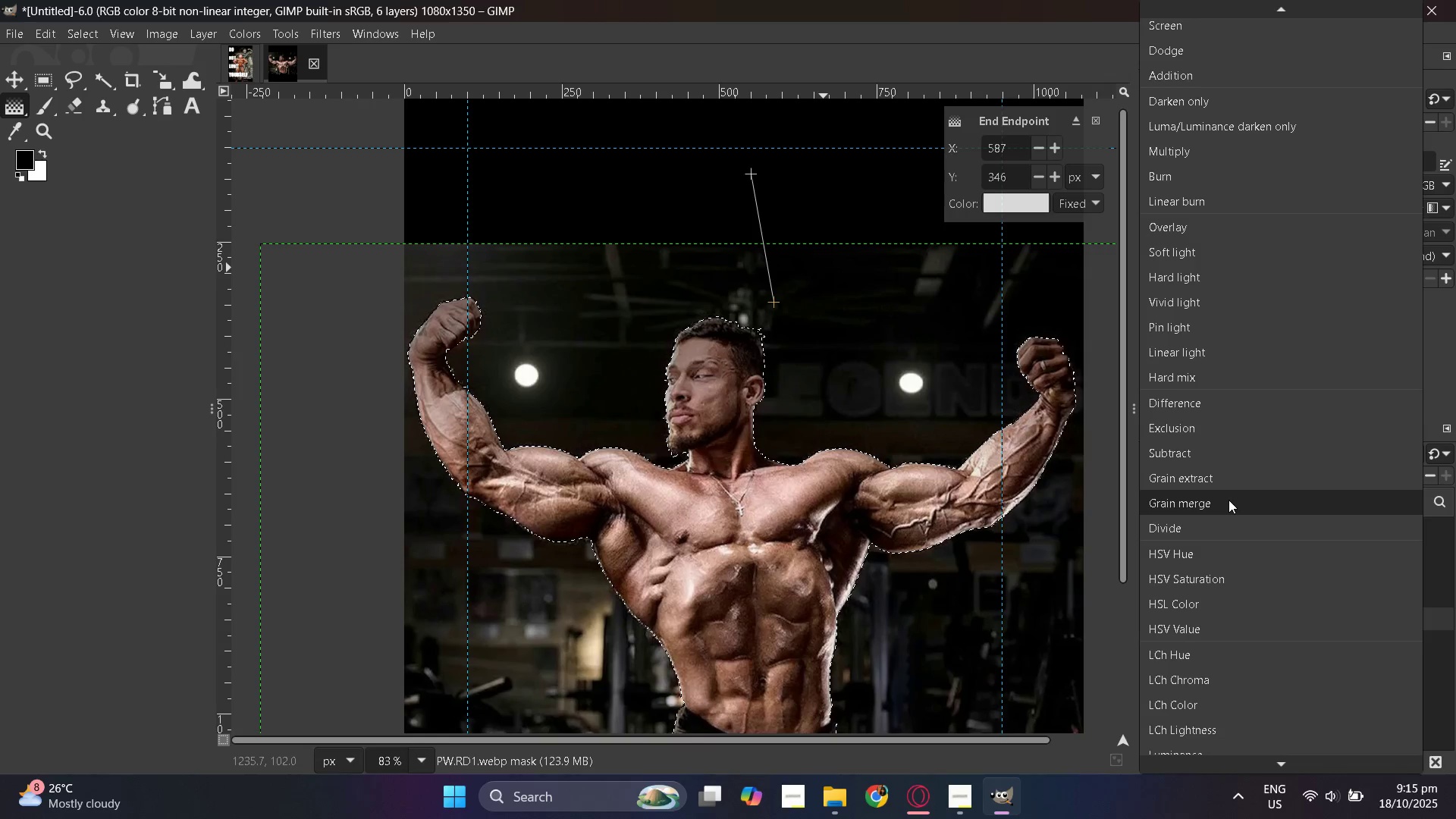 
left_click([1228, 500])
 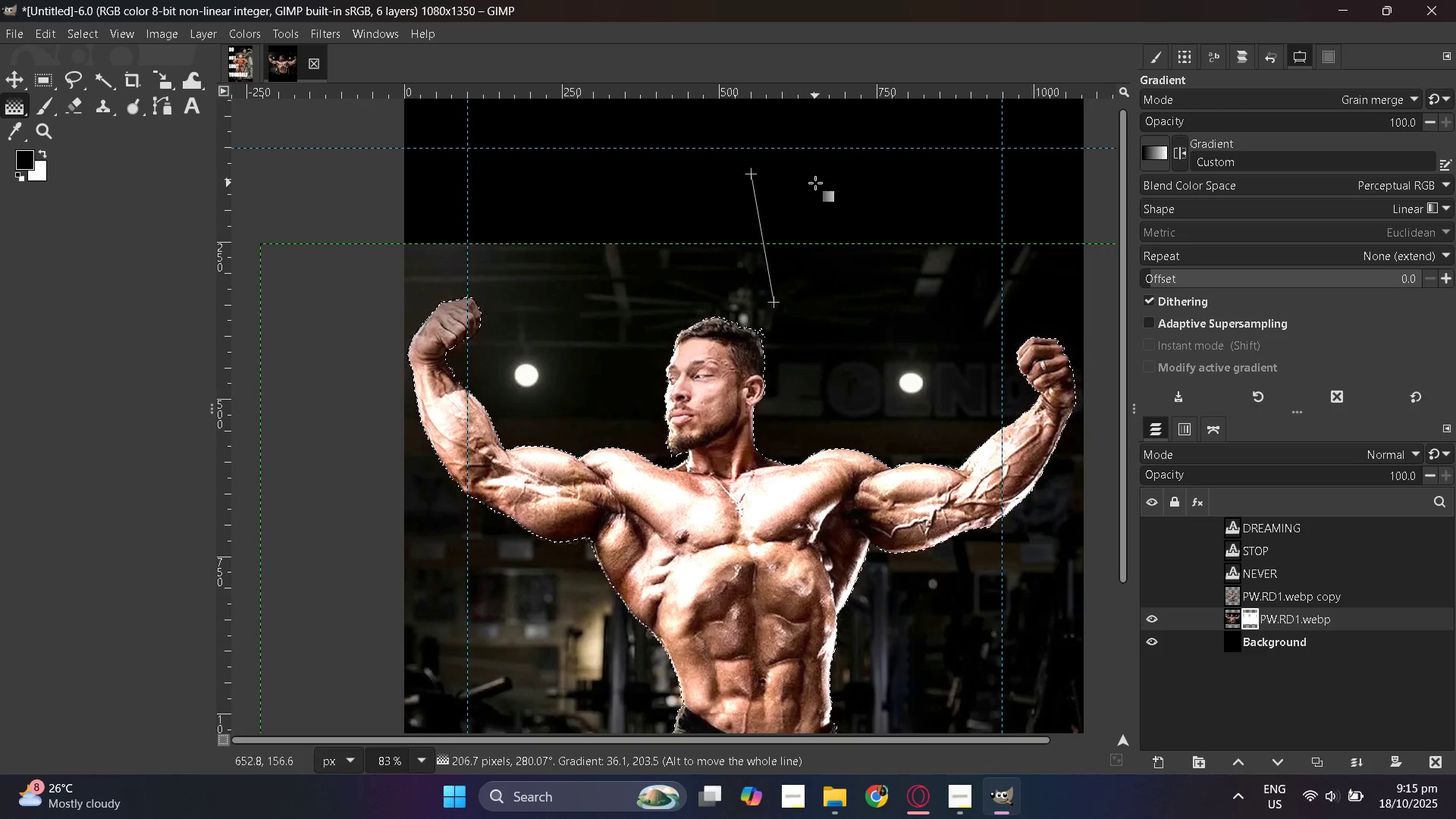 
wait(7.97)
 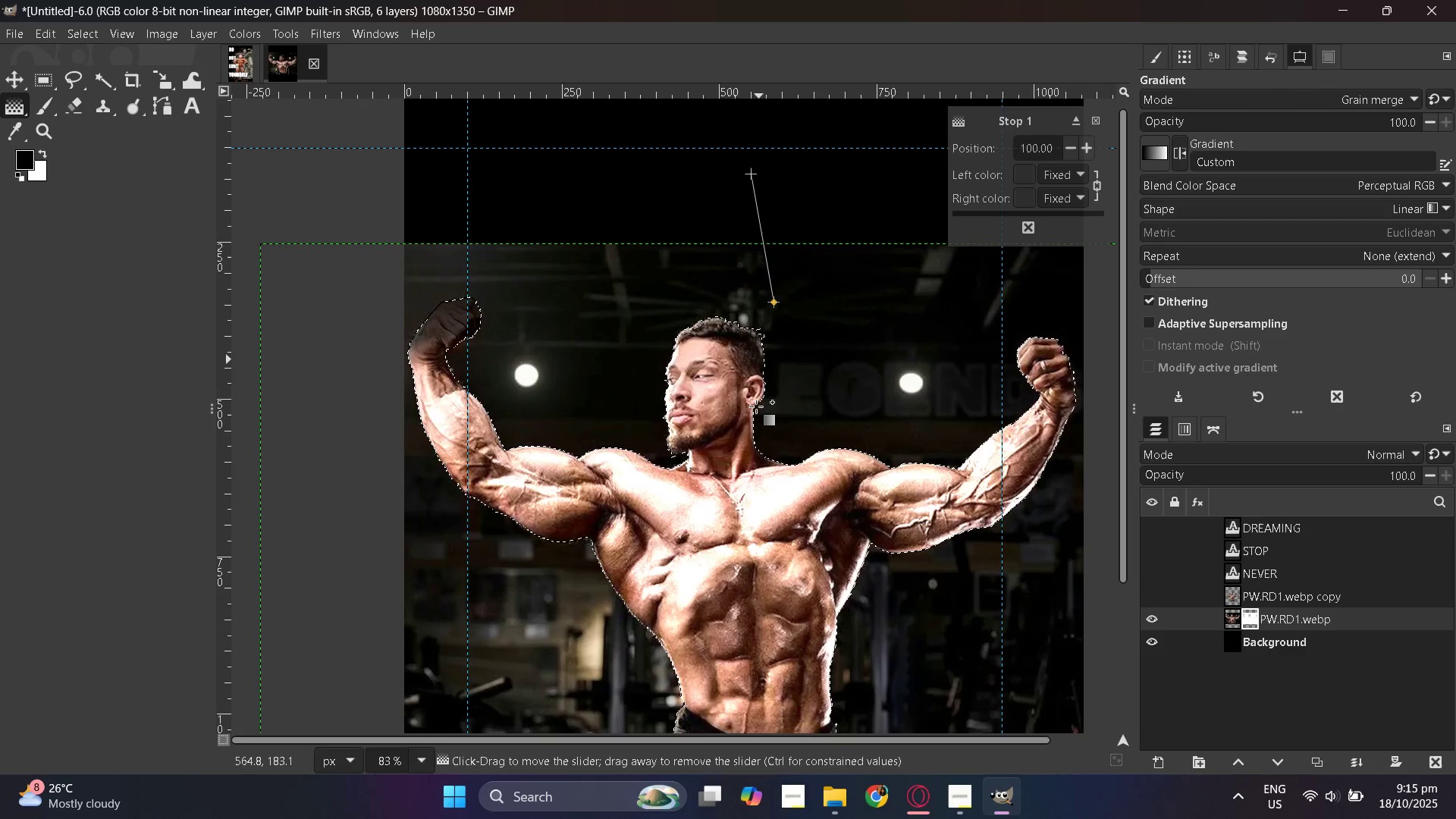 
left_click([1360, 96])
 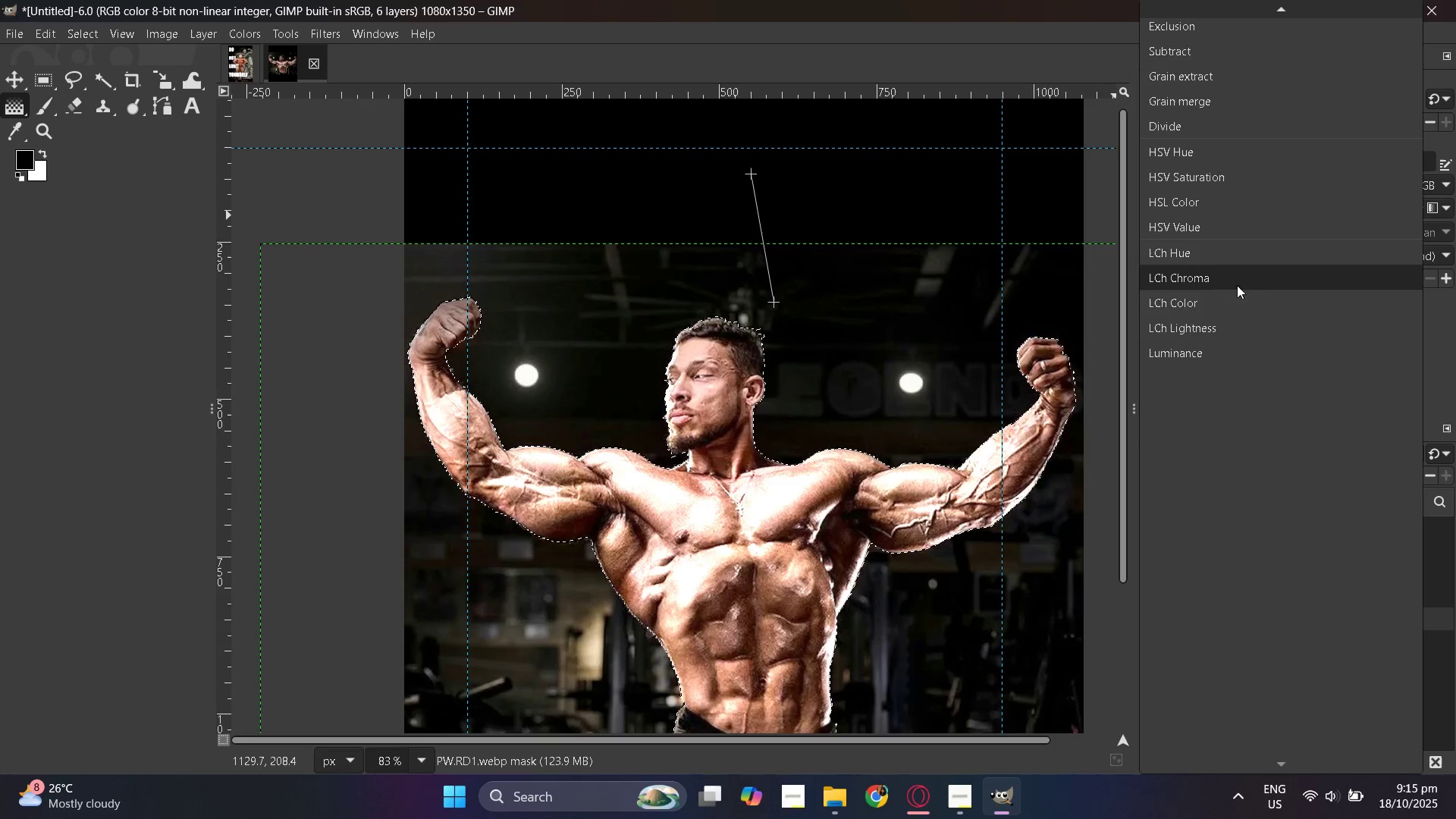 
scroll: coordinate [1228, 323], scroll_direction: up, amount: 5.0
 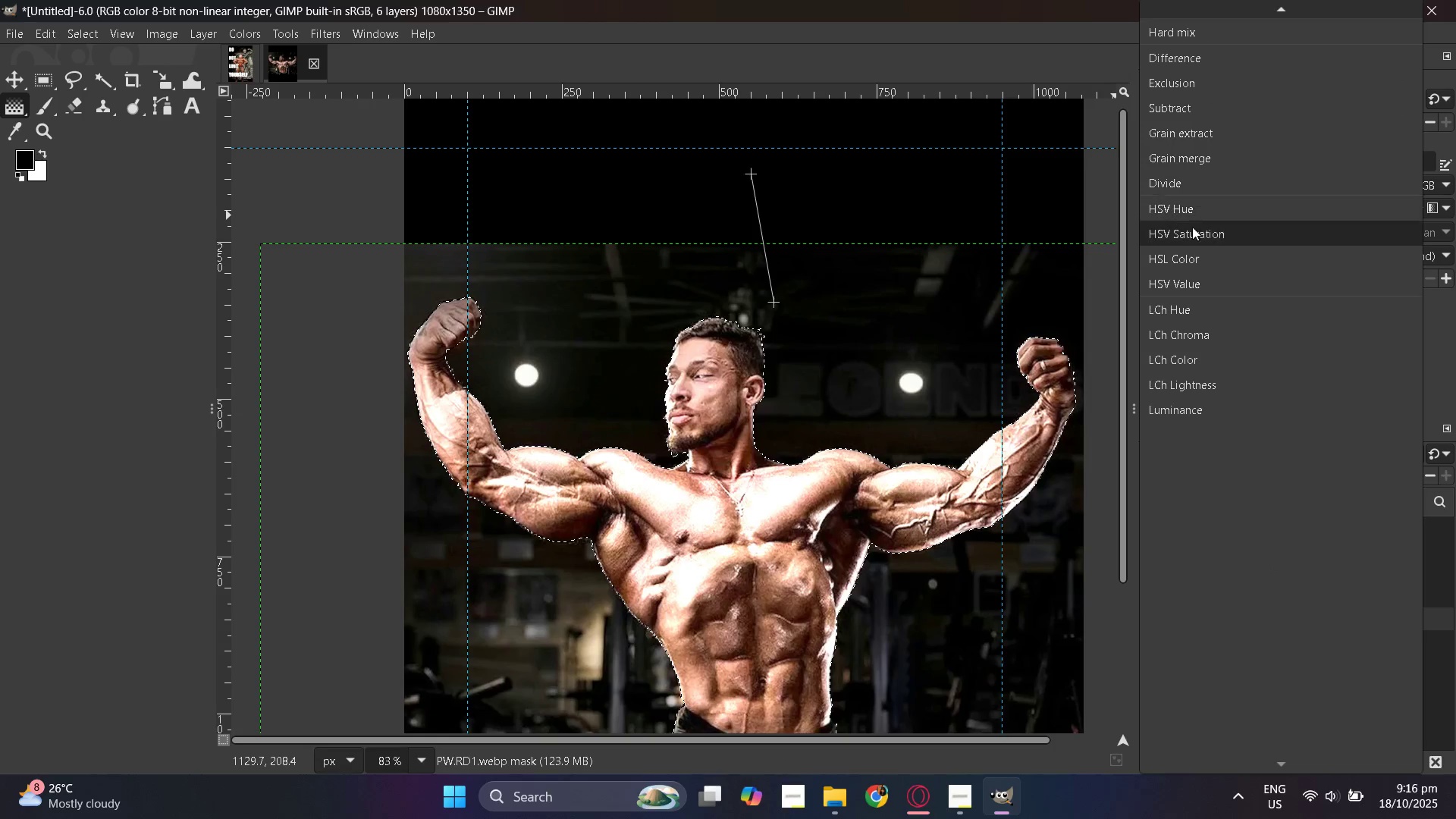 
left_click([1195, 239])
 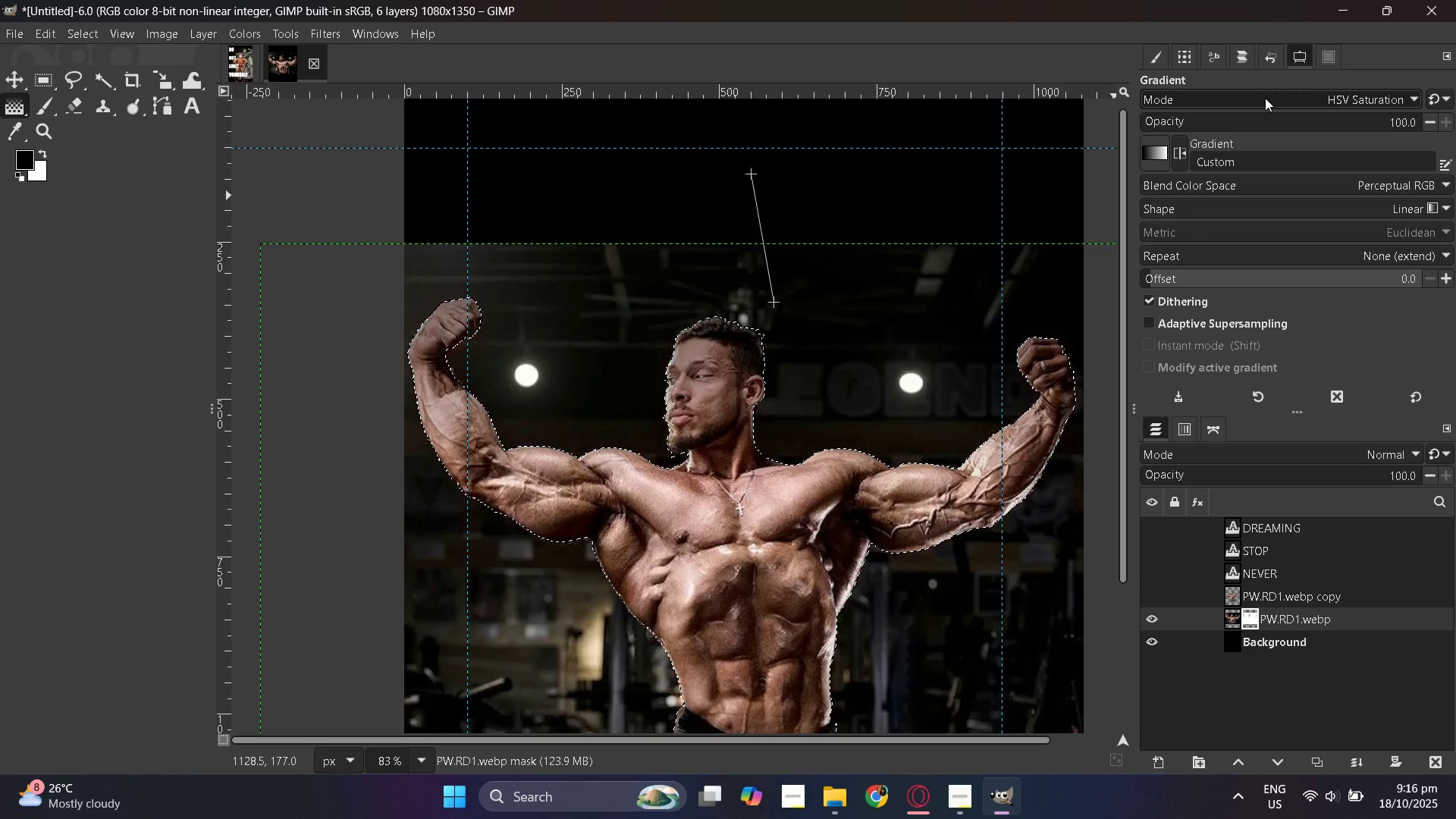 
left_click([1265, 98])
 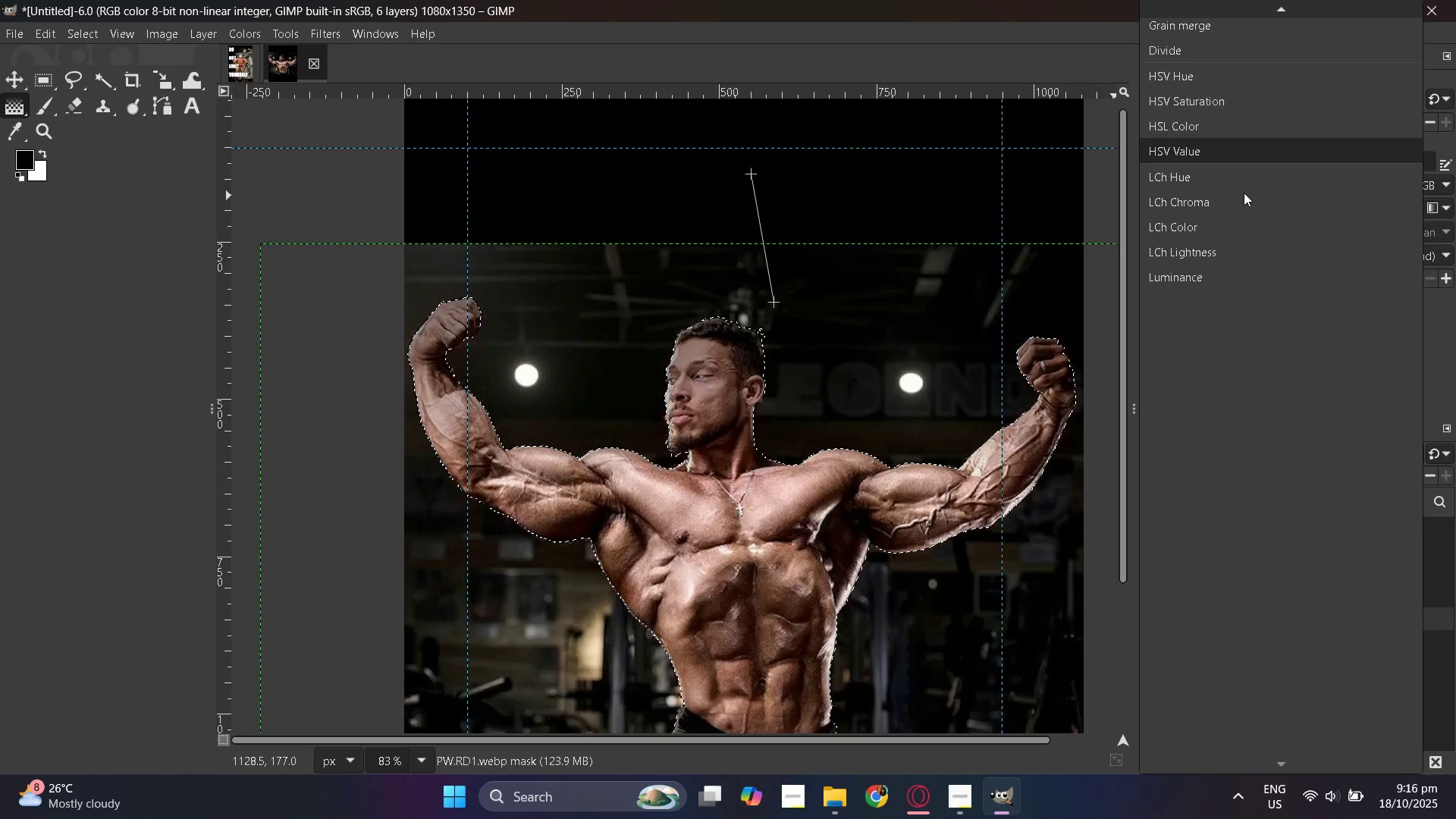 
scroll: coordinate [1240, 214], scroll_direction: up, amount: 39.0
 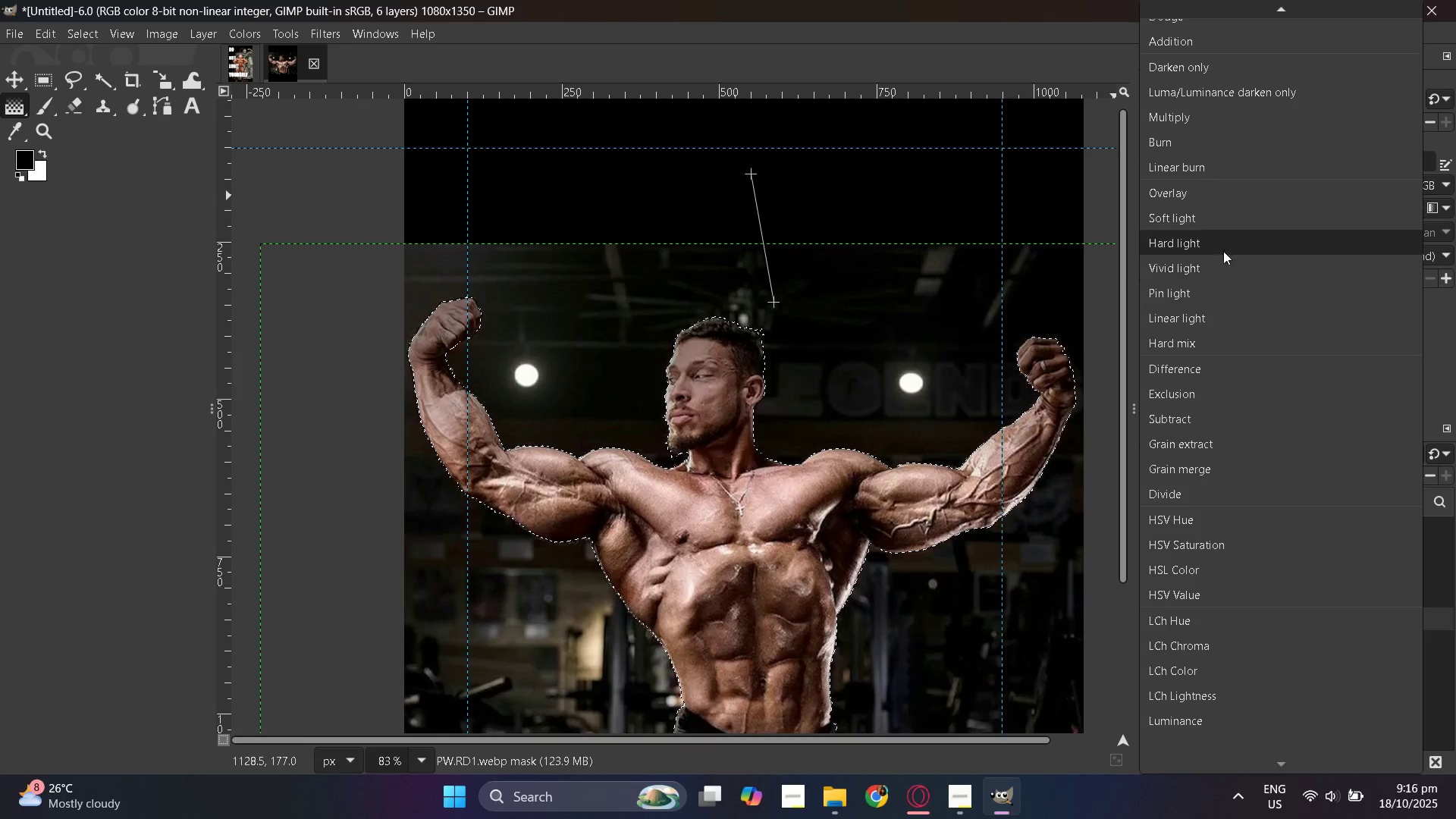 
left_click([1222, 245])
 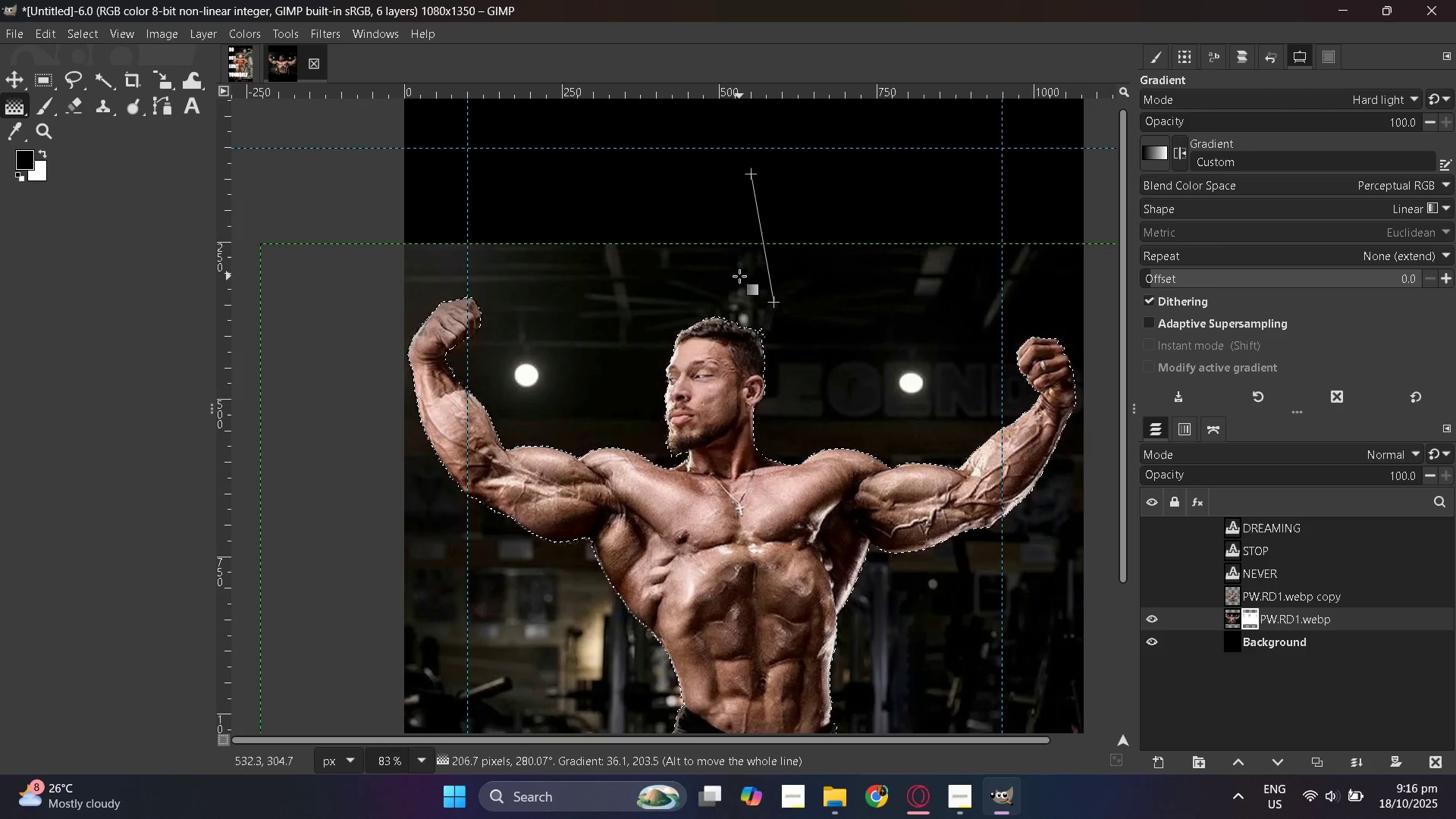 
left_click([732, 336])
 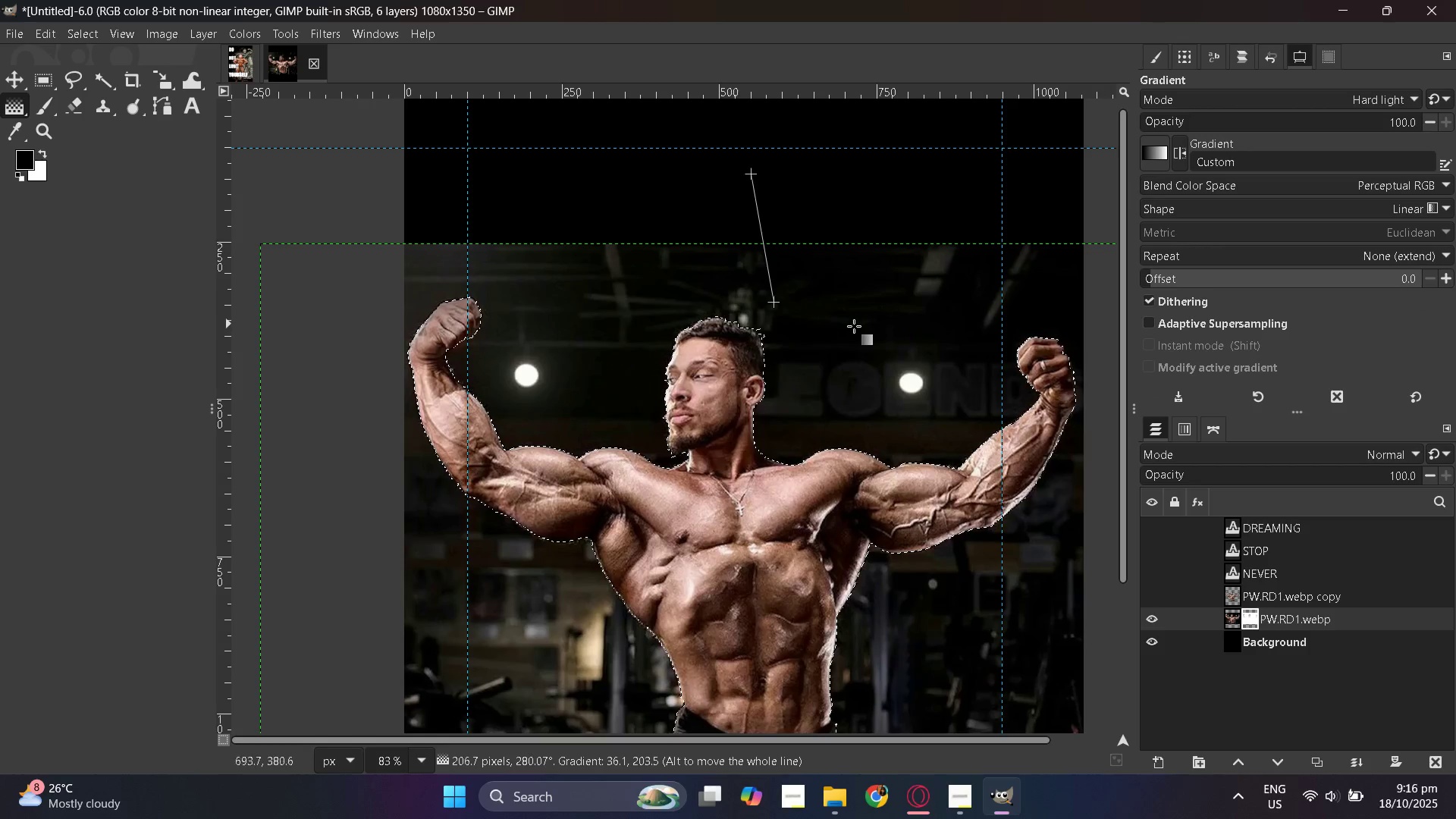 
left_click([854, 326])
 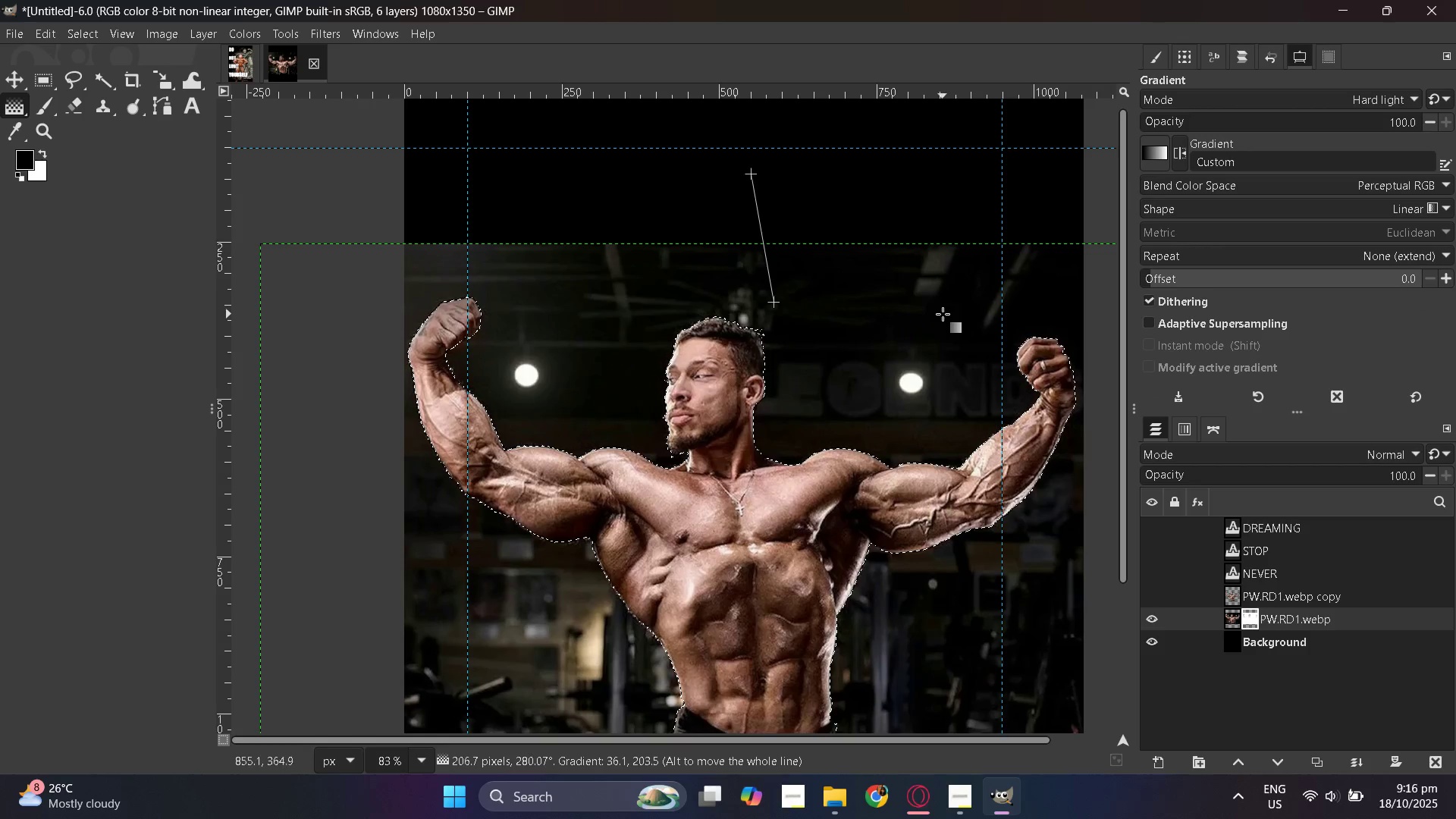 
double_click([943, 313])
 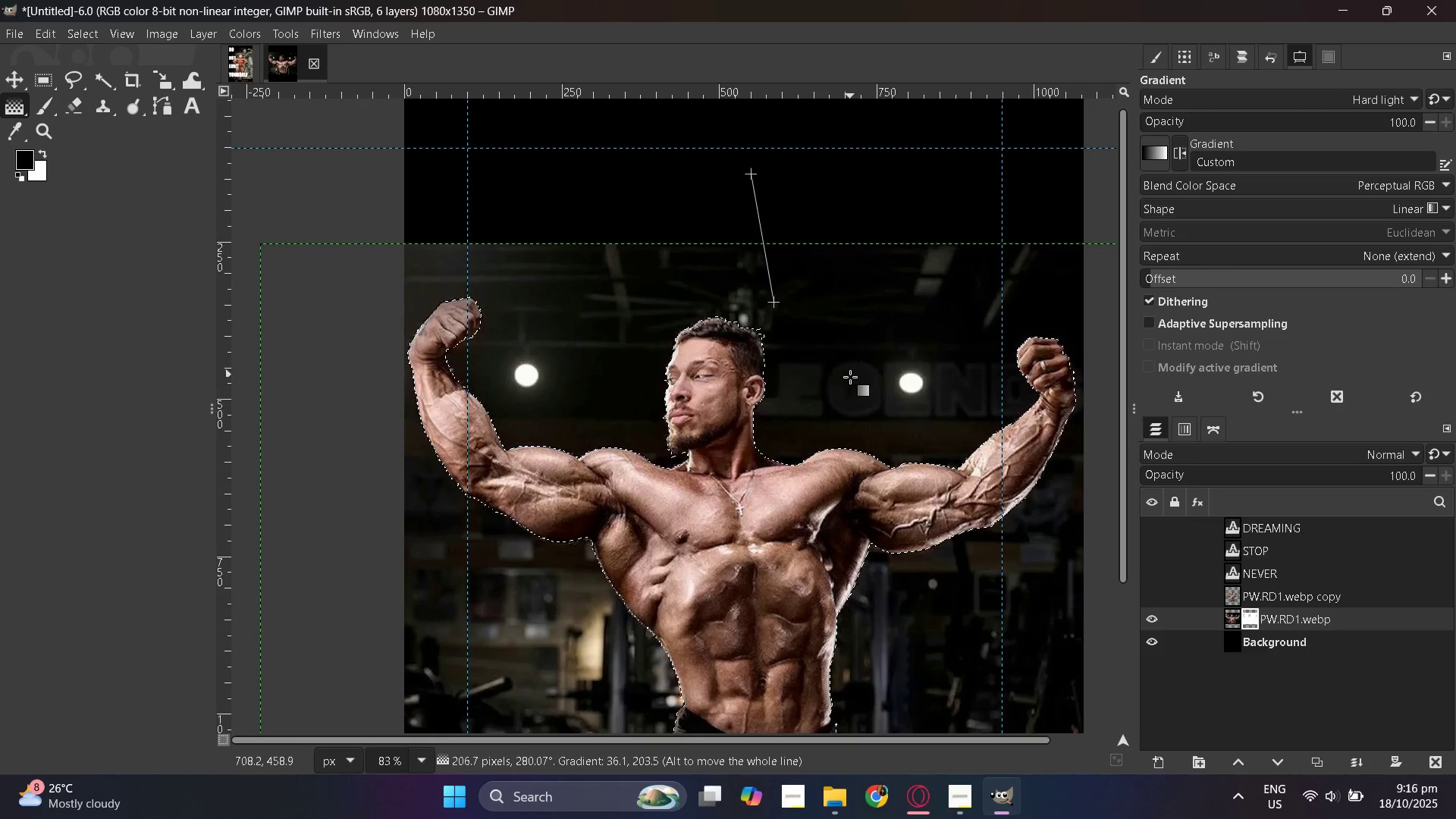 
scroll: coordinate [854, 535], scroll_direction: down, amount: 4.0
 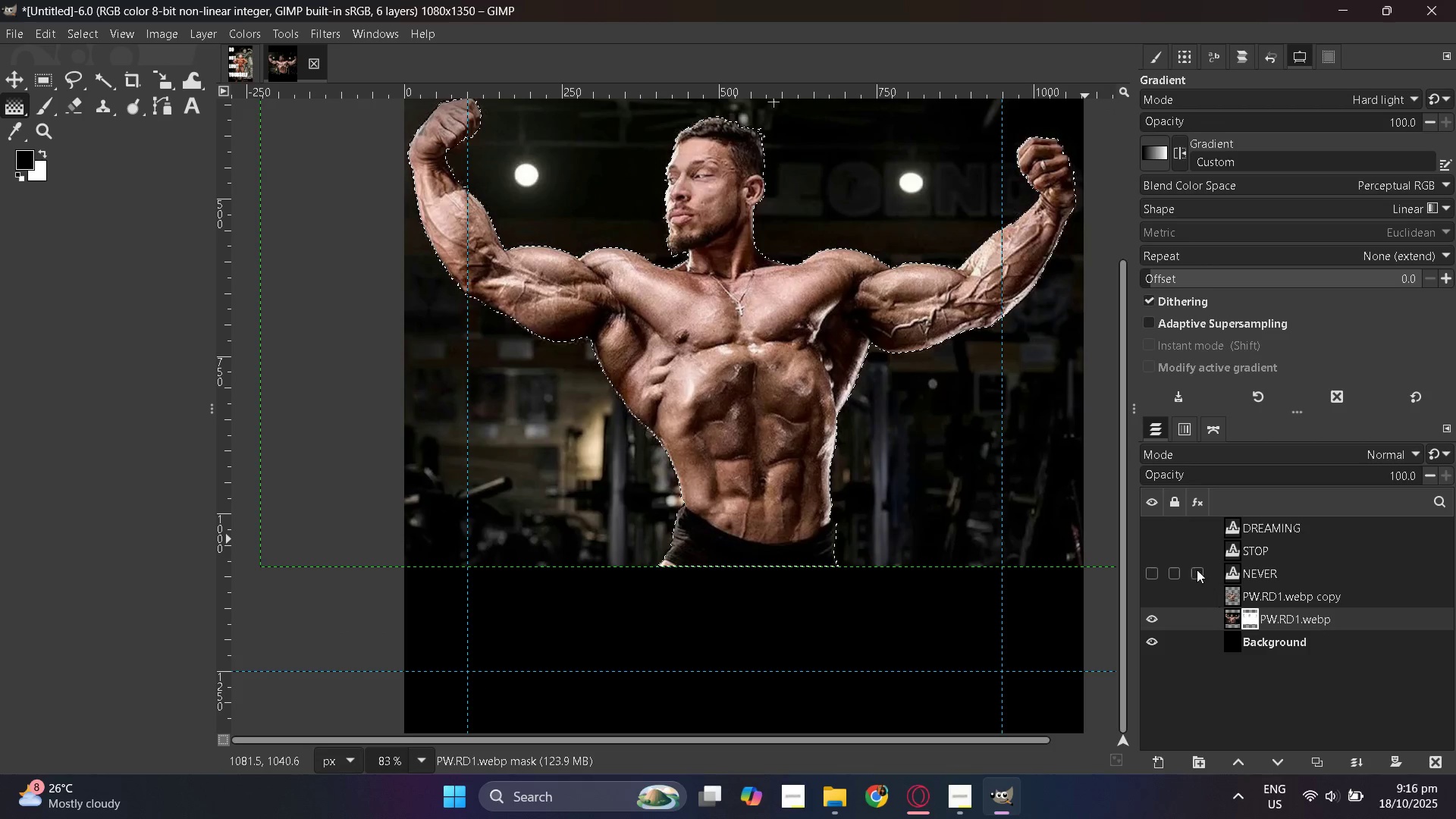 
scroll: coordinate [977, 471], scroll_direction: up, amount: 6.0
 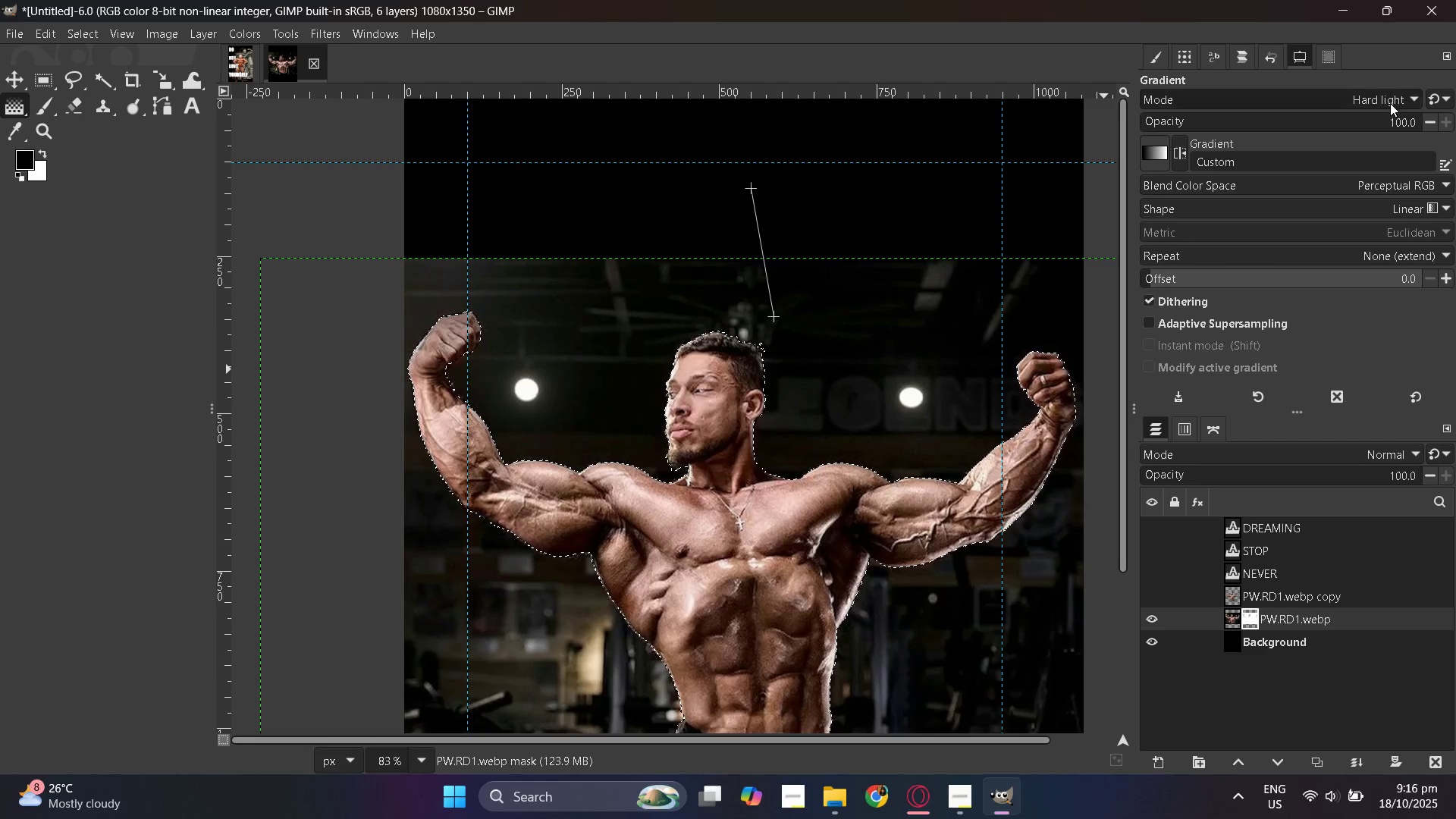 
left_click([1390, 101])
 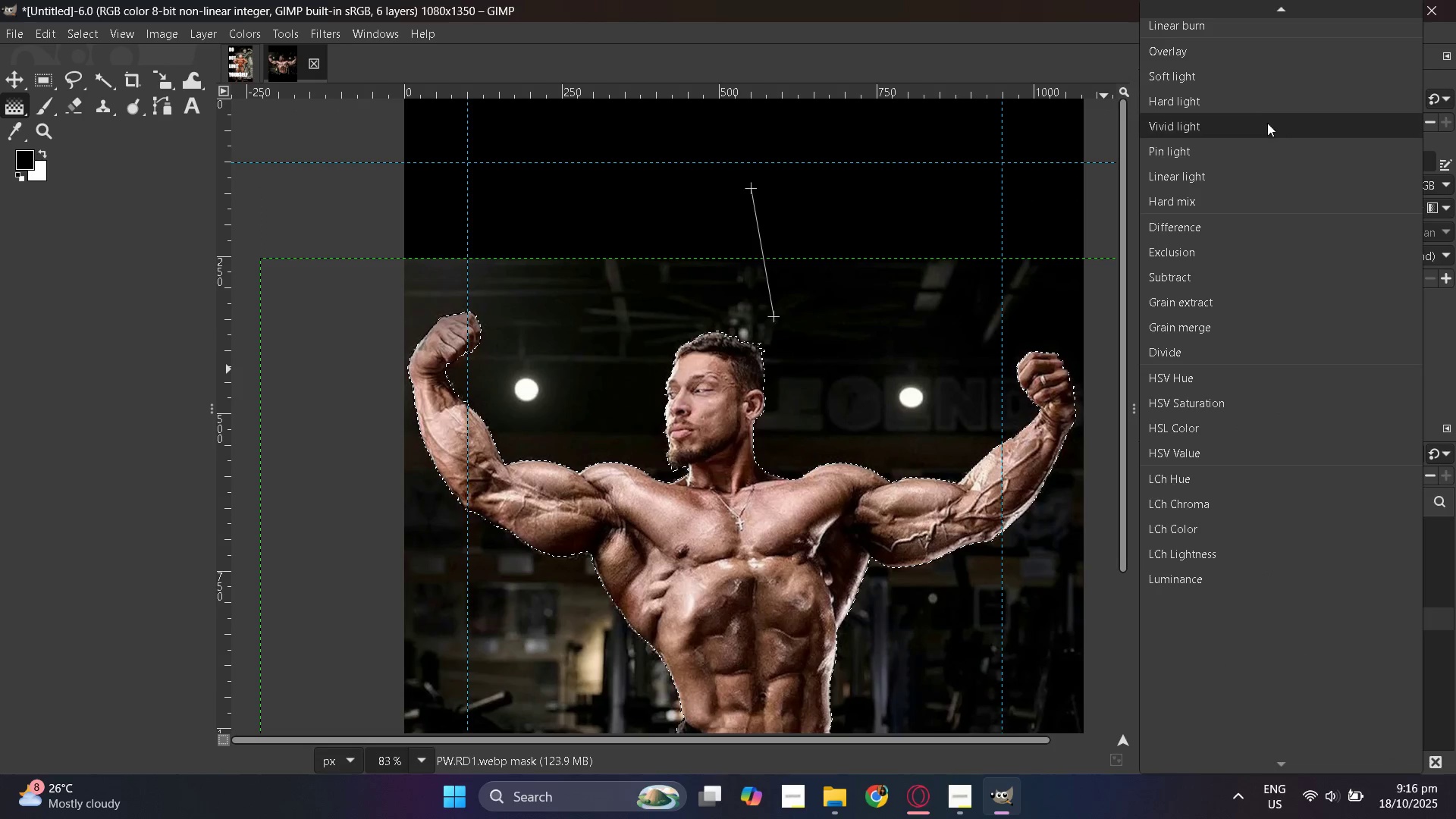 
scroll: coordinate [1266, 128], scroll_direction: up, amount: 43.0
 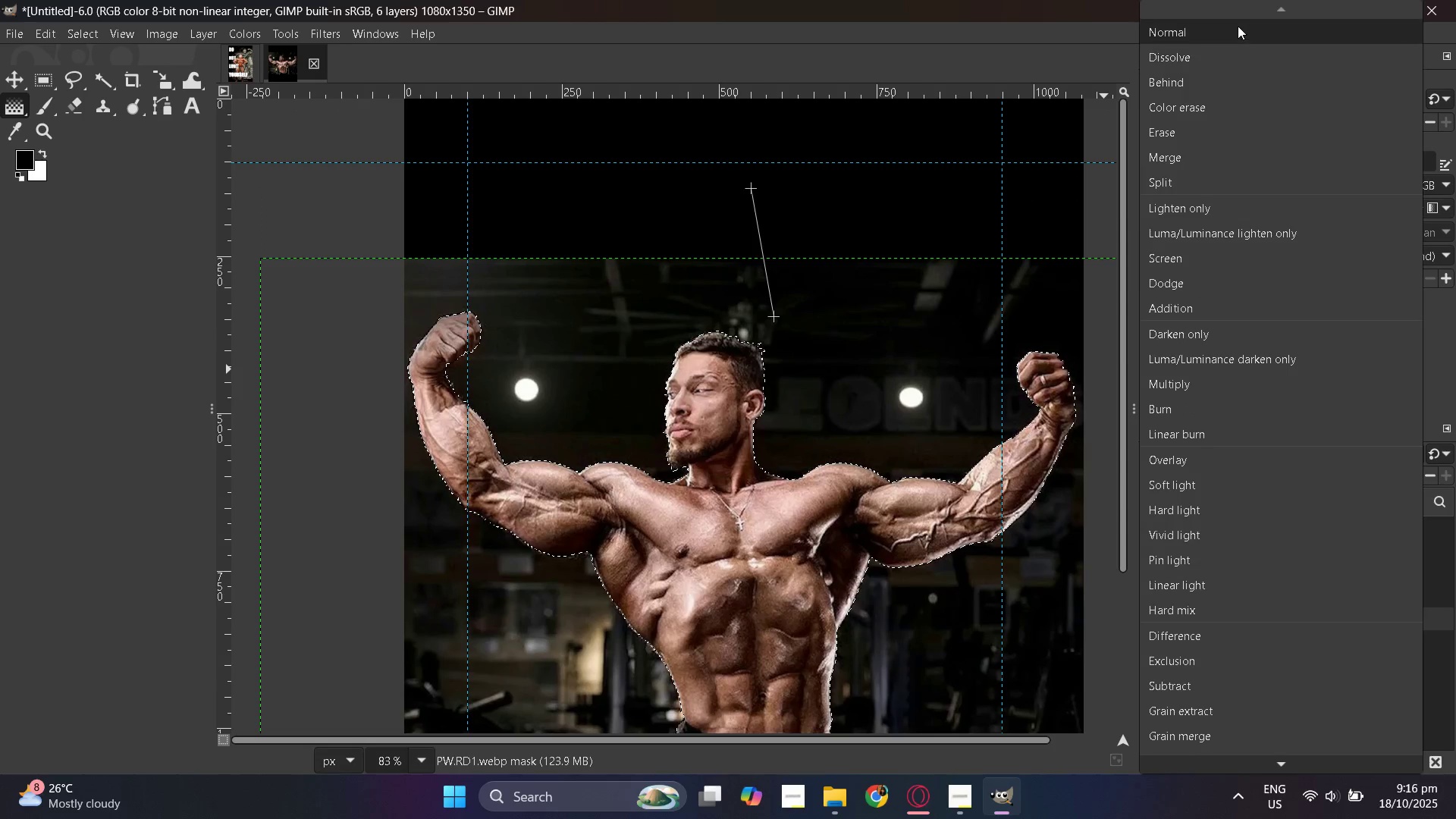 
left_click([1238, 26])
 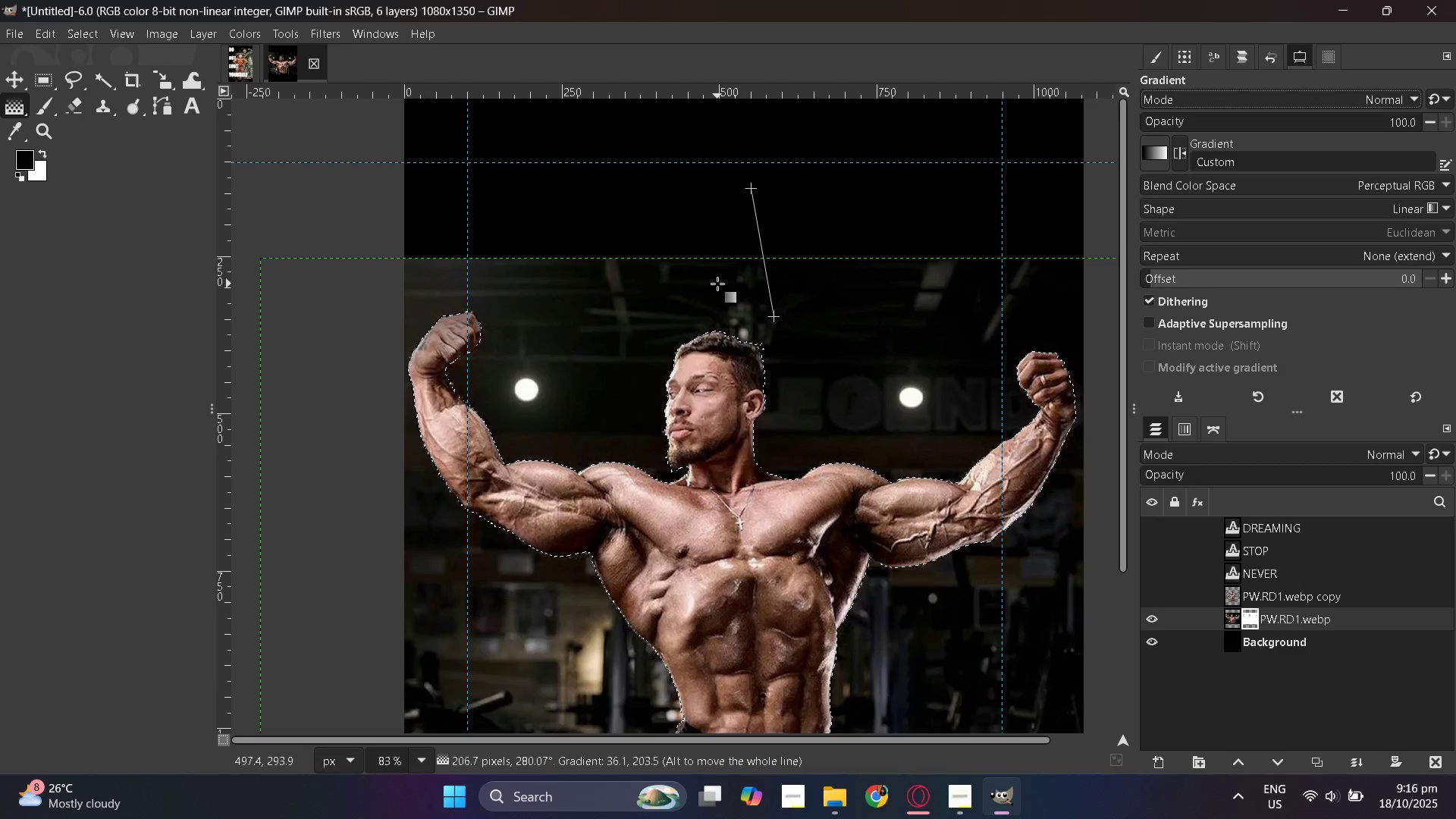 
scroll: coordinate [717, 284], scroll_direction: down, amount: 1.0
 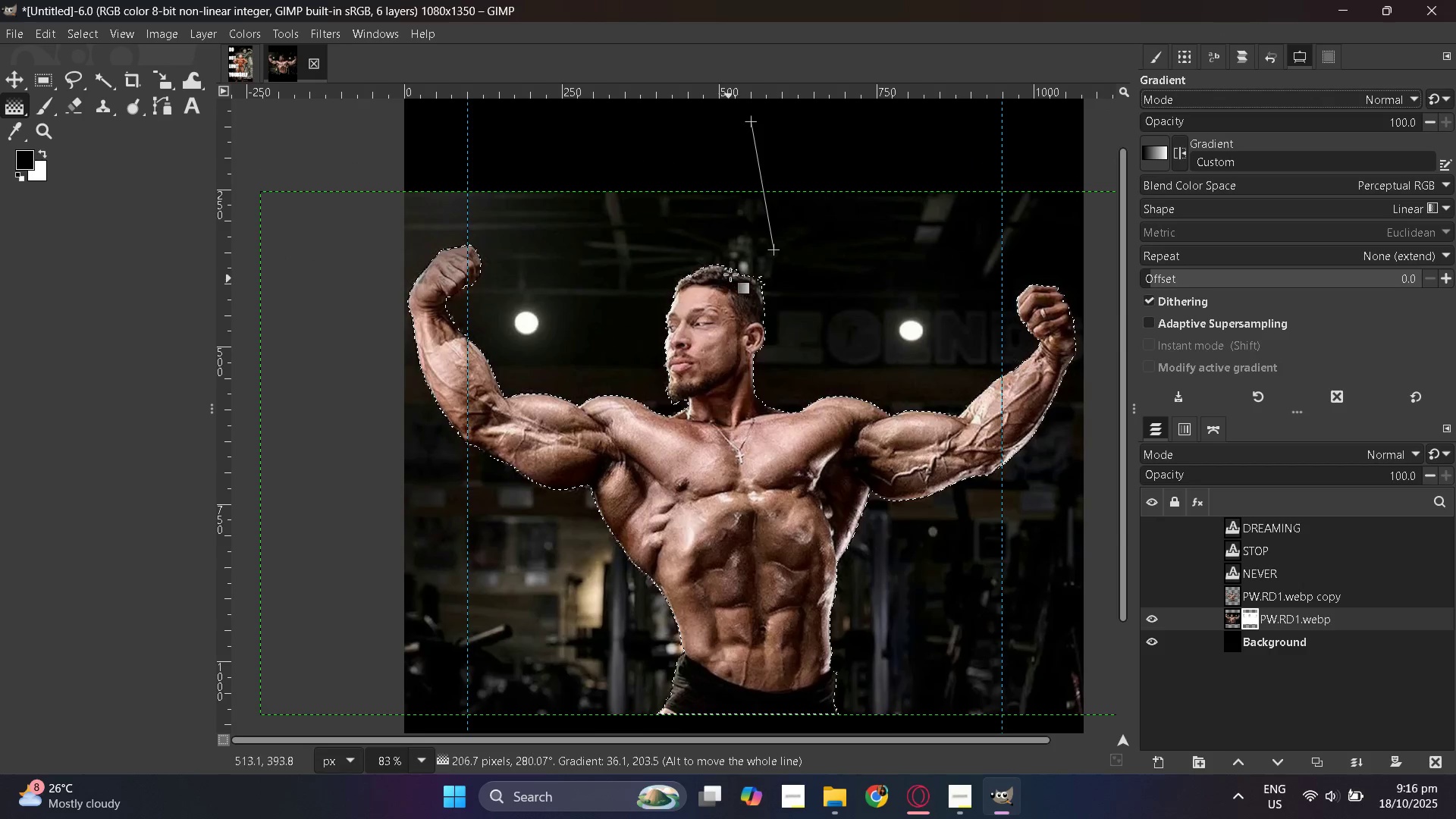 
scroll: coordinate [736, 271], scroll_direction: up, amount: 2.0
 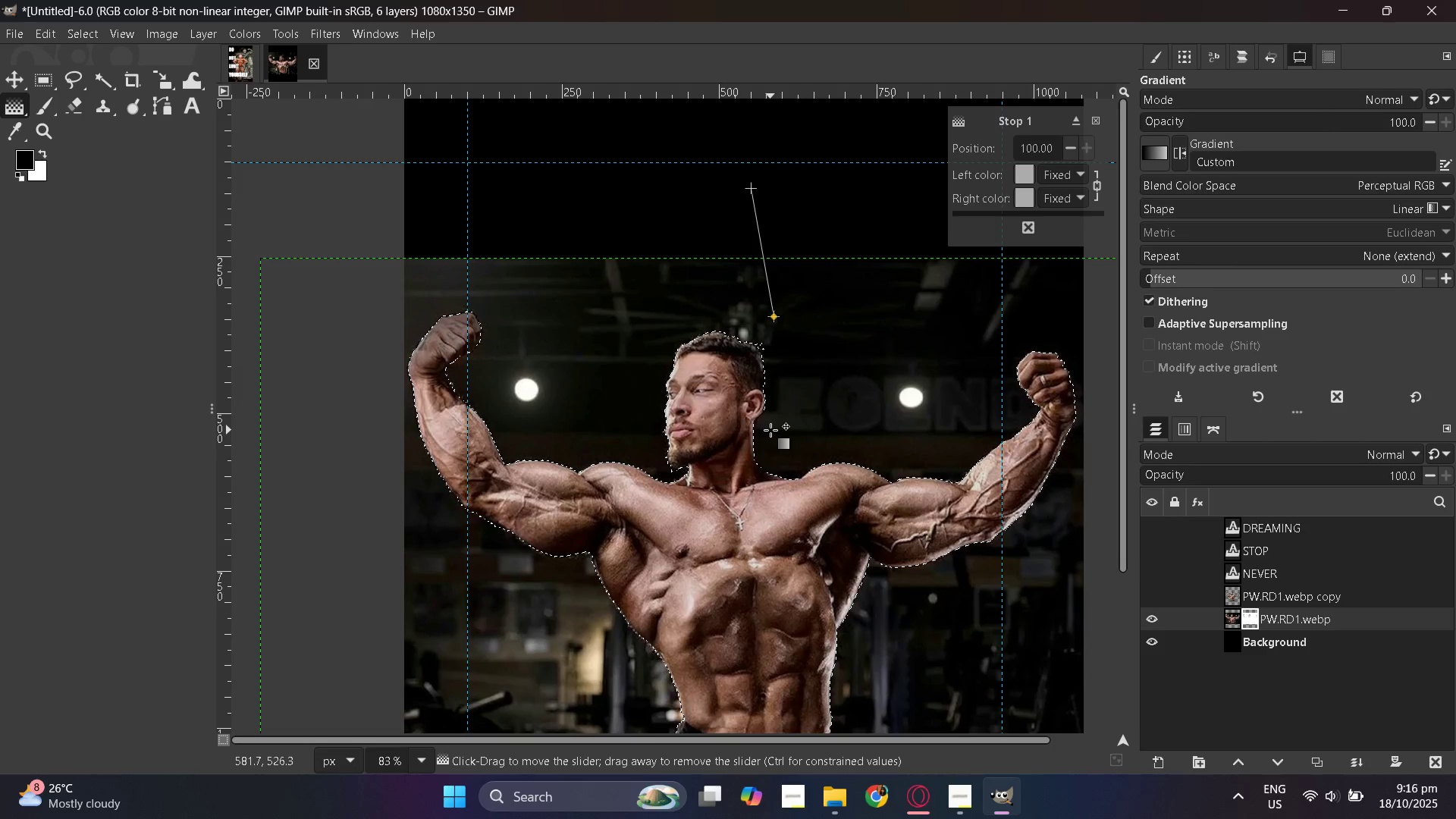 
key(Control+Z)
 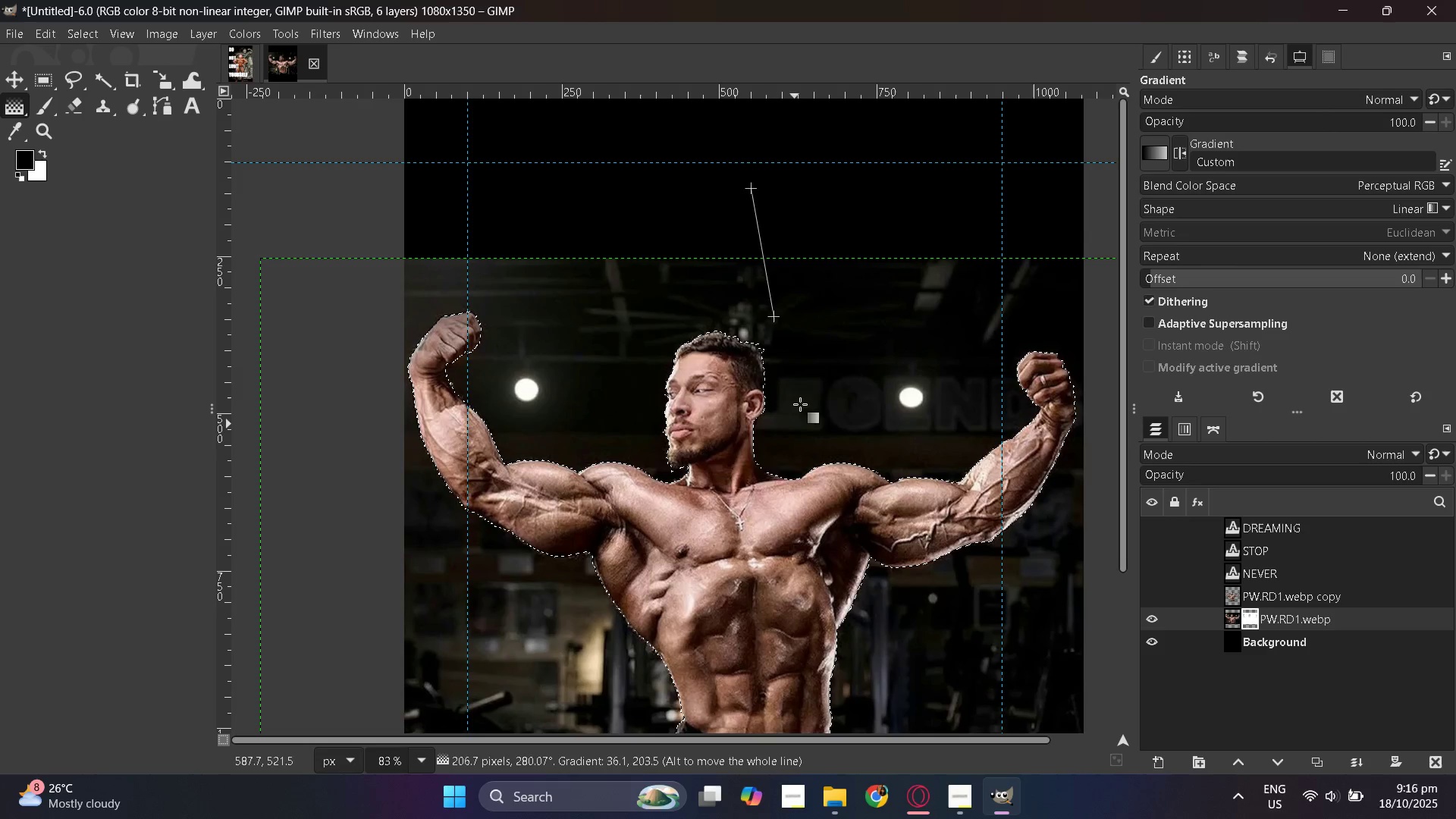 
key(Control+Z)
 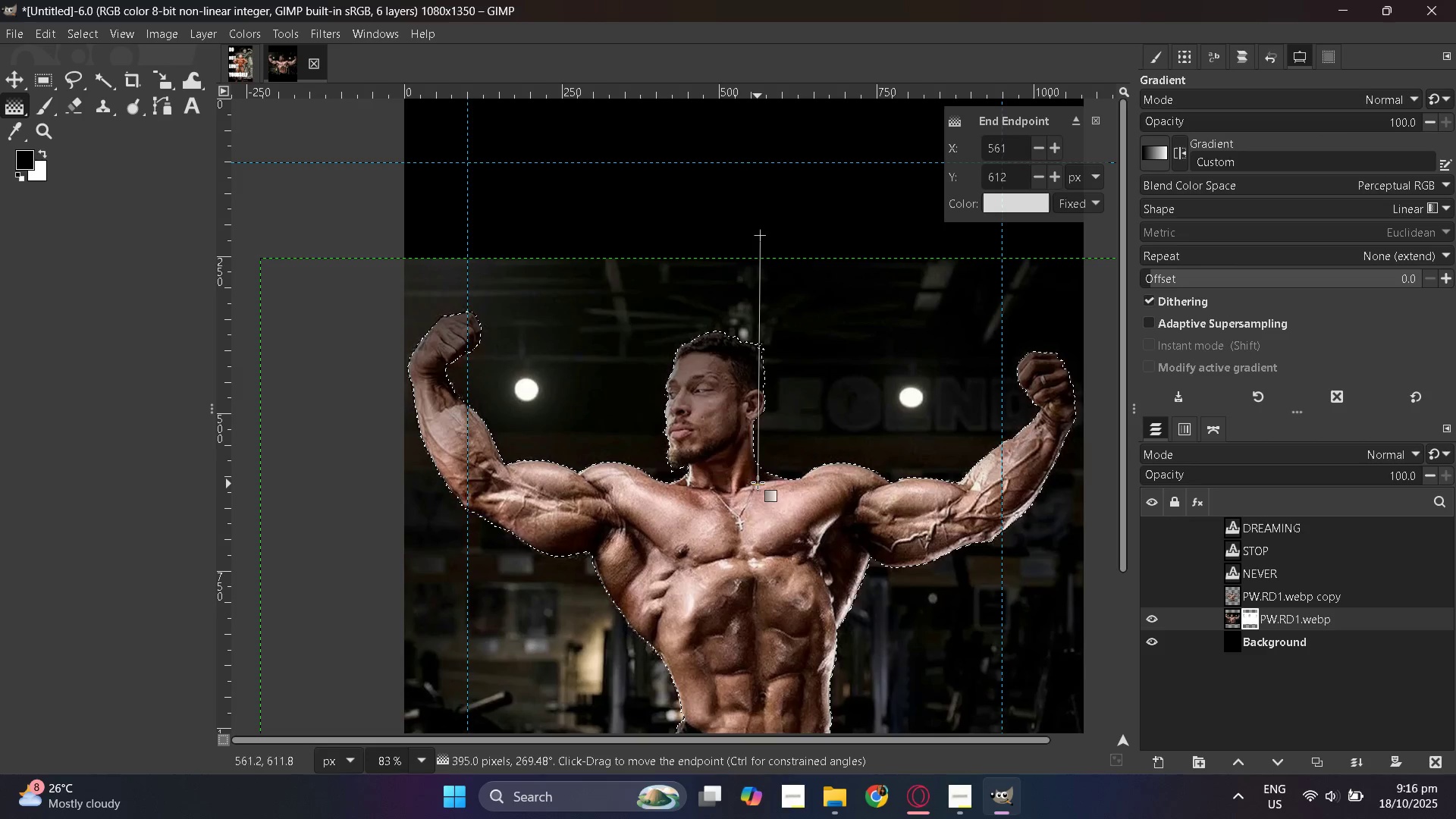 
wait(10.74)
 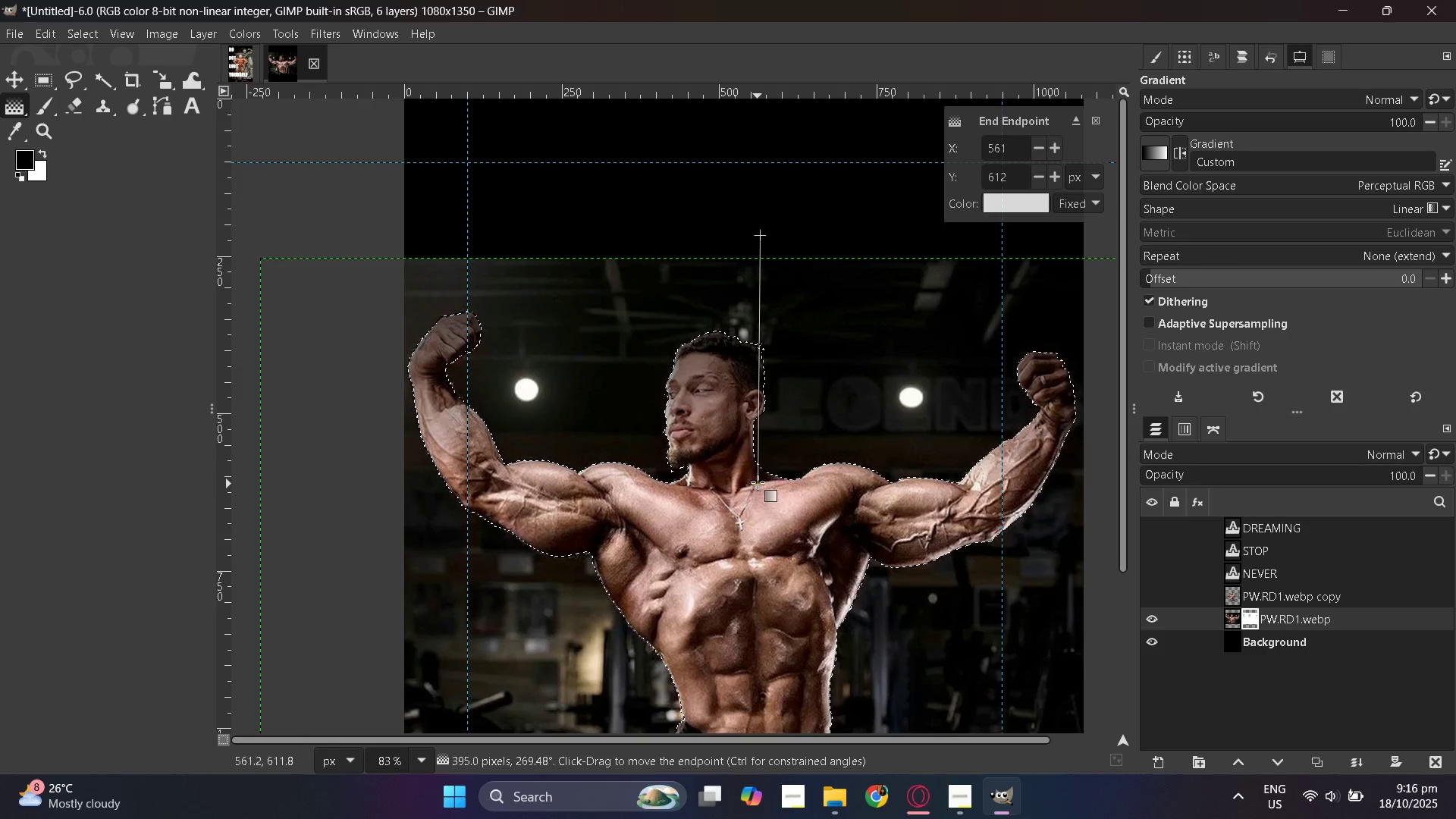 
hold_key(key=ControlLeft, duration=0.45)
scroll: coordinate [830, 449], scroll_direction: down, amount: 1.0
 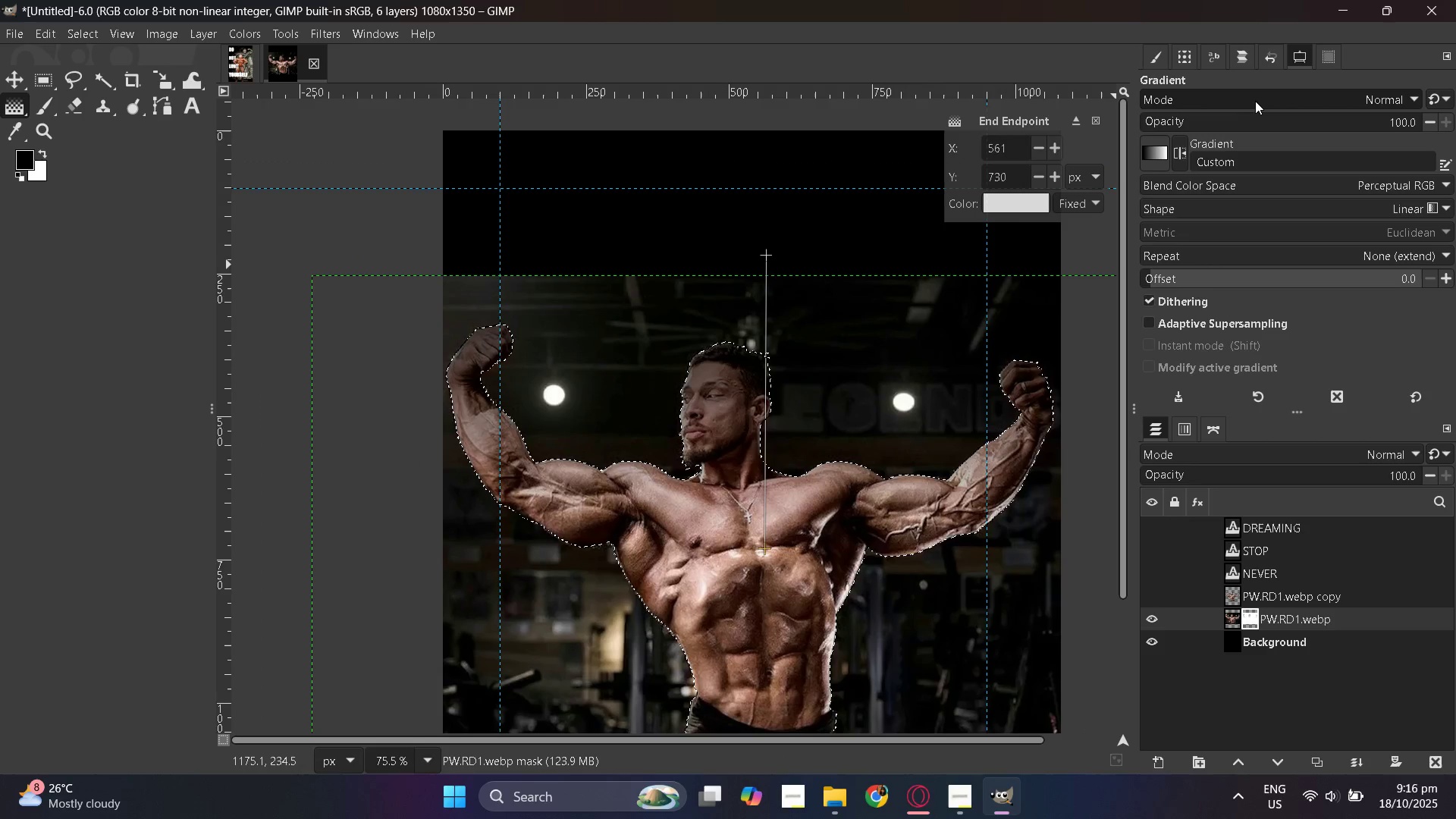 
left_click([1255, 101])
 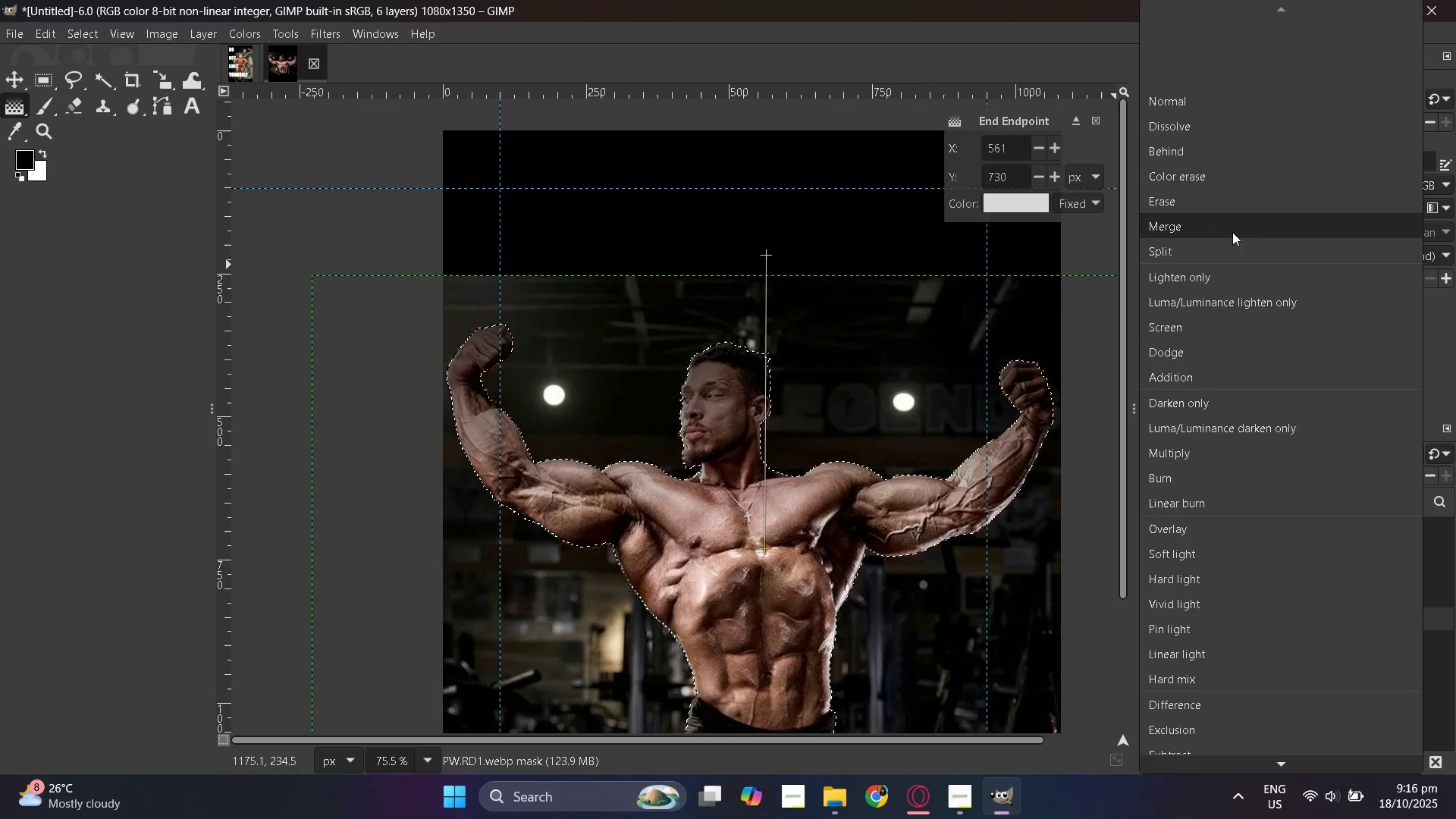 
left_click([1235, 200])
 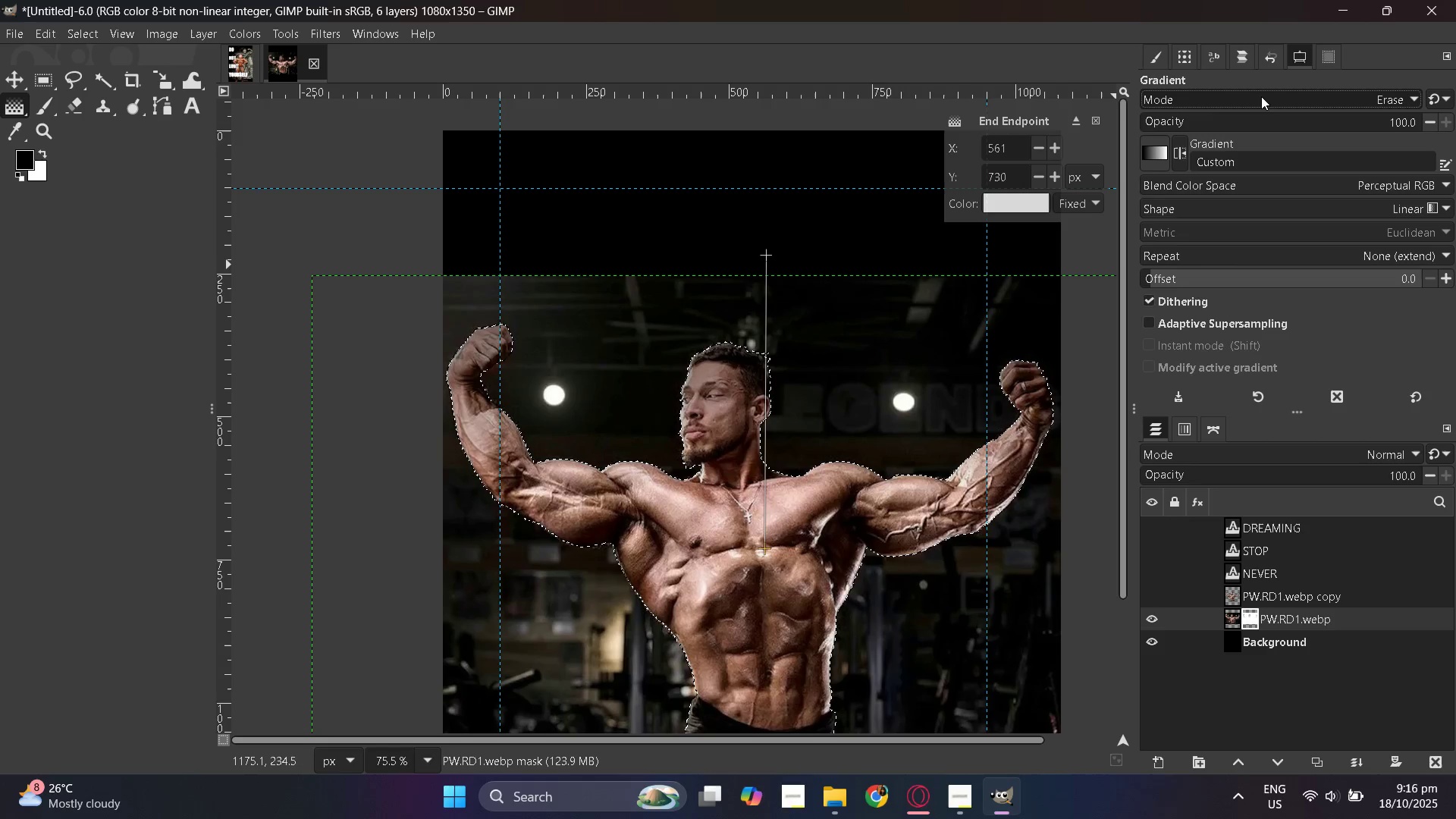 
left_click([1261, 94])
 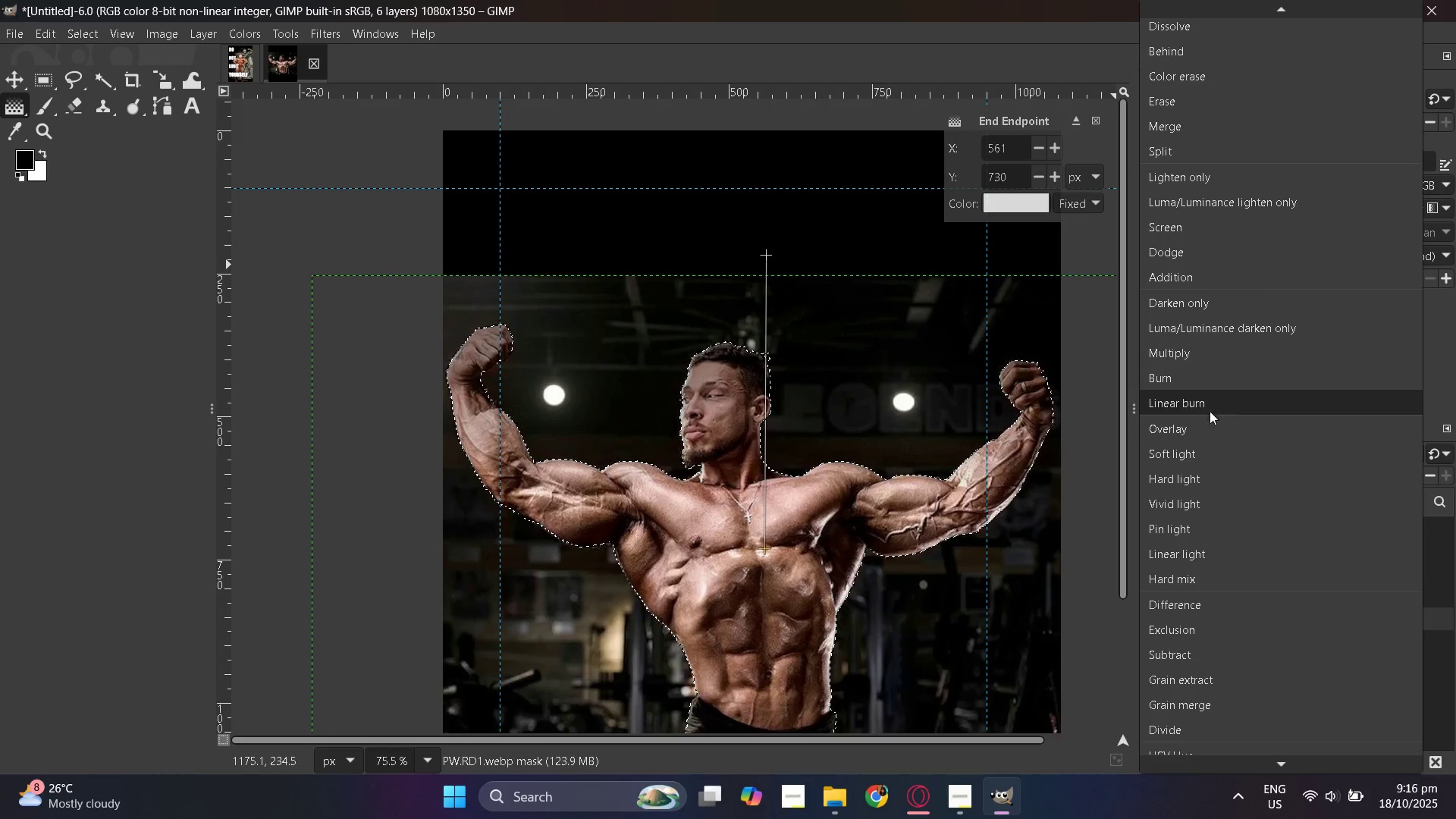 
left_click([1210, 433])
 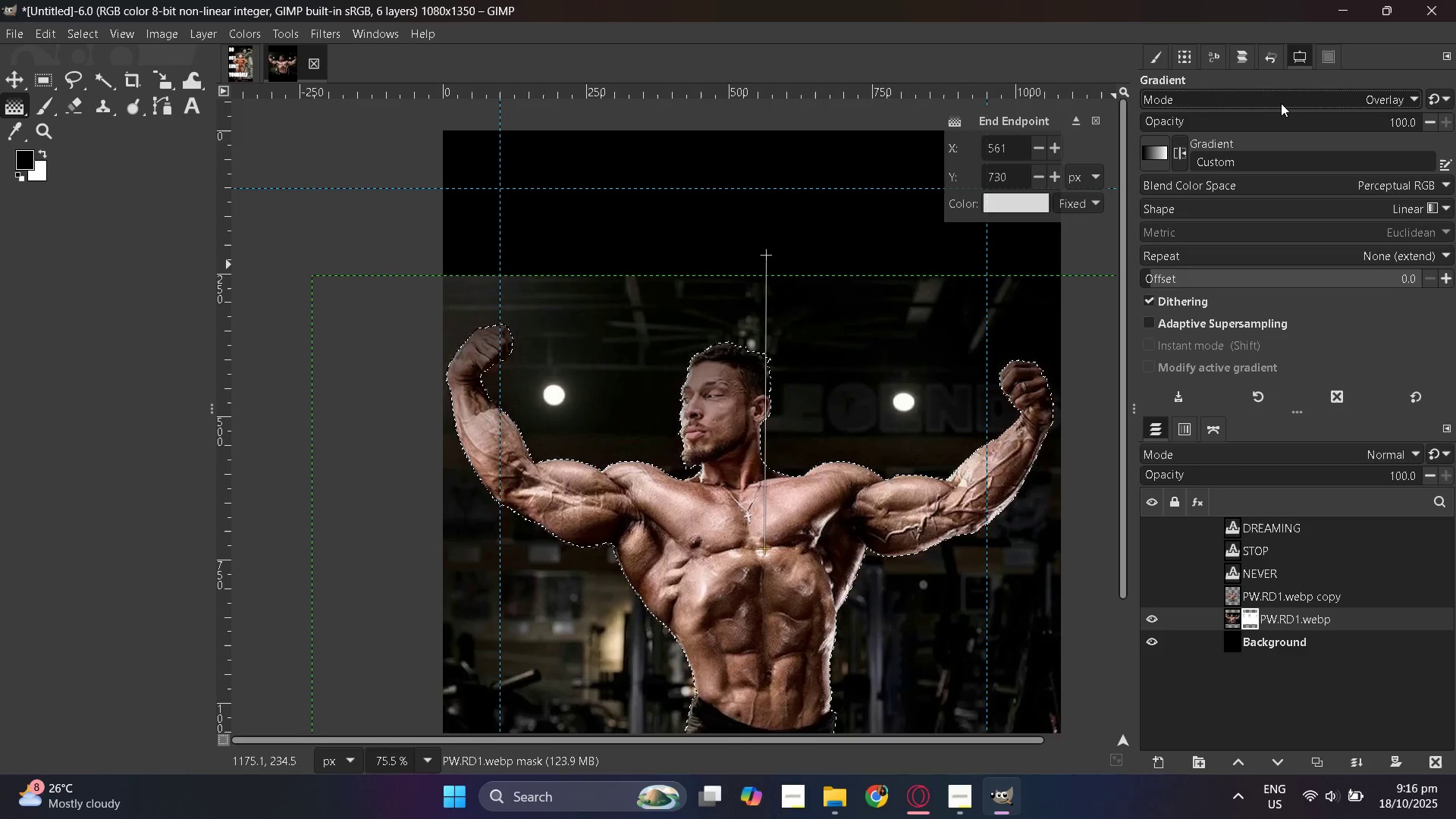 
left_click([1282, 97])
 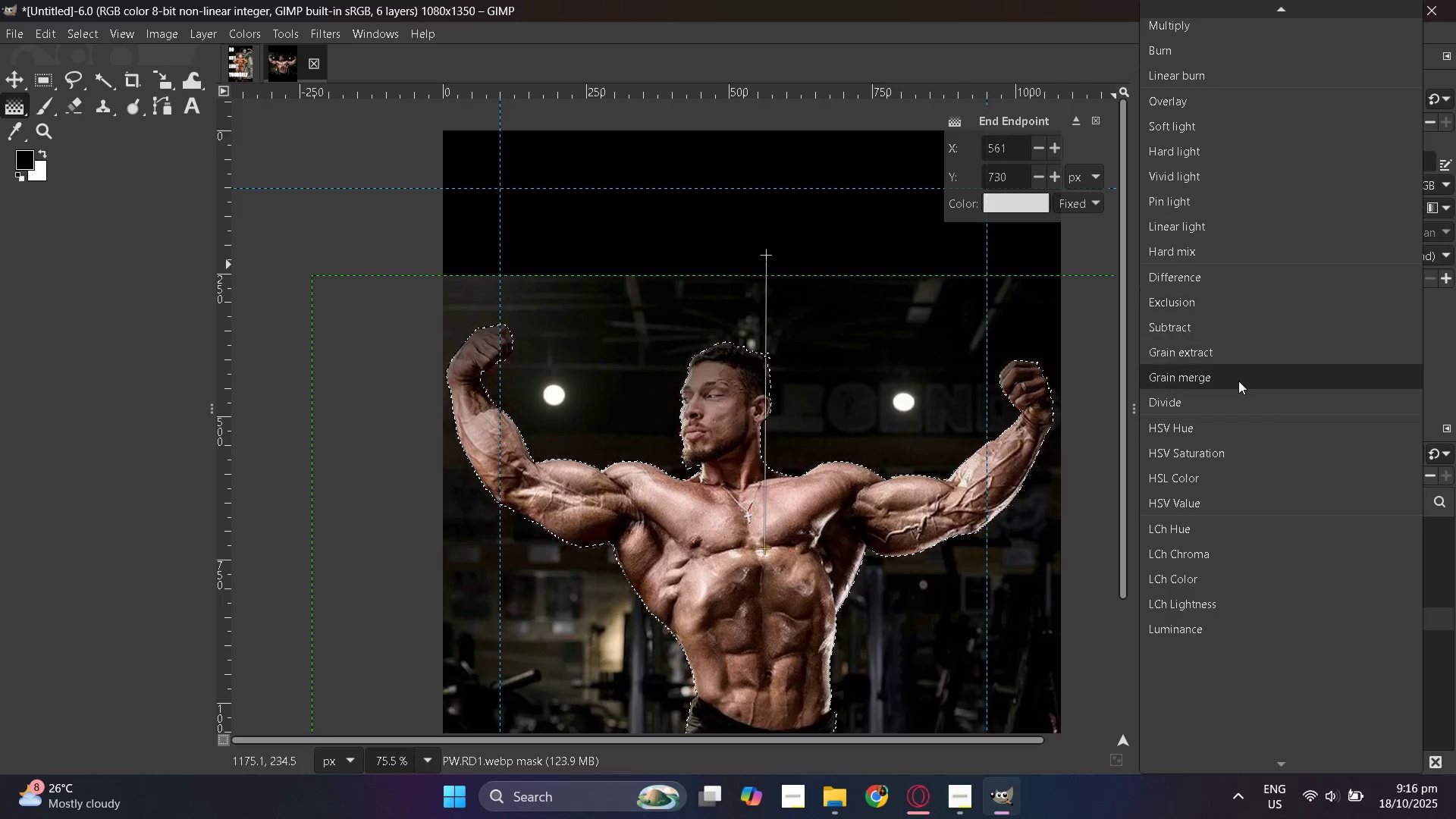 
scroll: coordinate [1238, 391], scroll_direction: down, amount: 1.0
 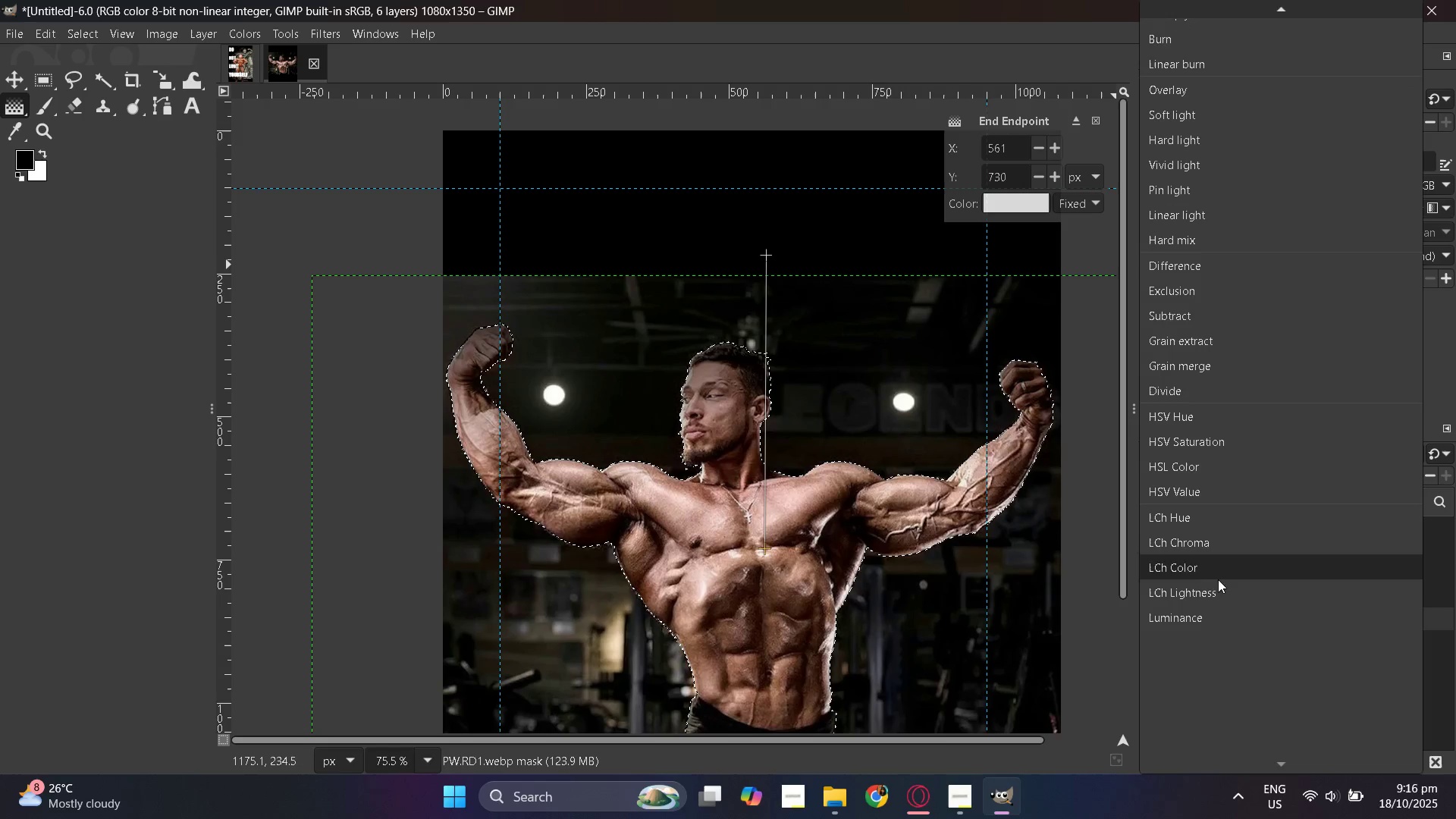 
left_click([1215, 604])
 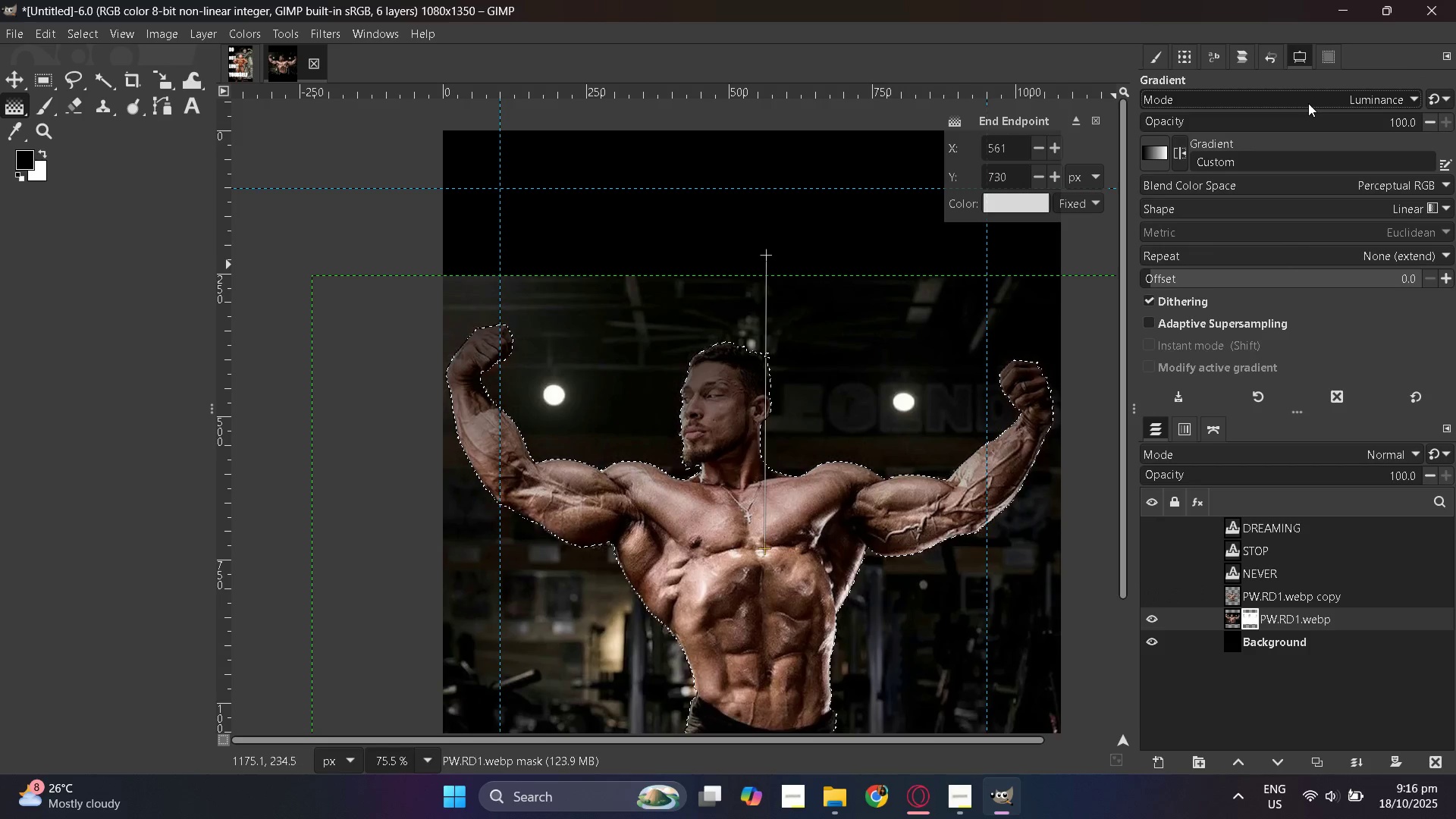 
left_click([1308, 103])
 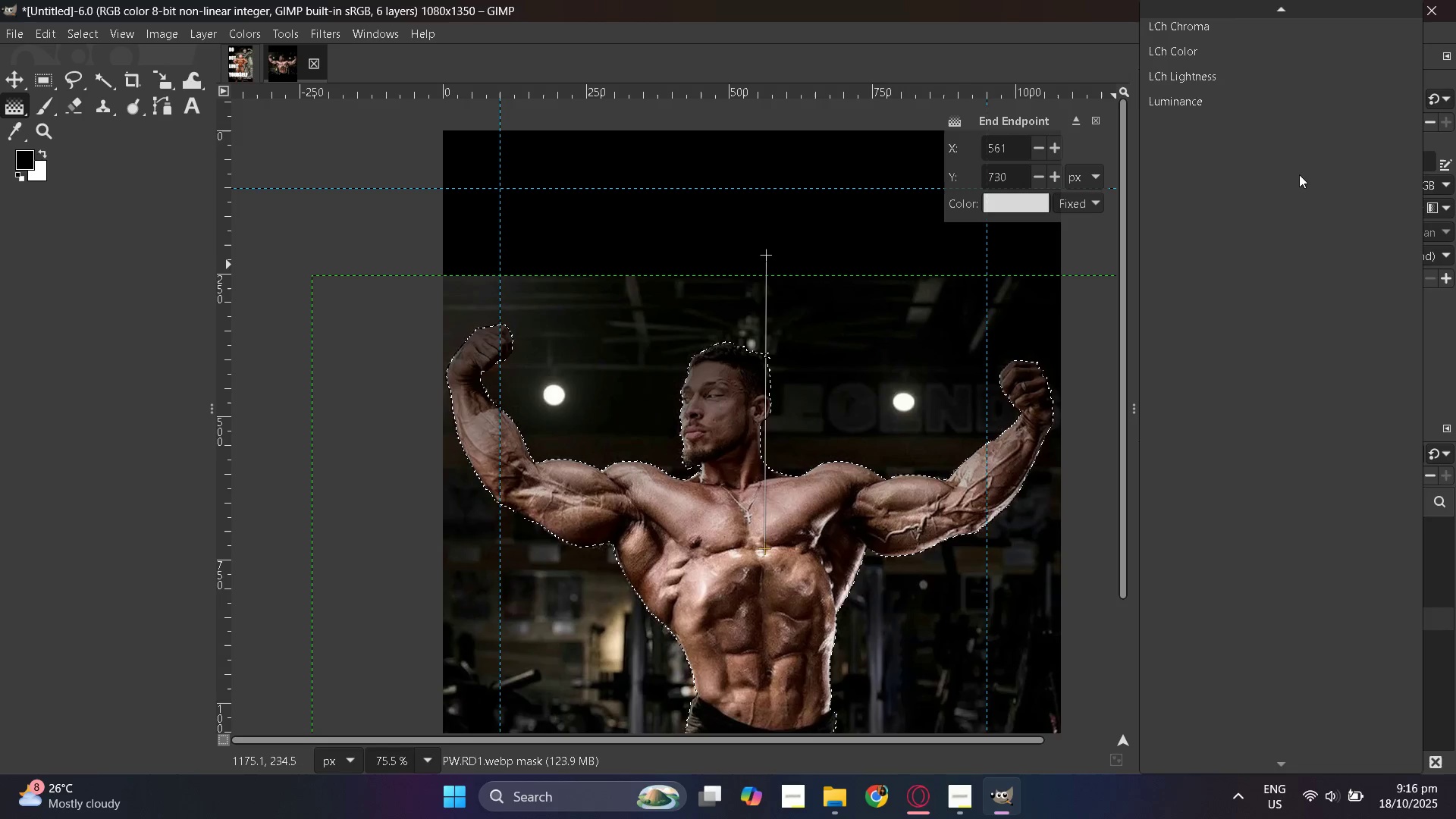 
scroll: coordinate [1294, 160], scroll_direction: up, amount: 52.0
 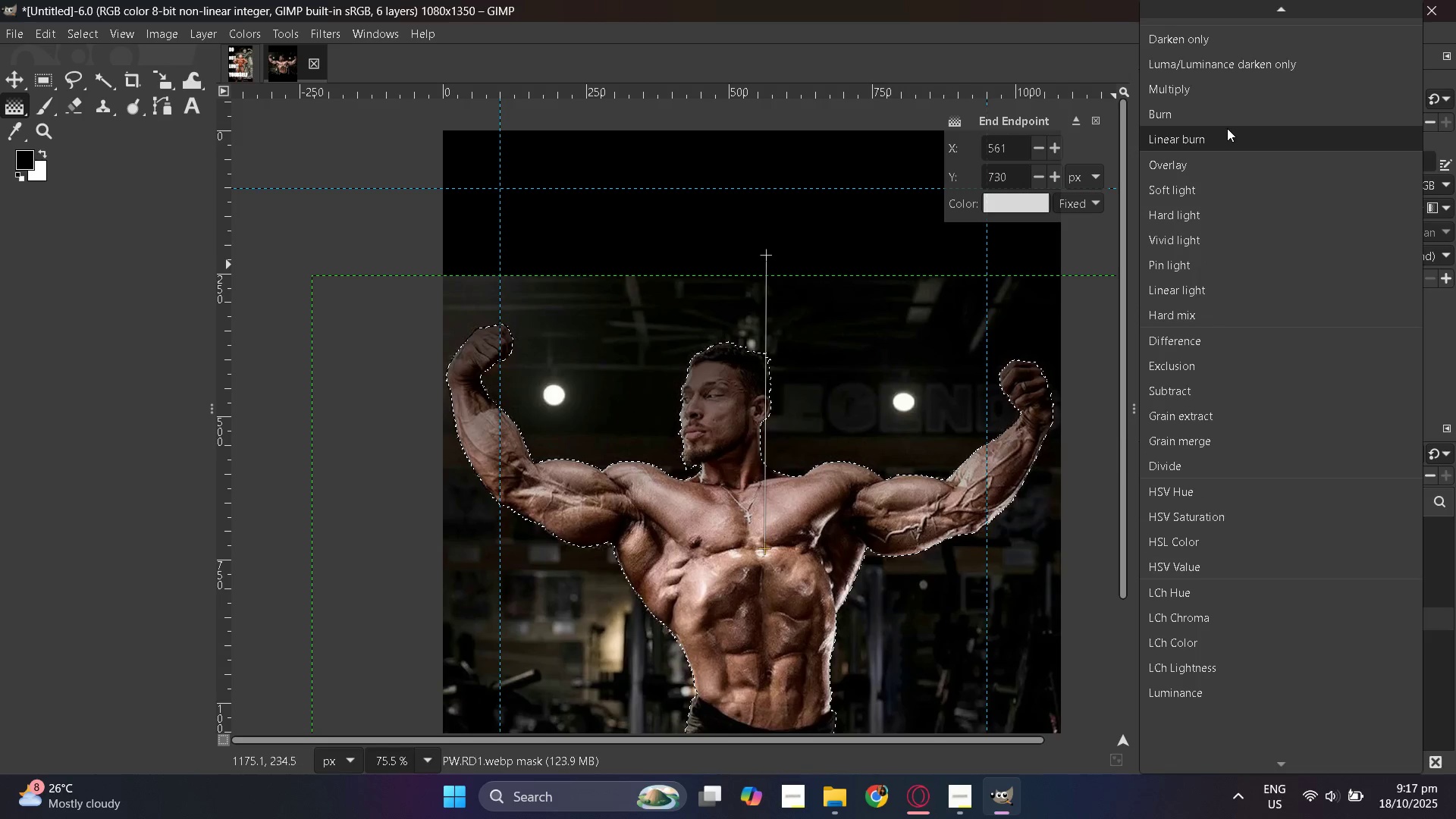 
left_click([1229, 122])
 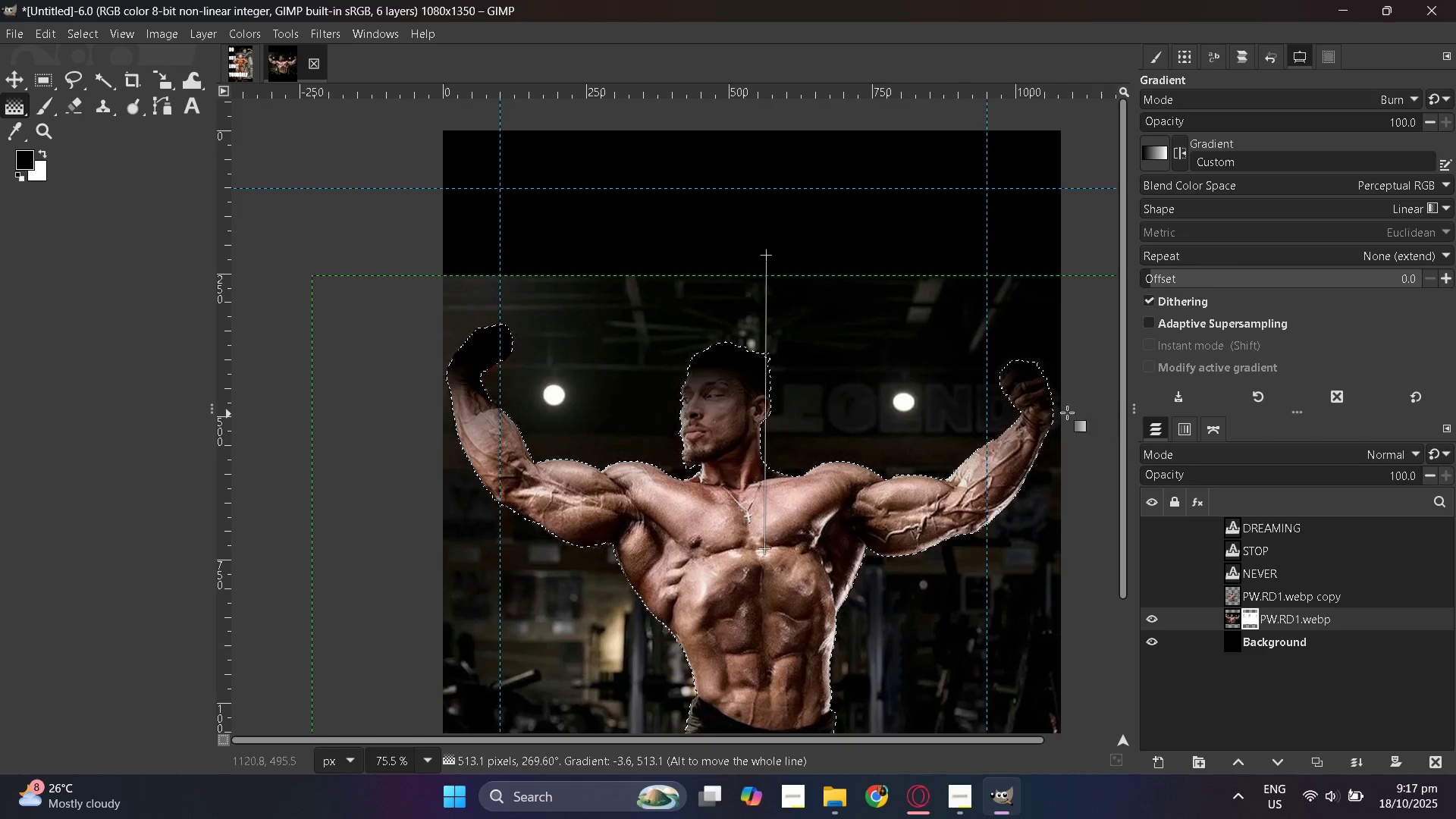 
wait(7.6)
 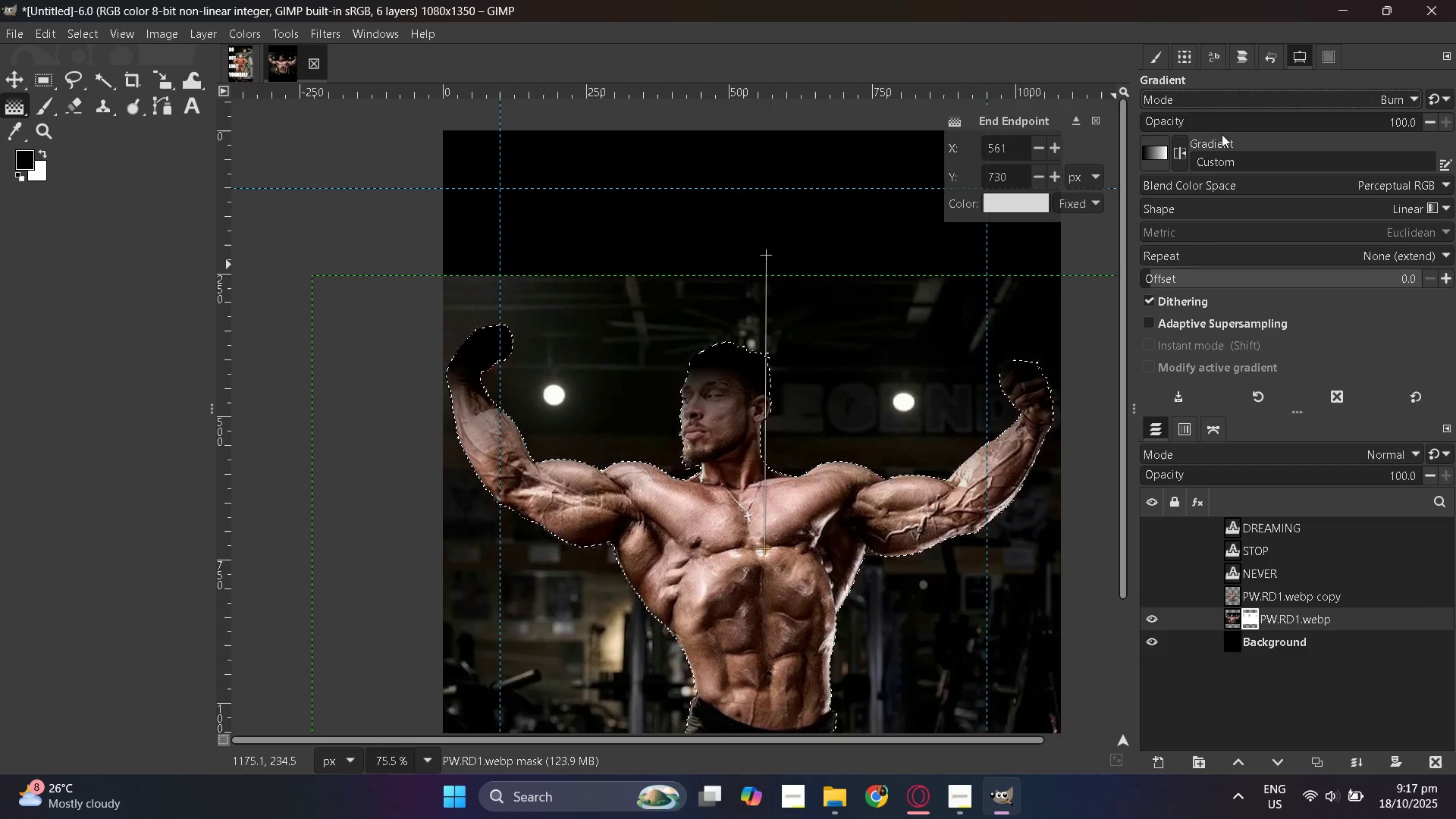 
hold_key(key=ControlLeft, duration=1.53)
 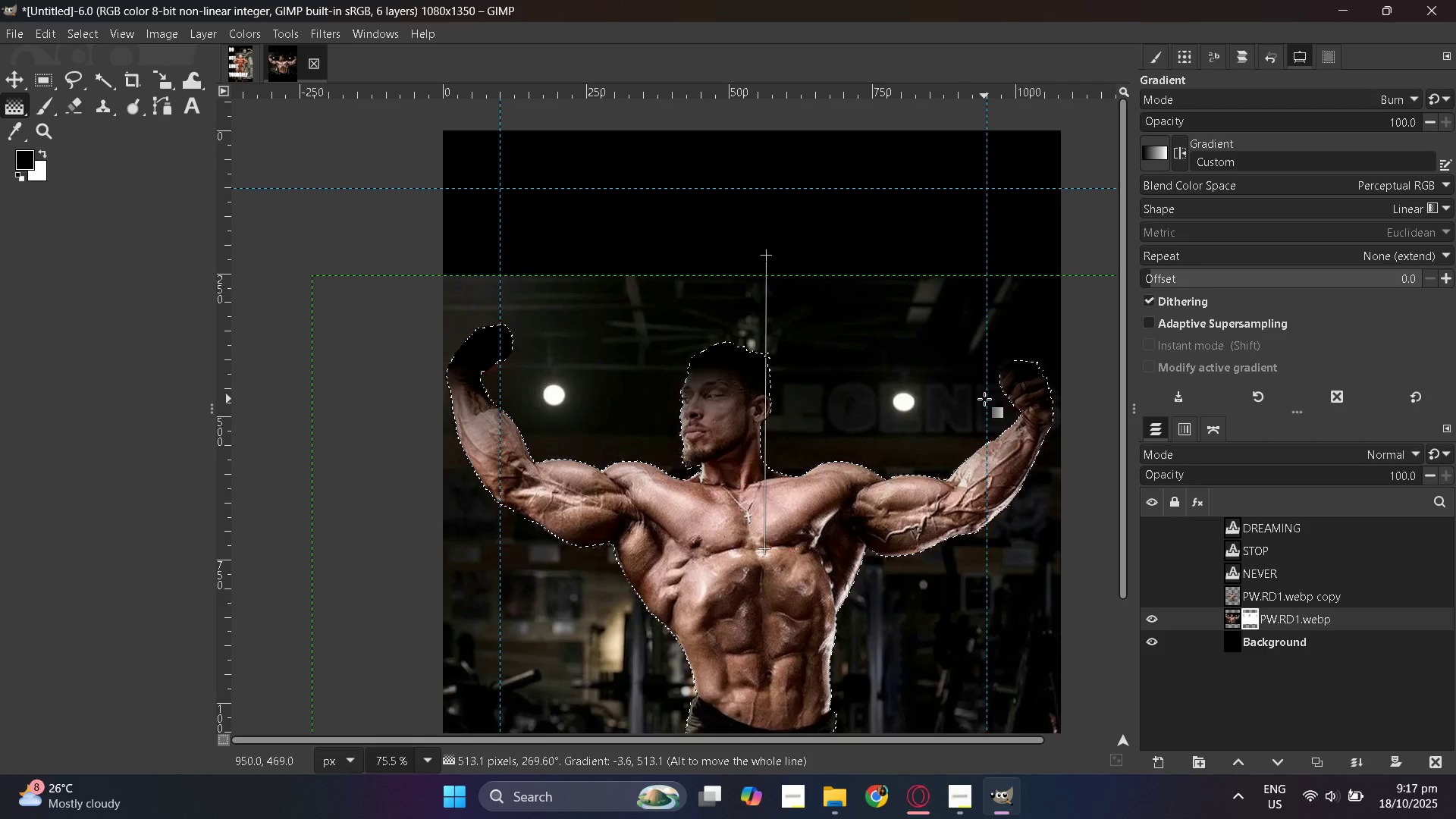 
key(Control+Z)
 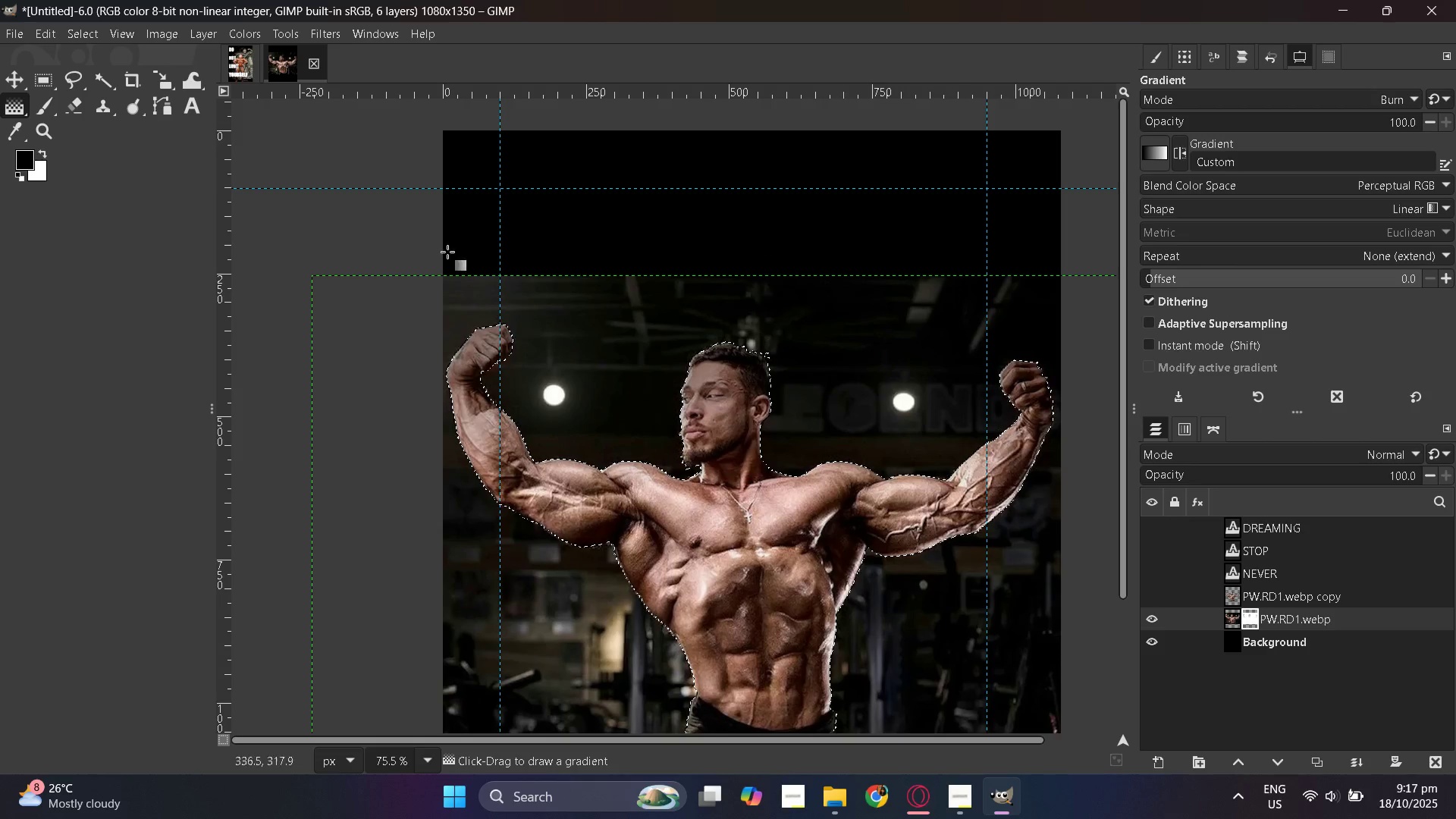 
left_click([77, 30])
 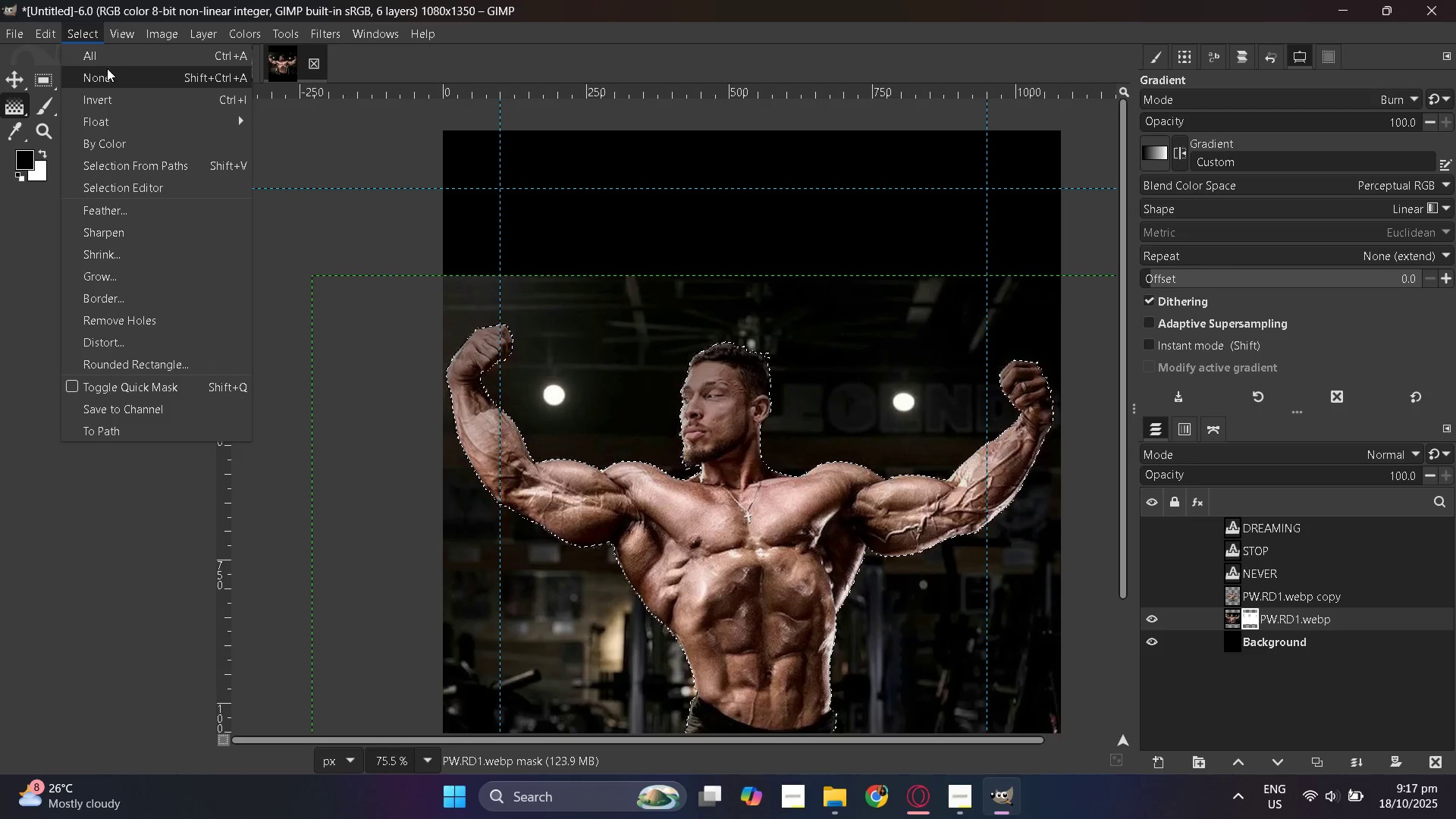 
left_click([108, 70])
 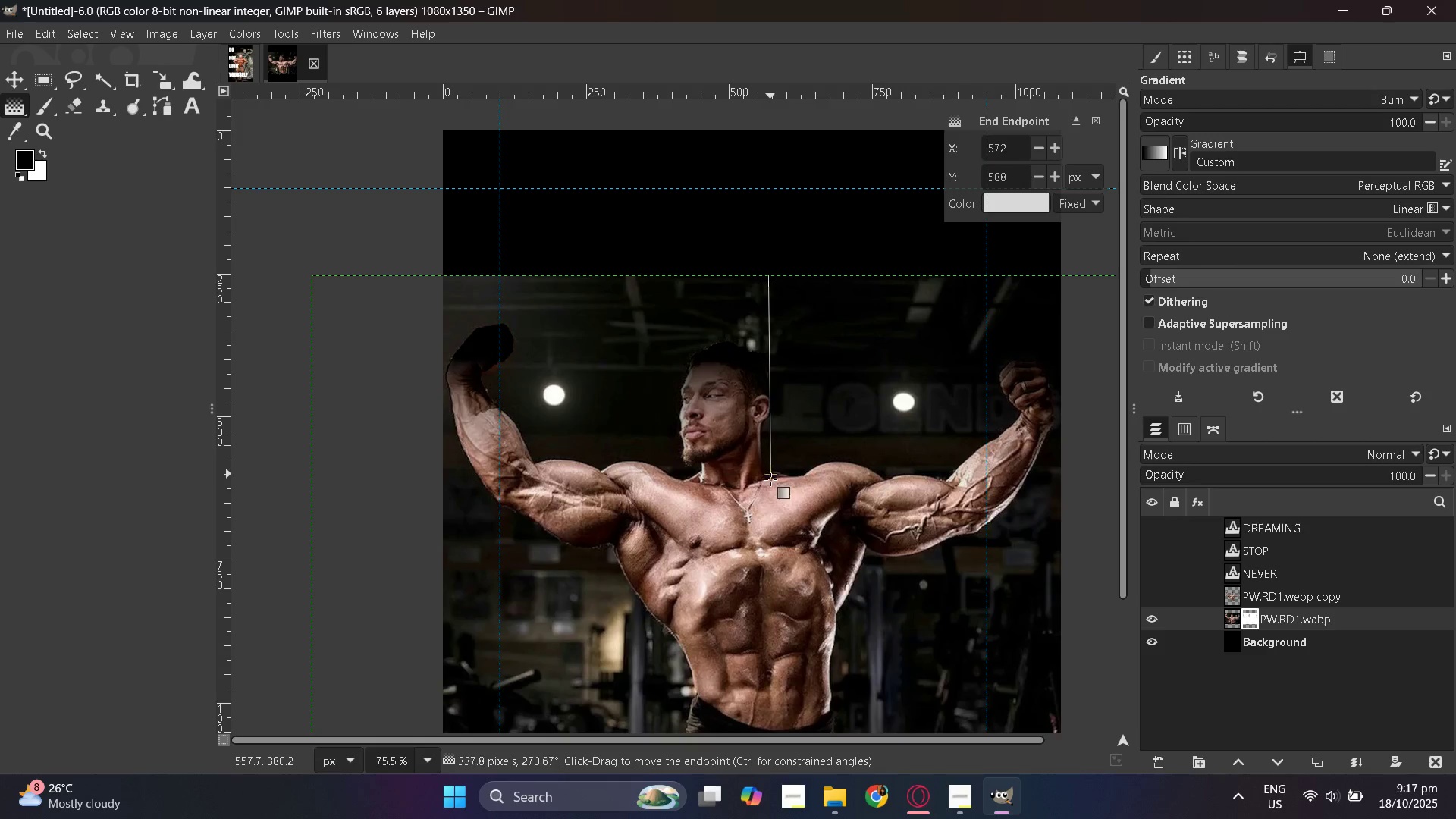 
wait(11.0)
 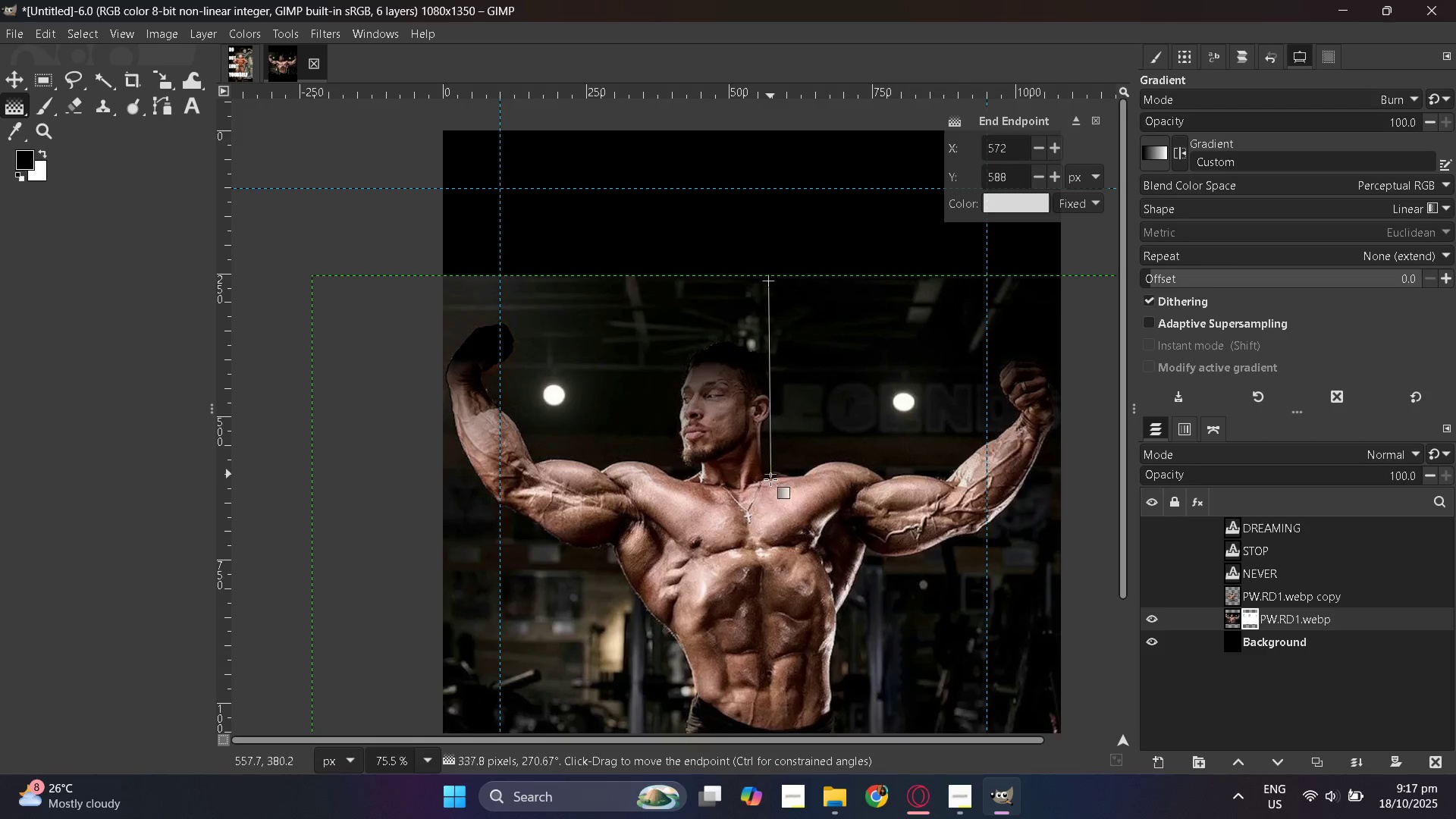 
left_click([1255, 621])
 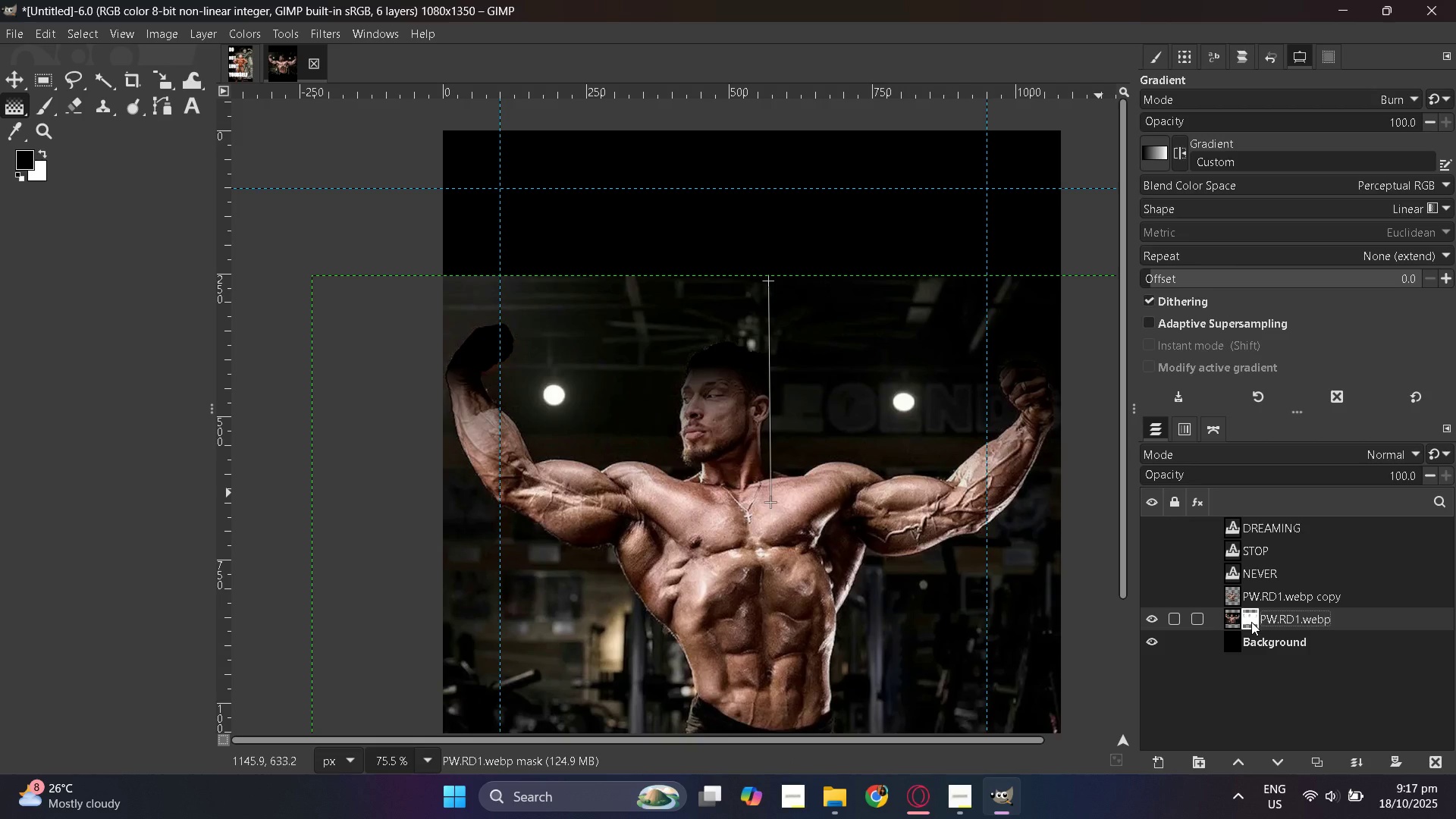 
wait(8.62)
 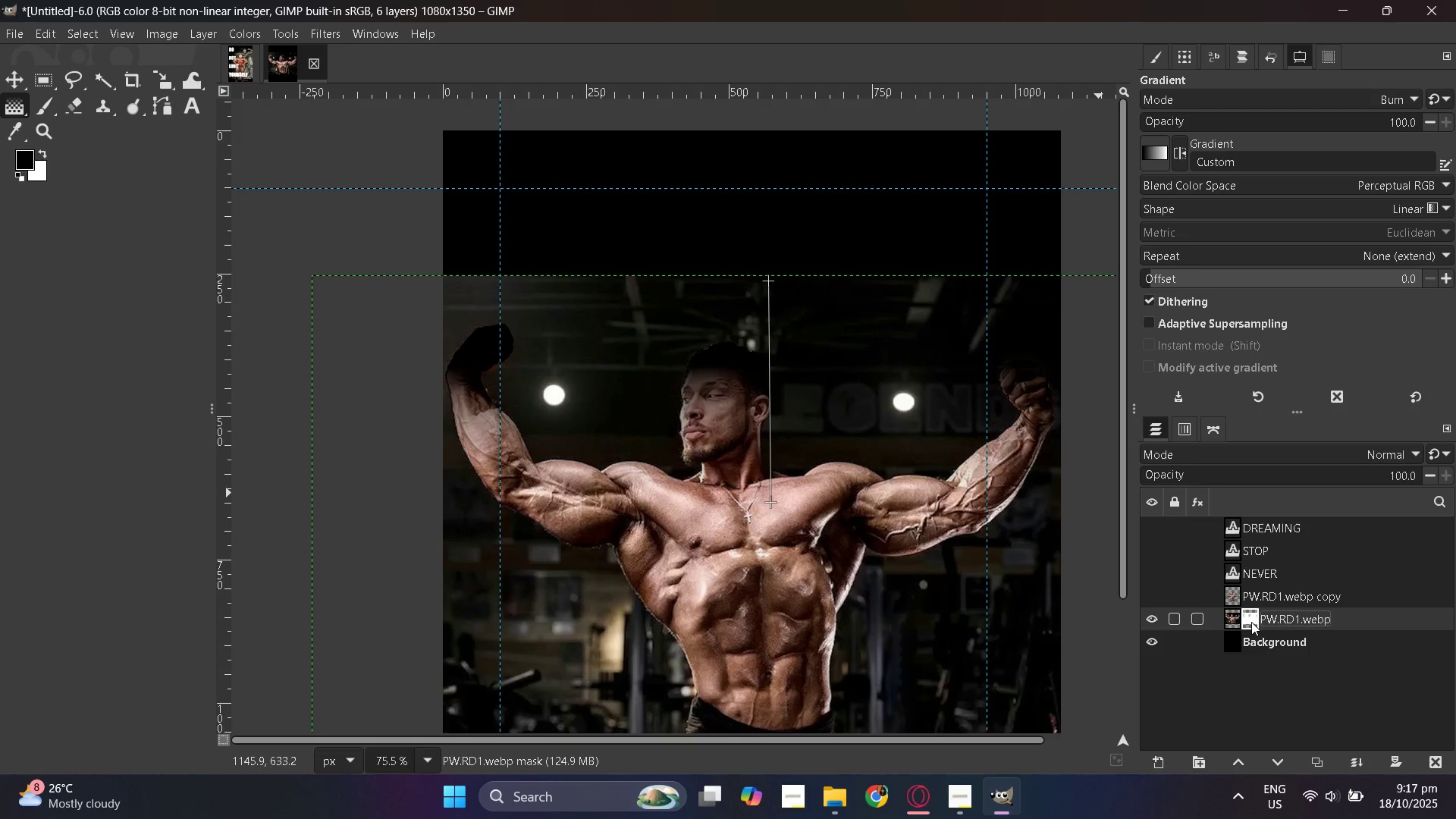 
right_click([1252, 612])
 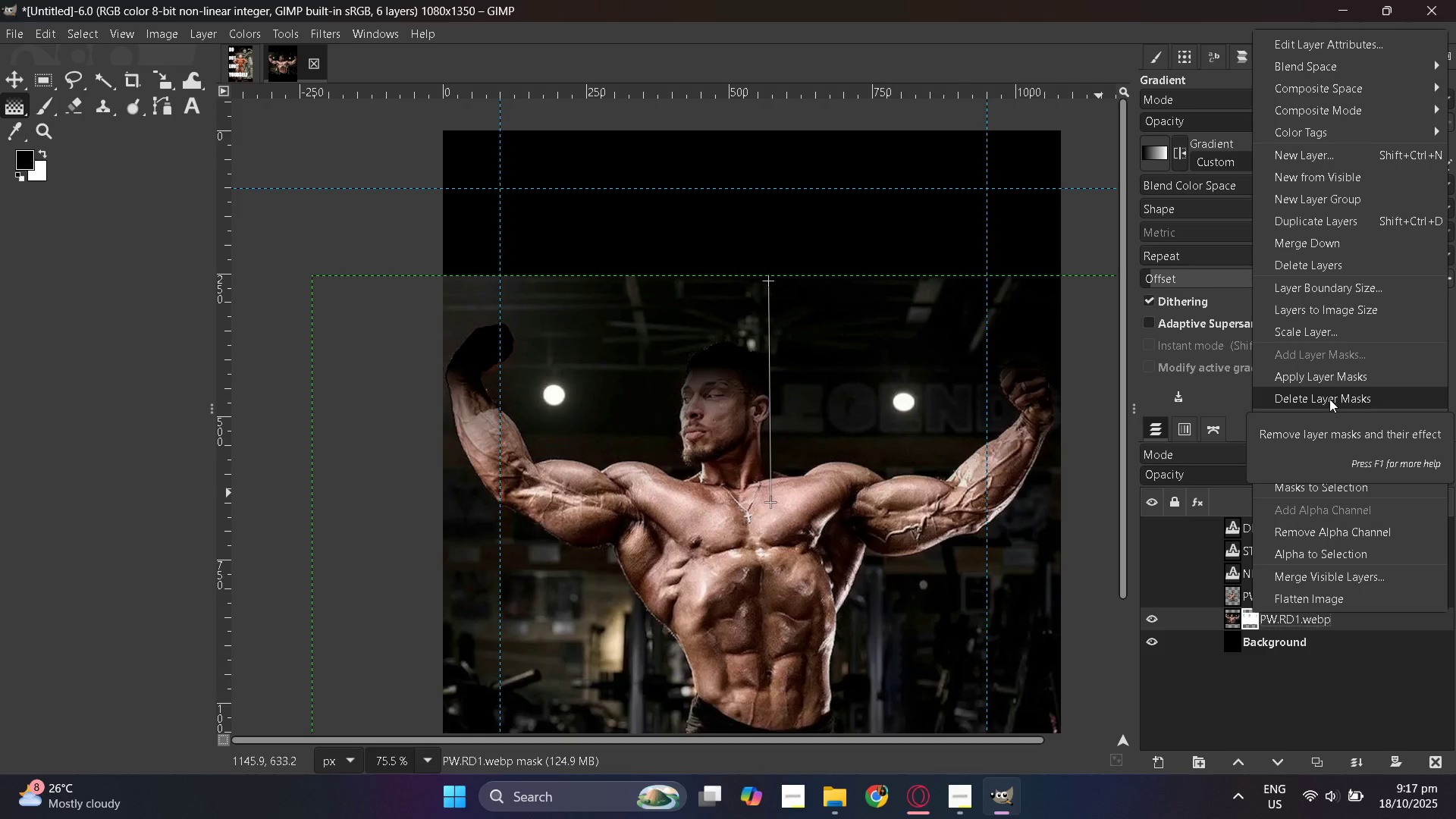 
left_click([1329, 399])
 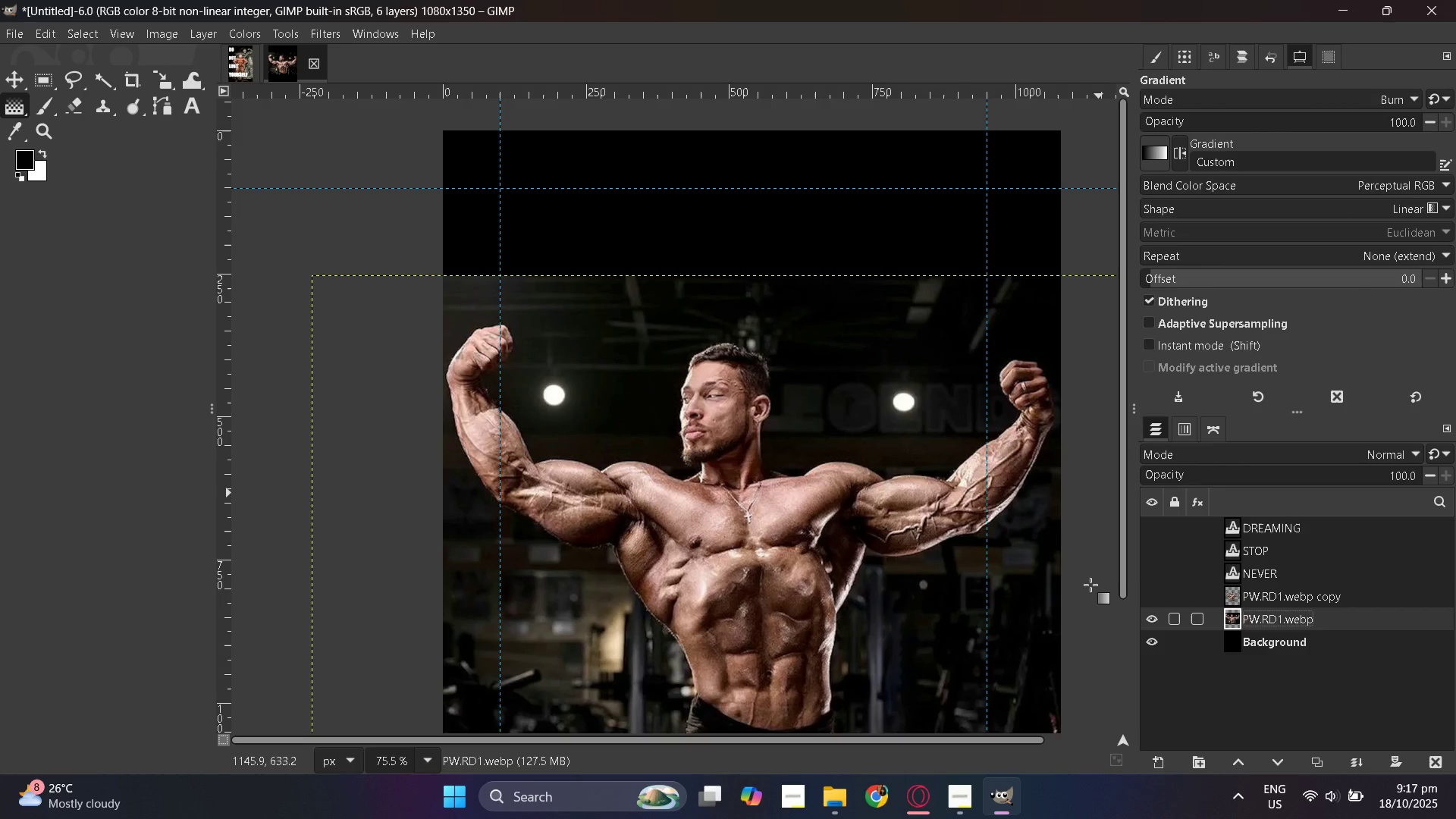 
left_click([1333, 621])
 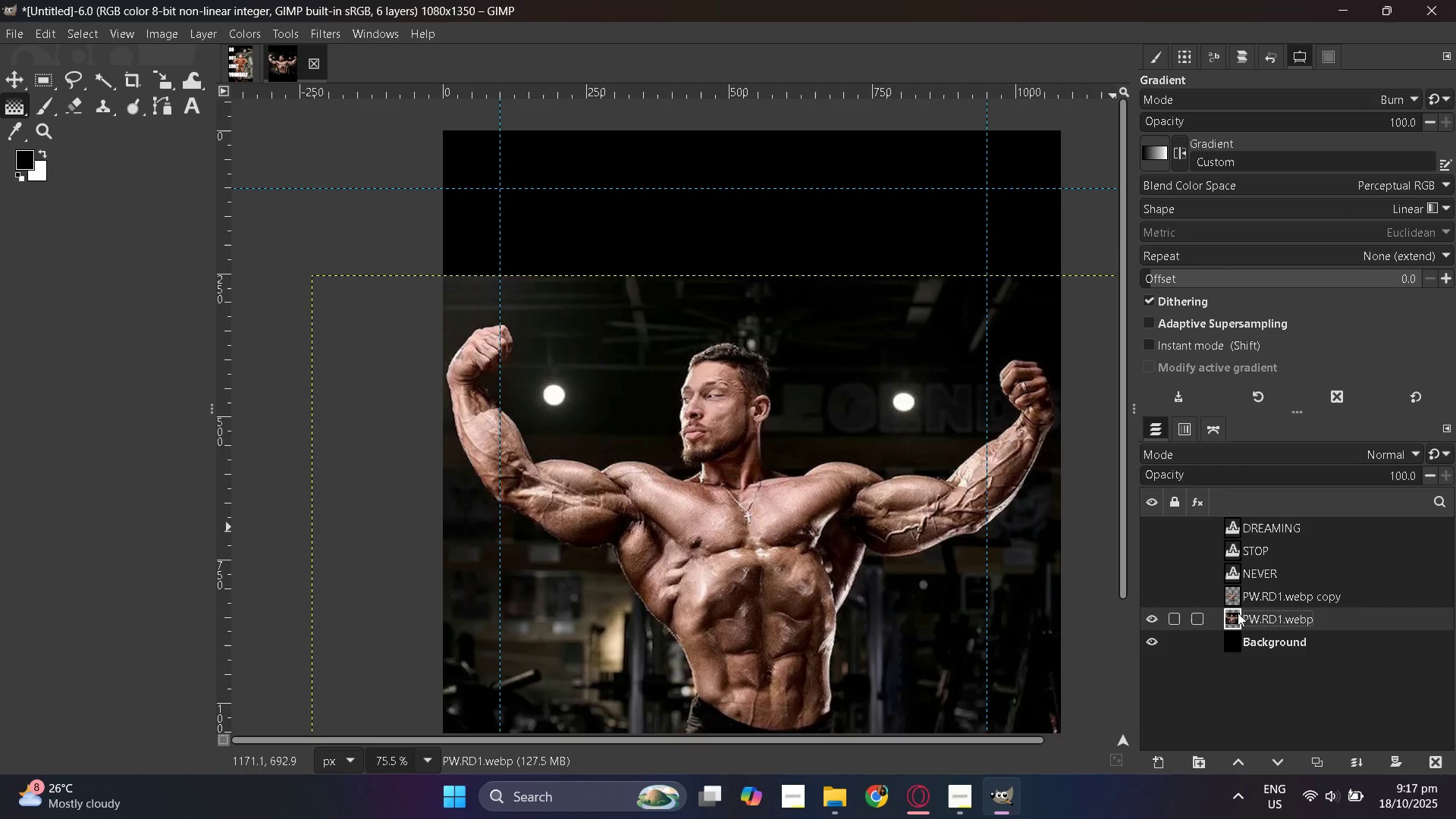 
right_click([1234, 613])
 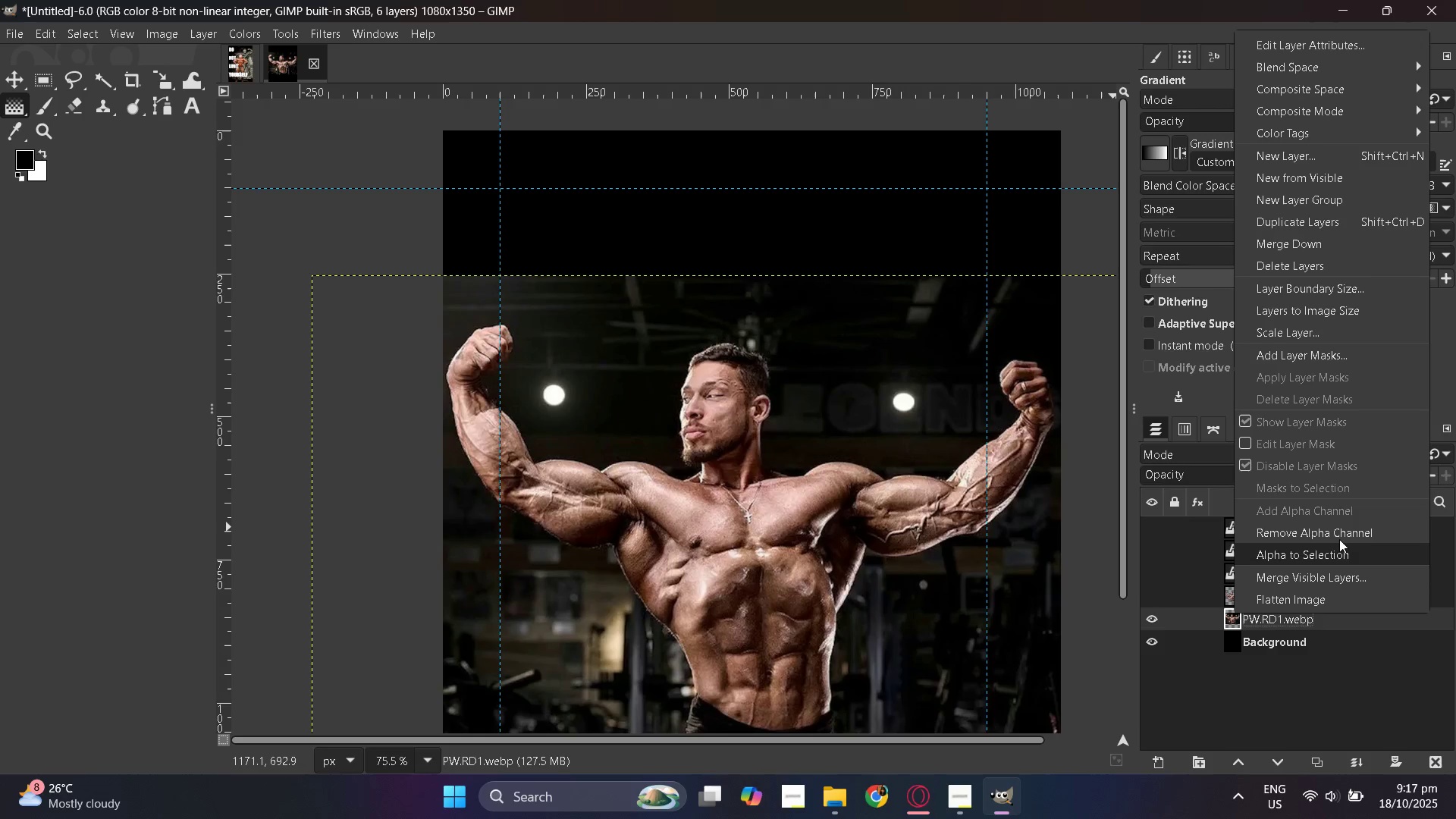 
left_click([1316, 350])
 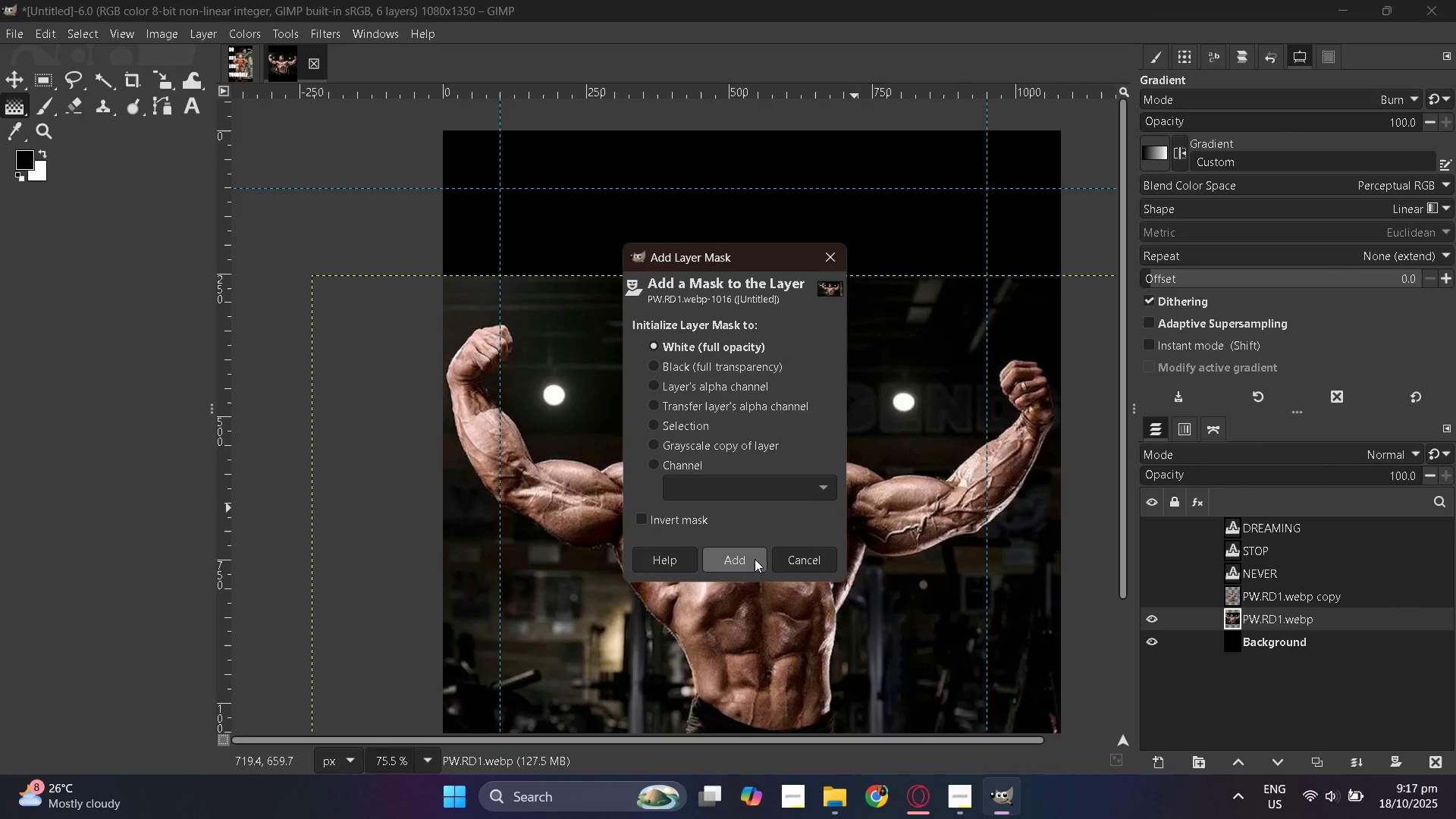 
left_click([755, 559])
 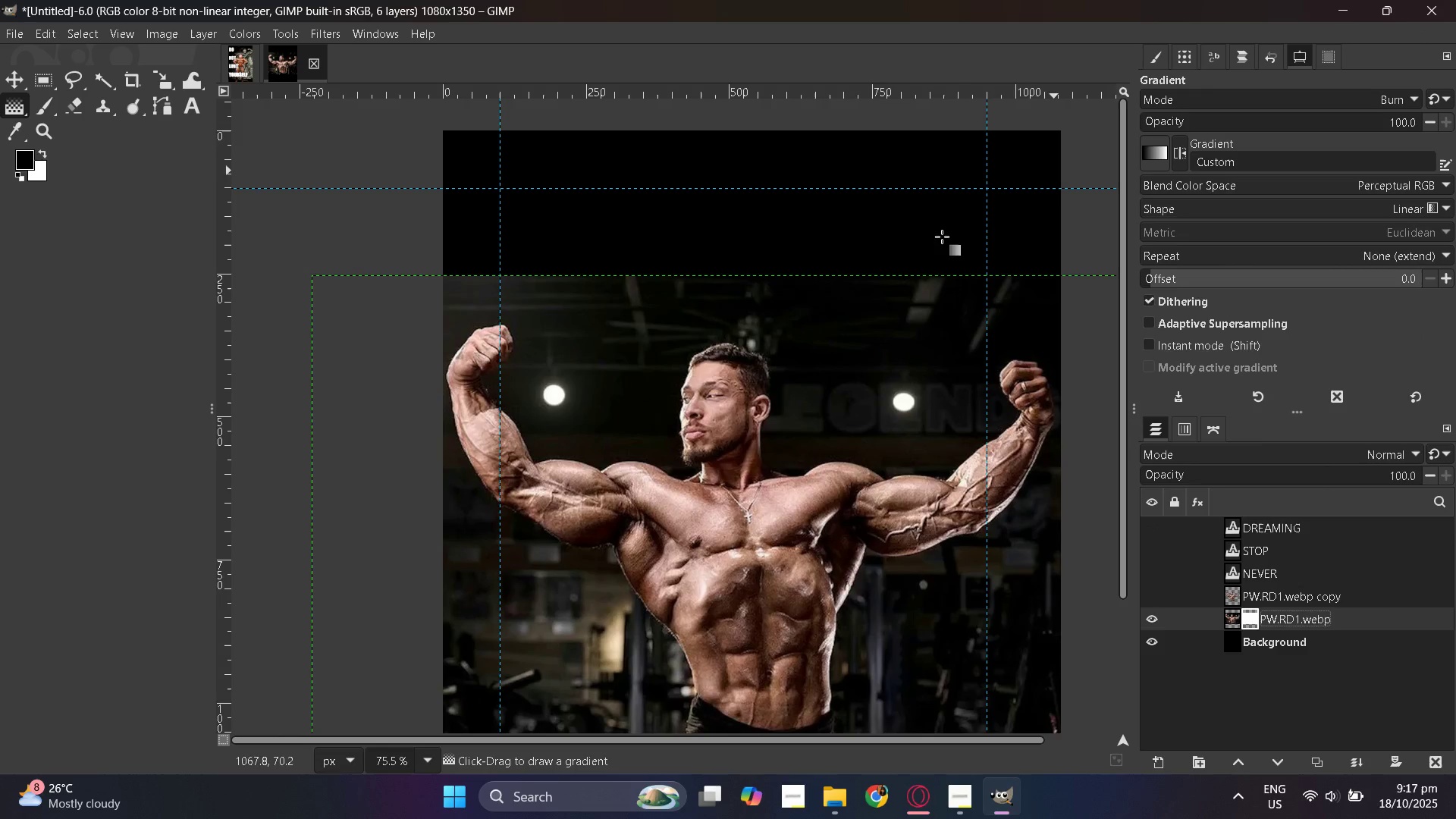 
wait(8.95)
 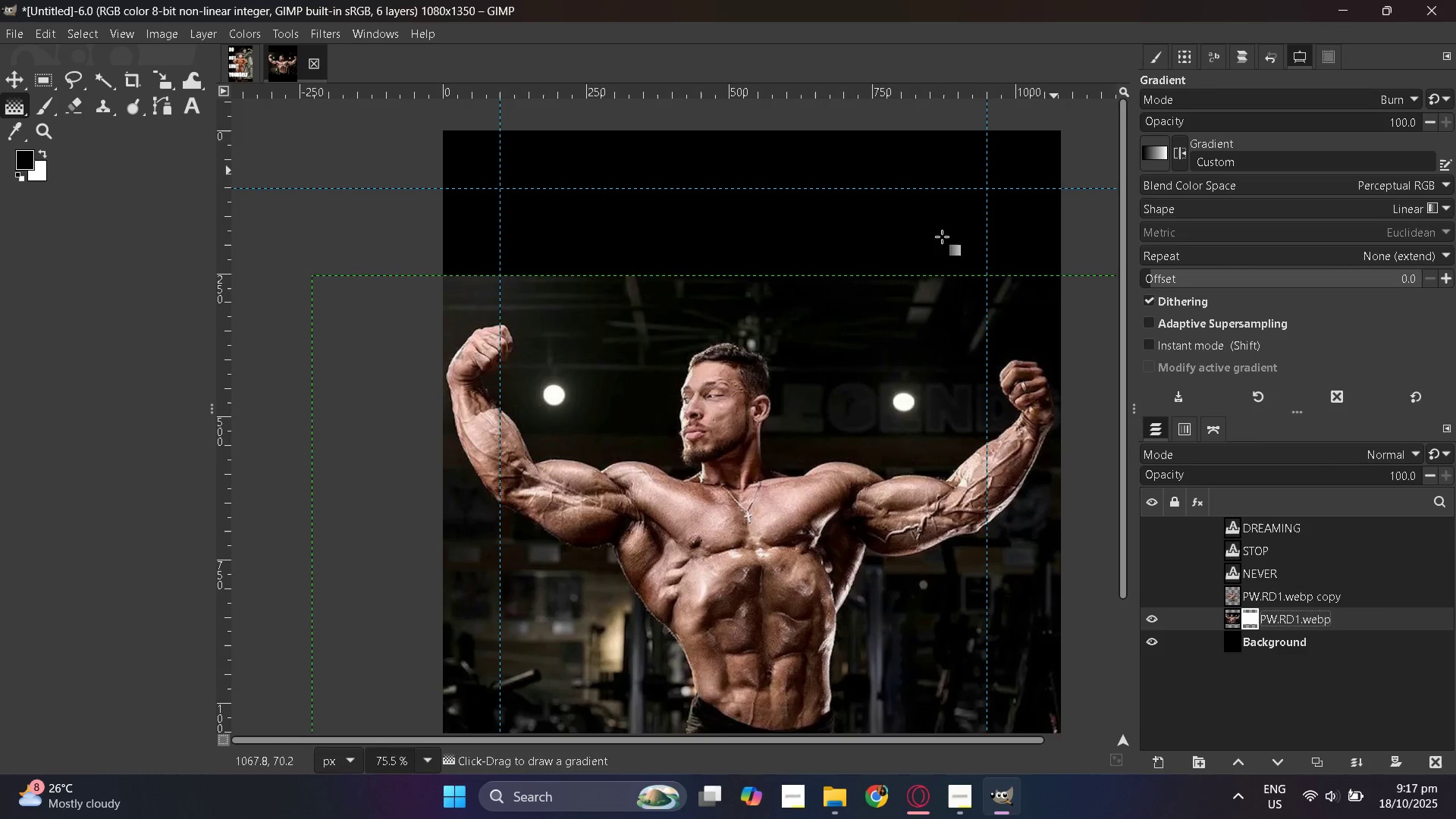 
left_click([789, 435])
 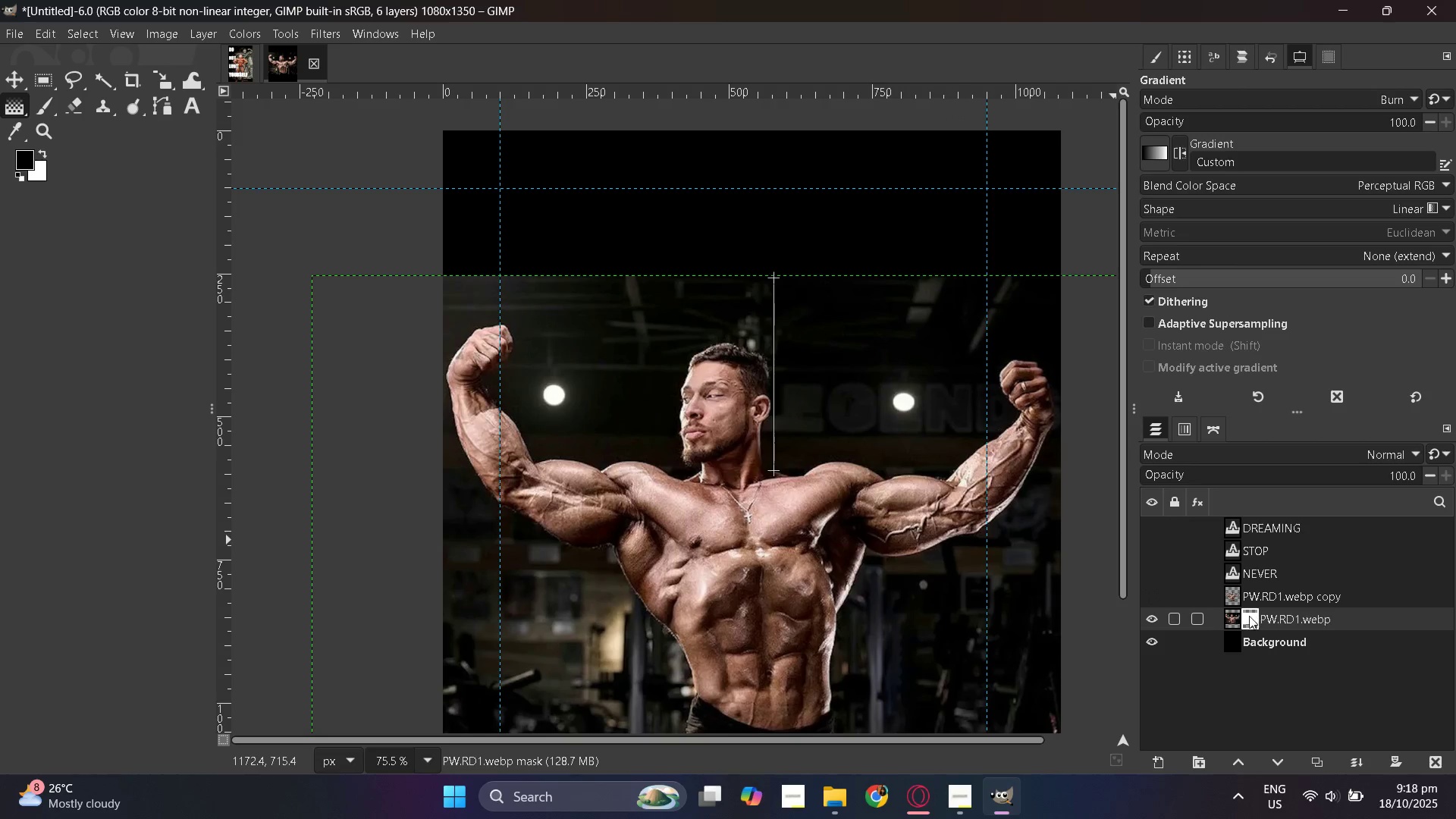 
left_click([1249, 616])
 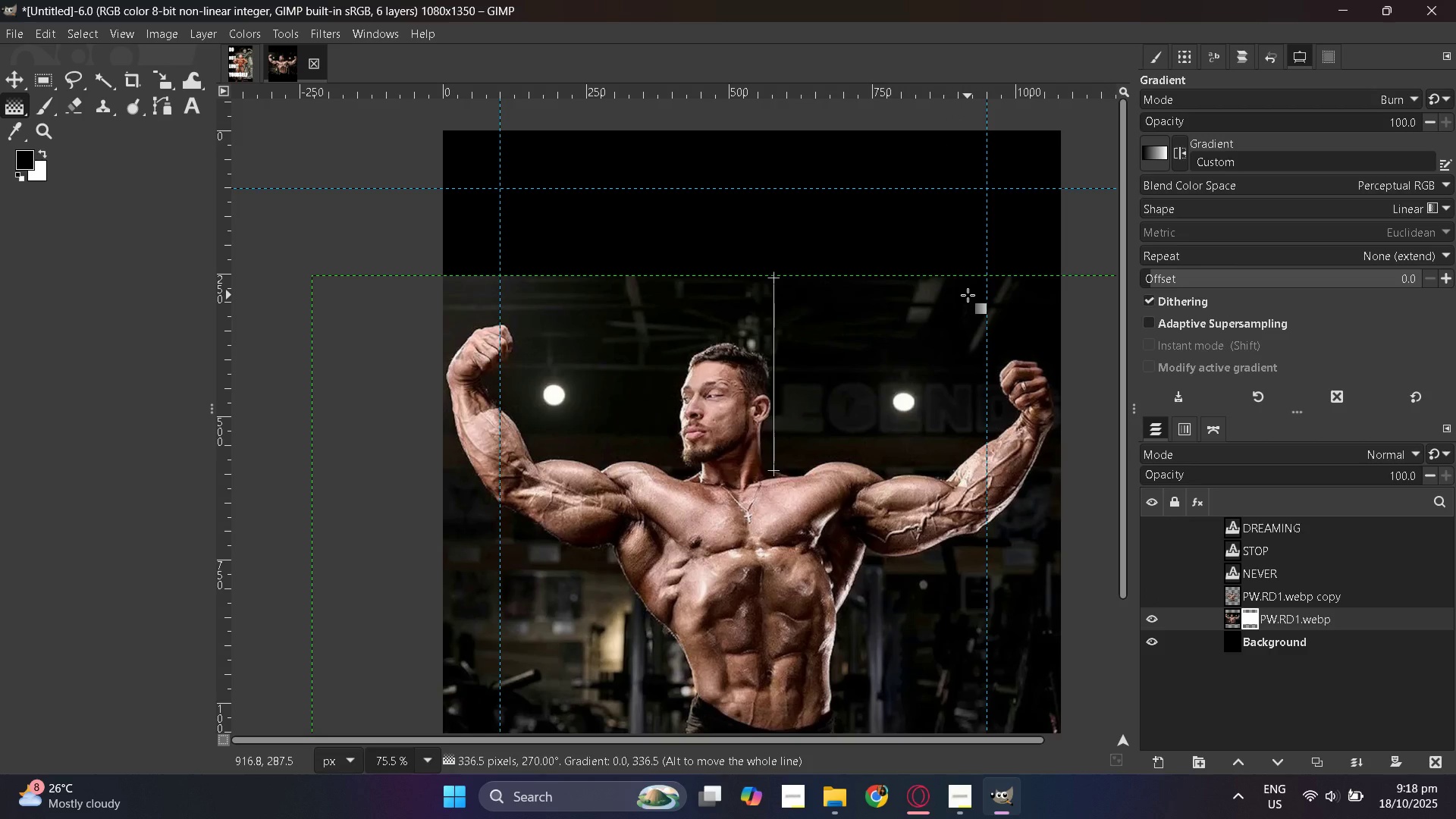 
left_click([756, 295])
 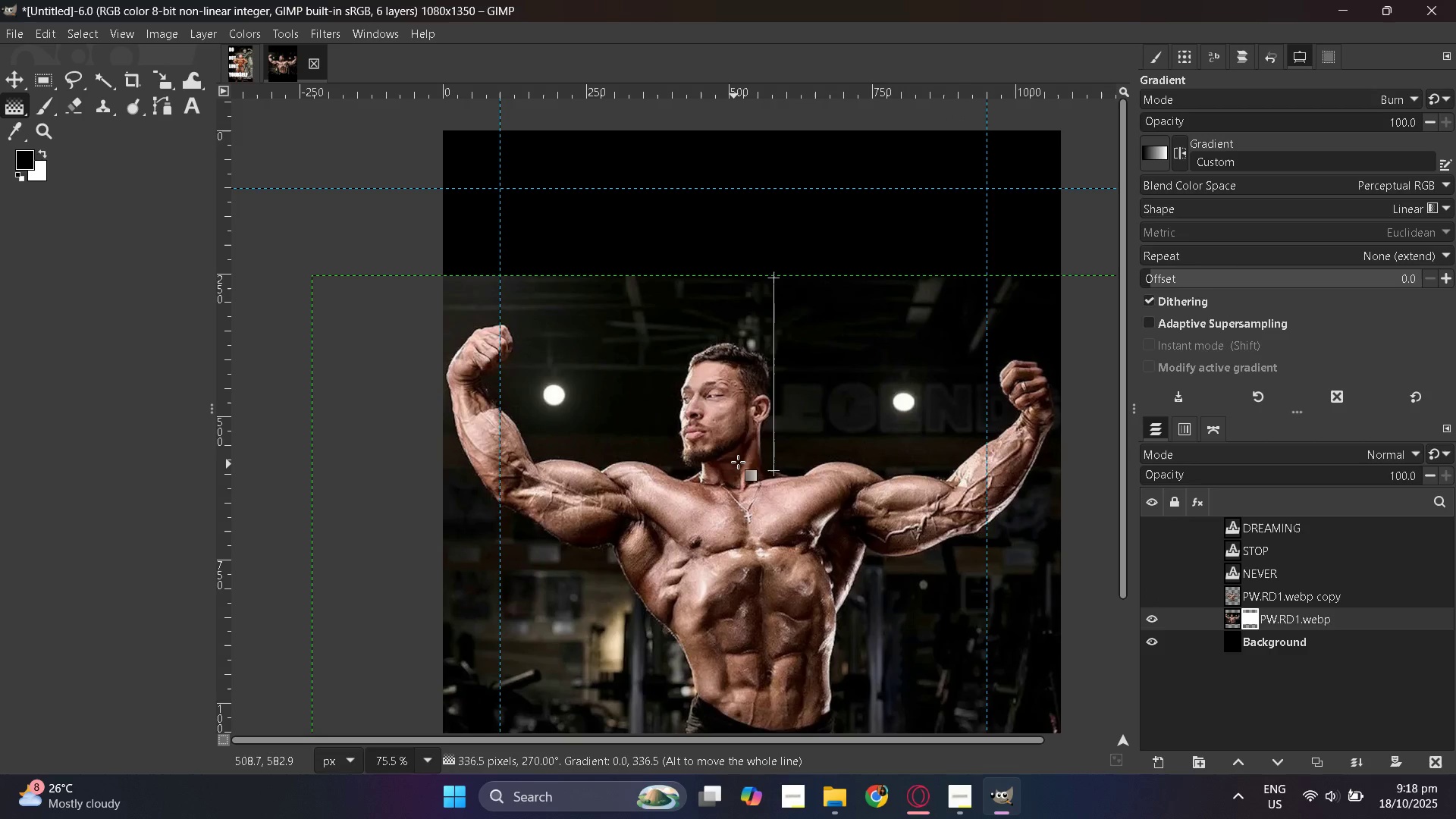 
key(Control+Z)
 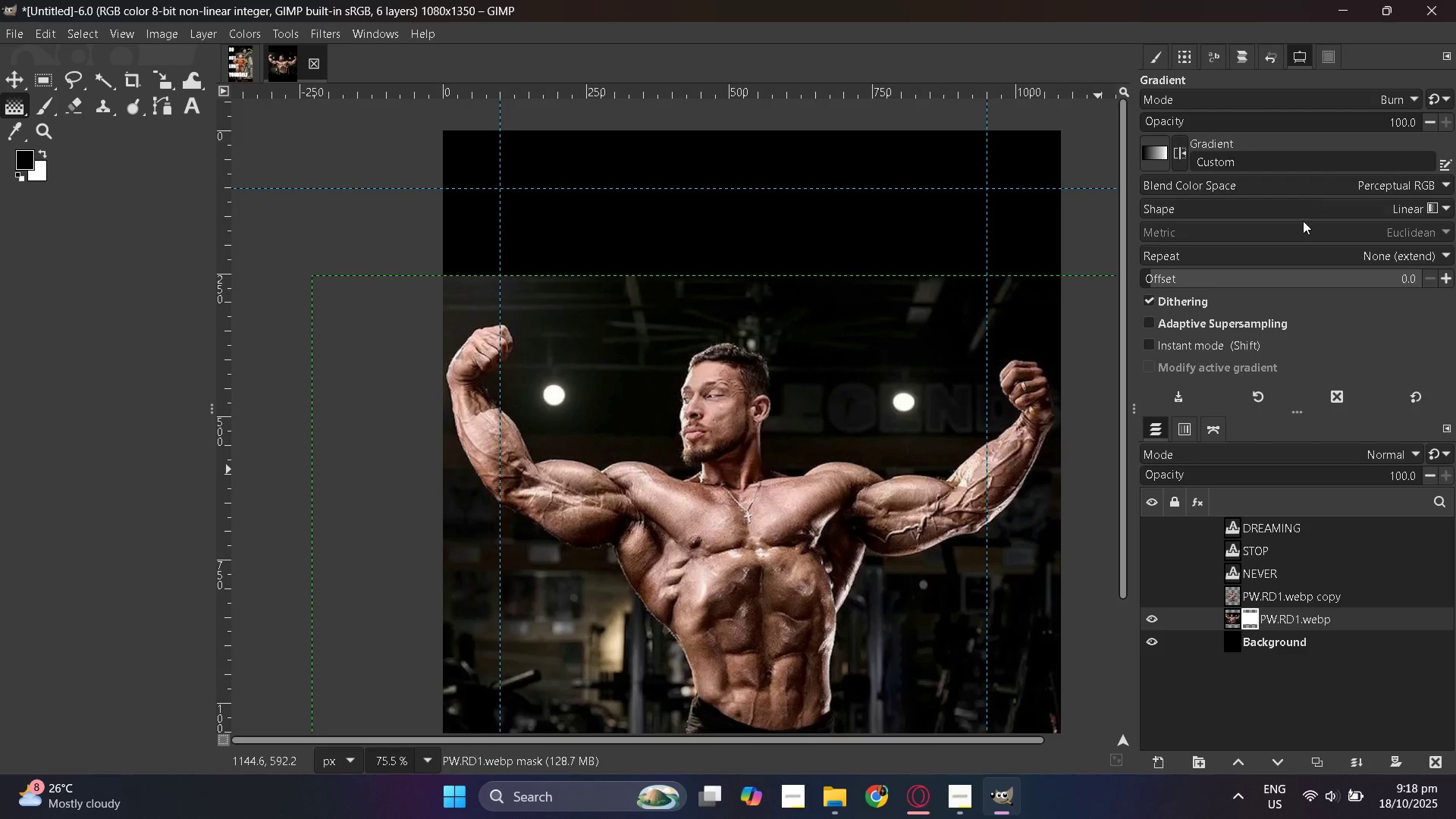 
left_click([1335, 97])
 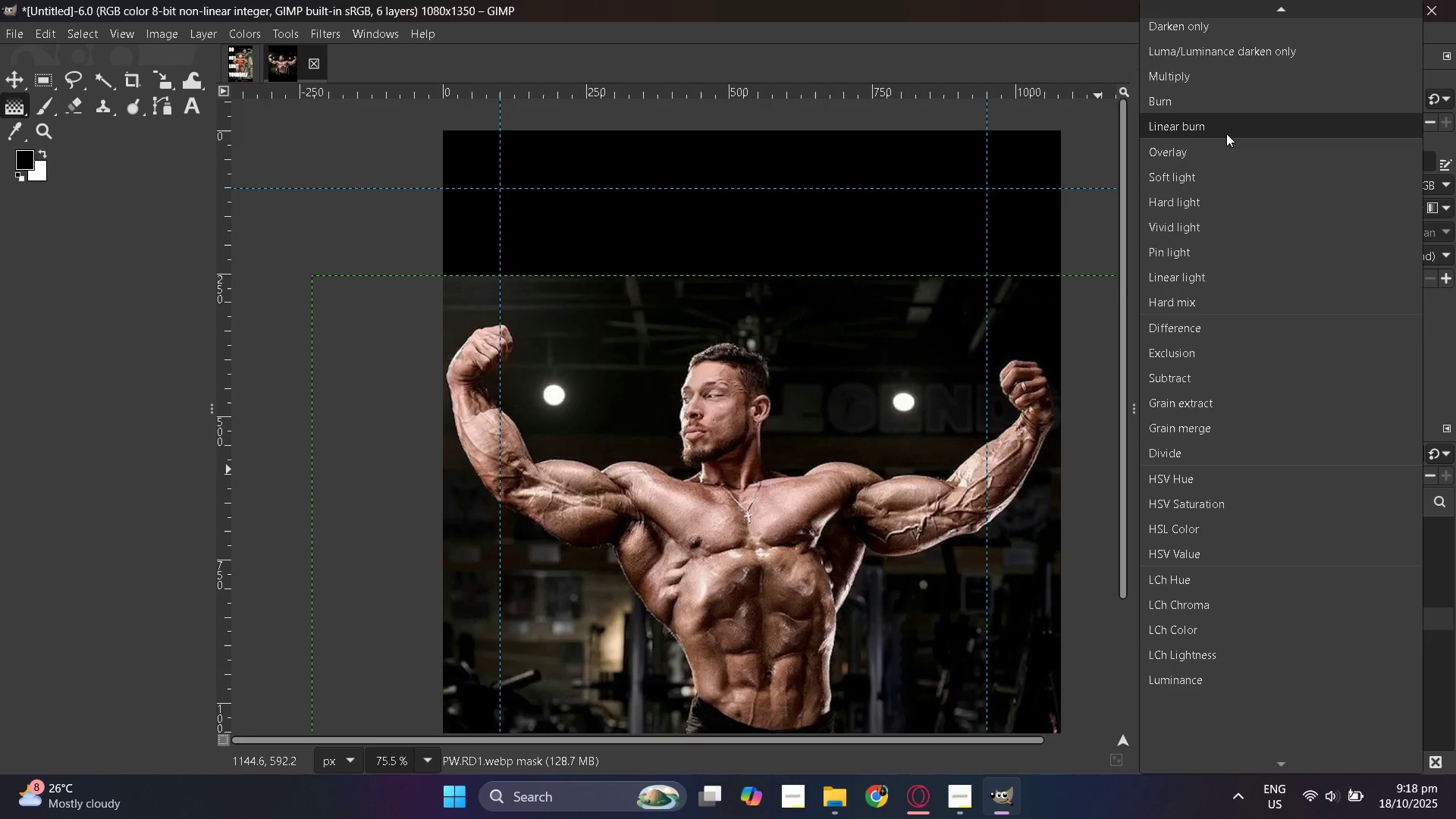 
scroll: coordinate [1222, 52], scroll_direction: up, amount: 34.0
 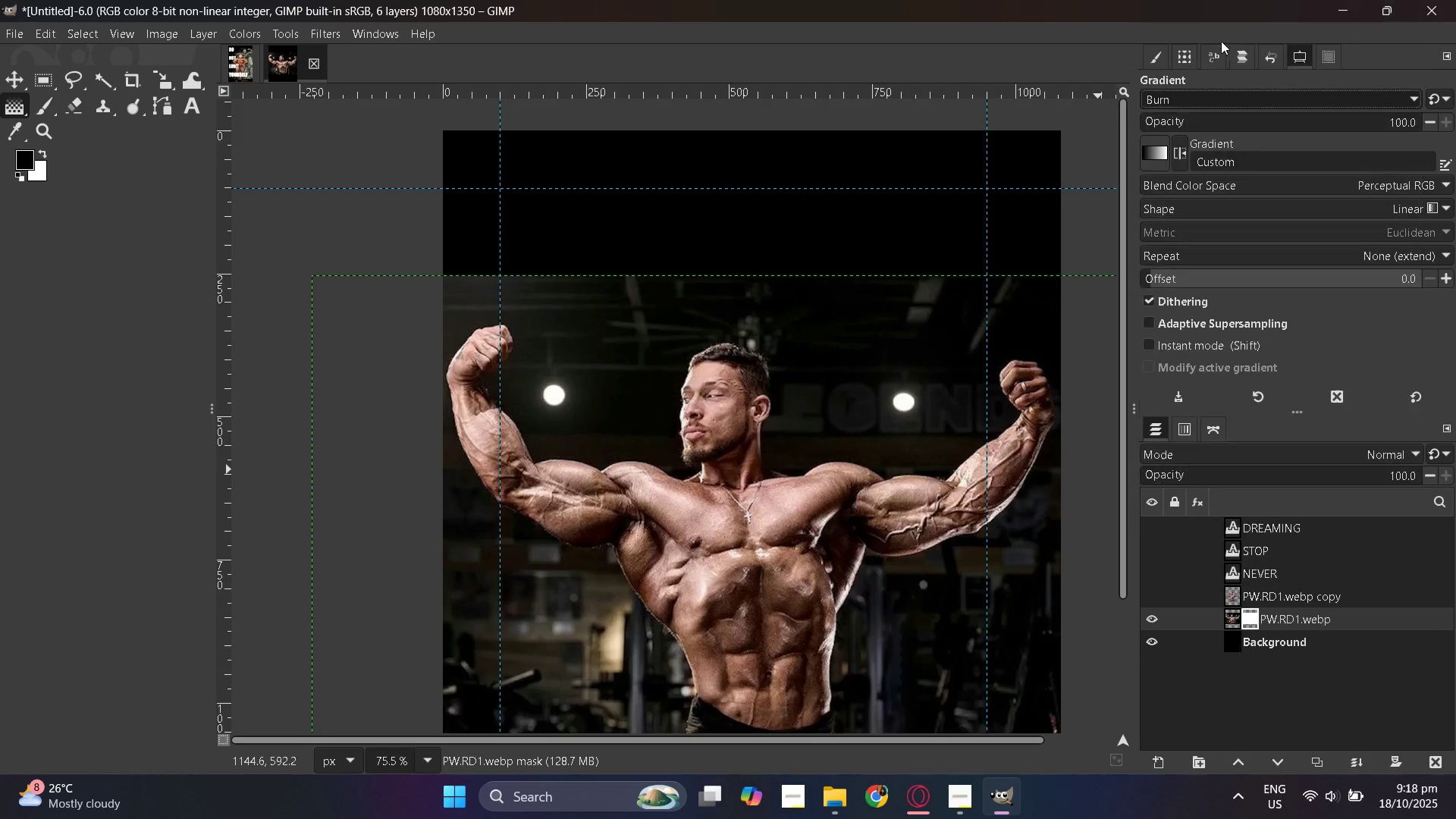 
left_click([1221, 41])
 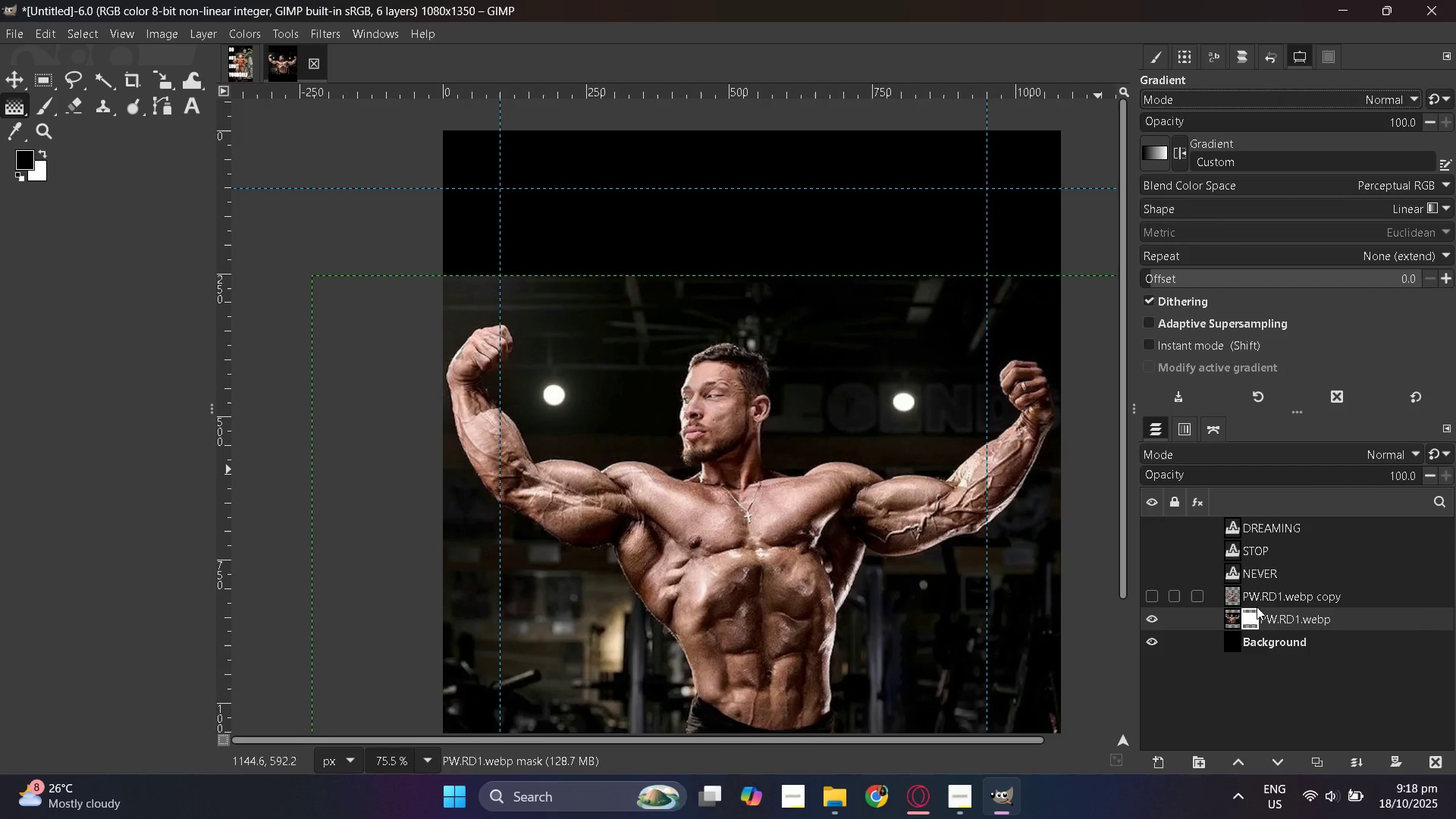 
left_click([1254, 618])
 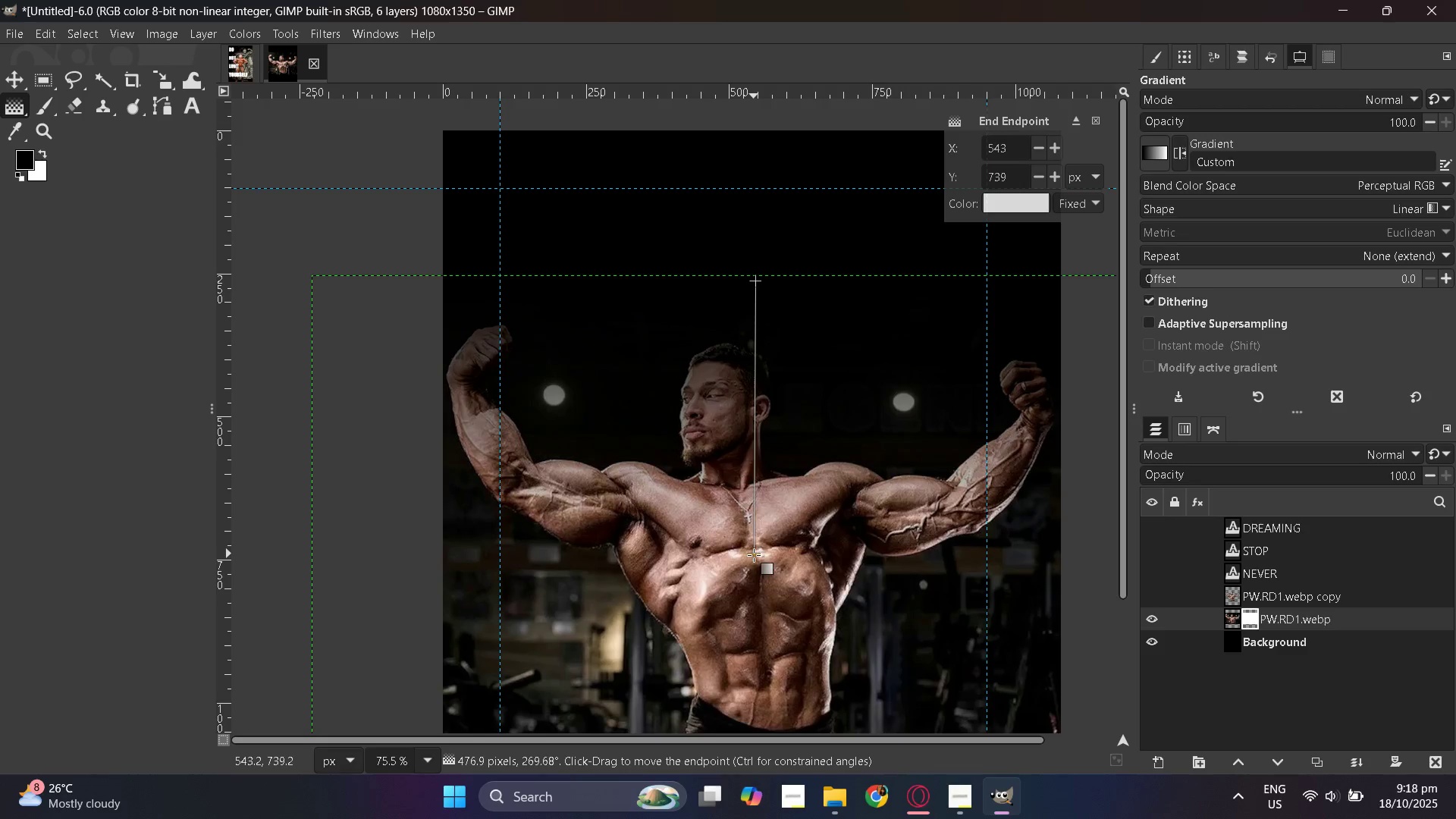 
wait(10.01)
 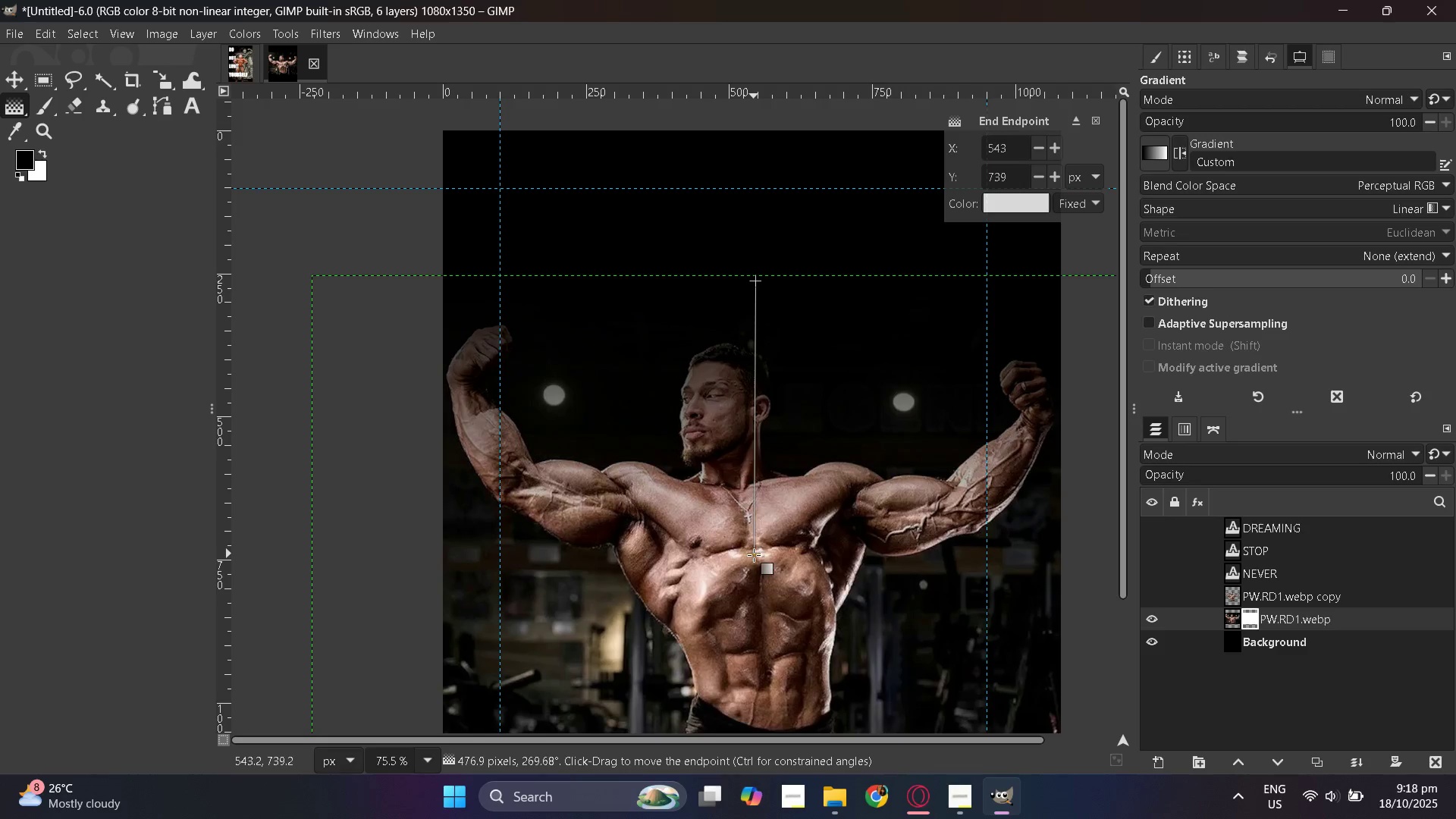 
hold_key(key=ControlLeft, duration=0.39)
scroll: coordinate [833, 450], scroll_direction: down, amount: 4.0
 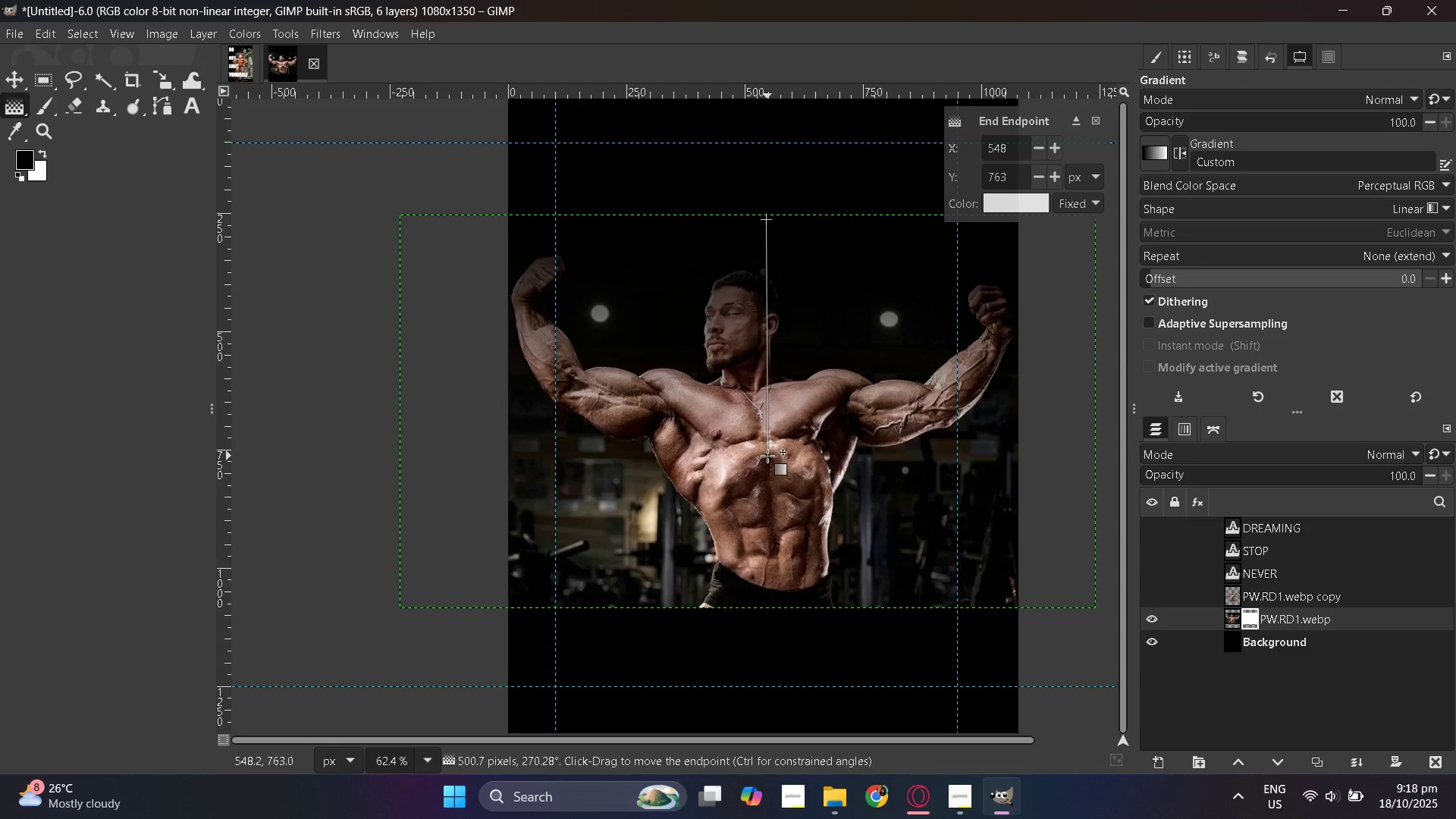 
wait(7.37)
 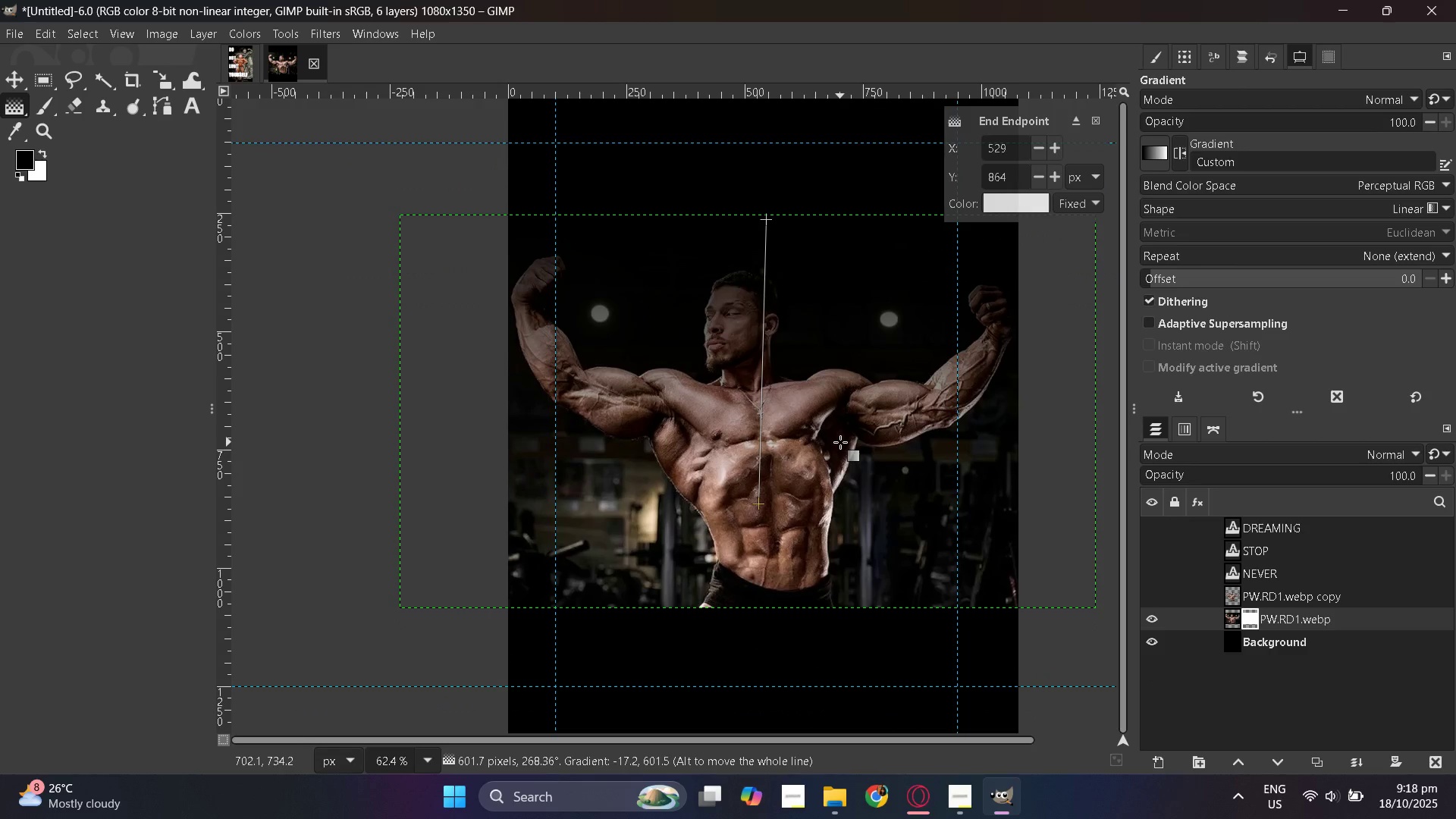 
scroll: coordinate [1030, 536], scroll_direction: up, amount: 2.0
 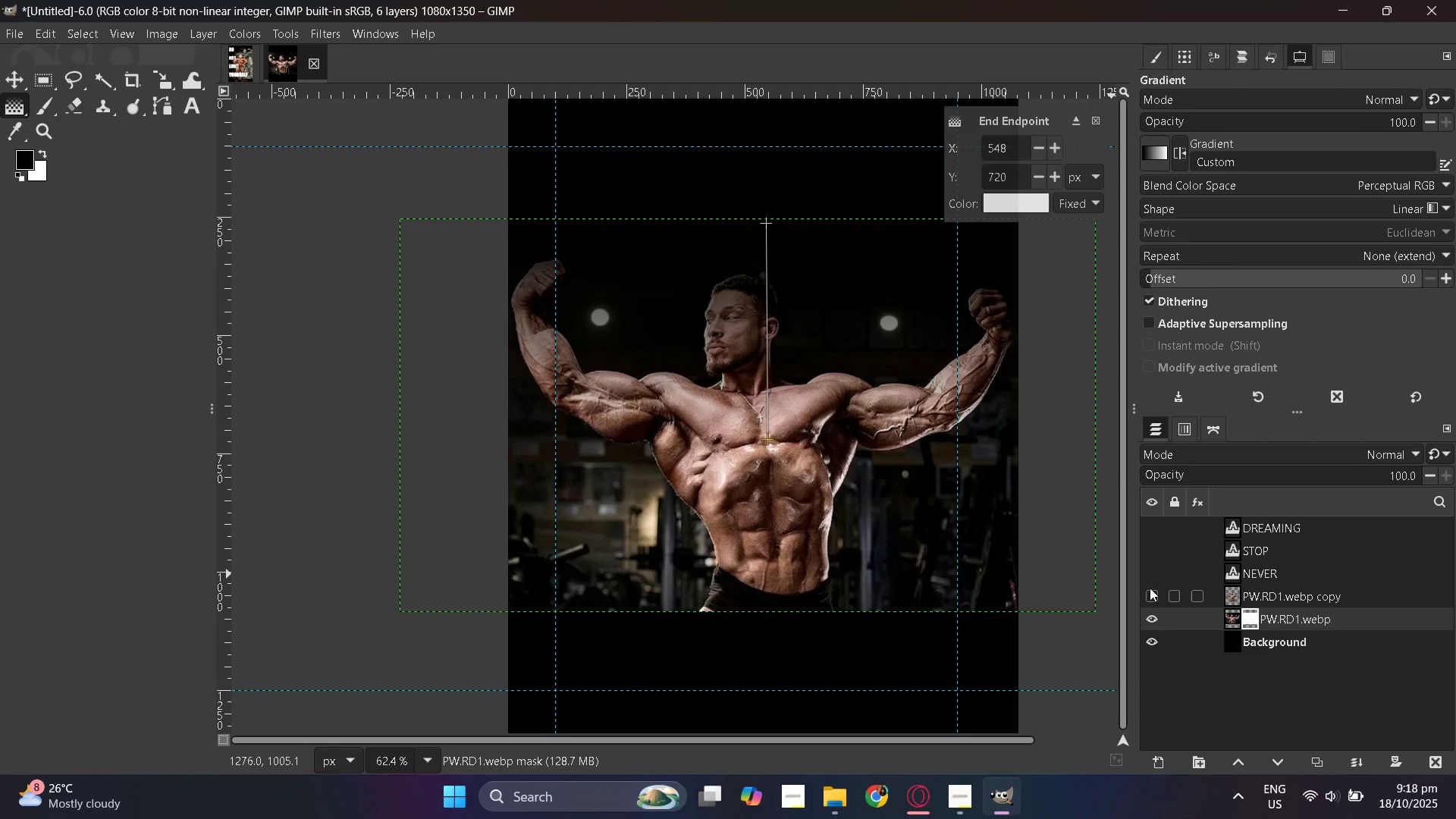 
left_click([1150, 591])
 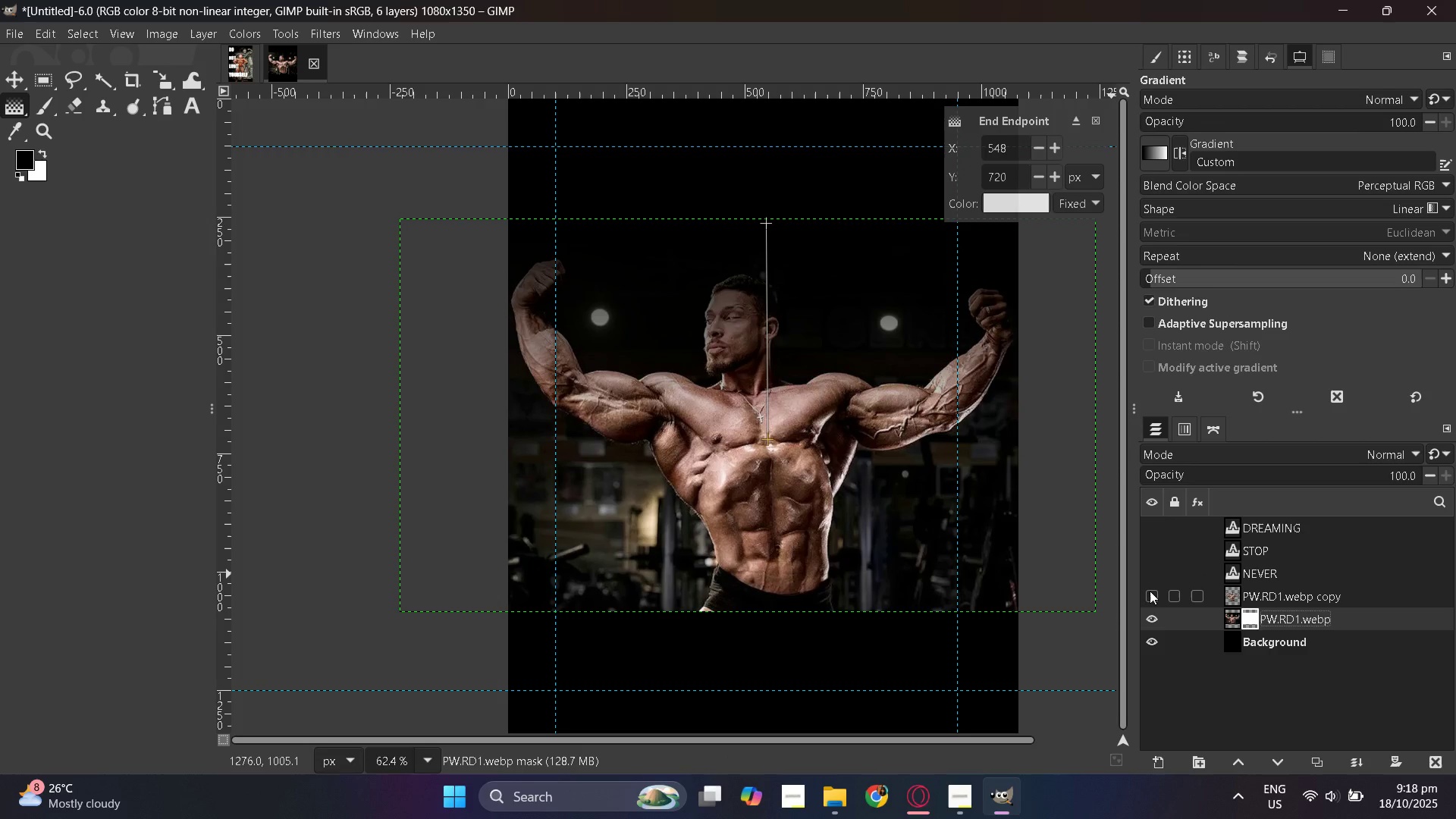 
double_click([1150, 591])
 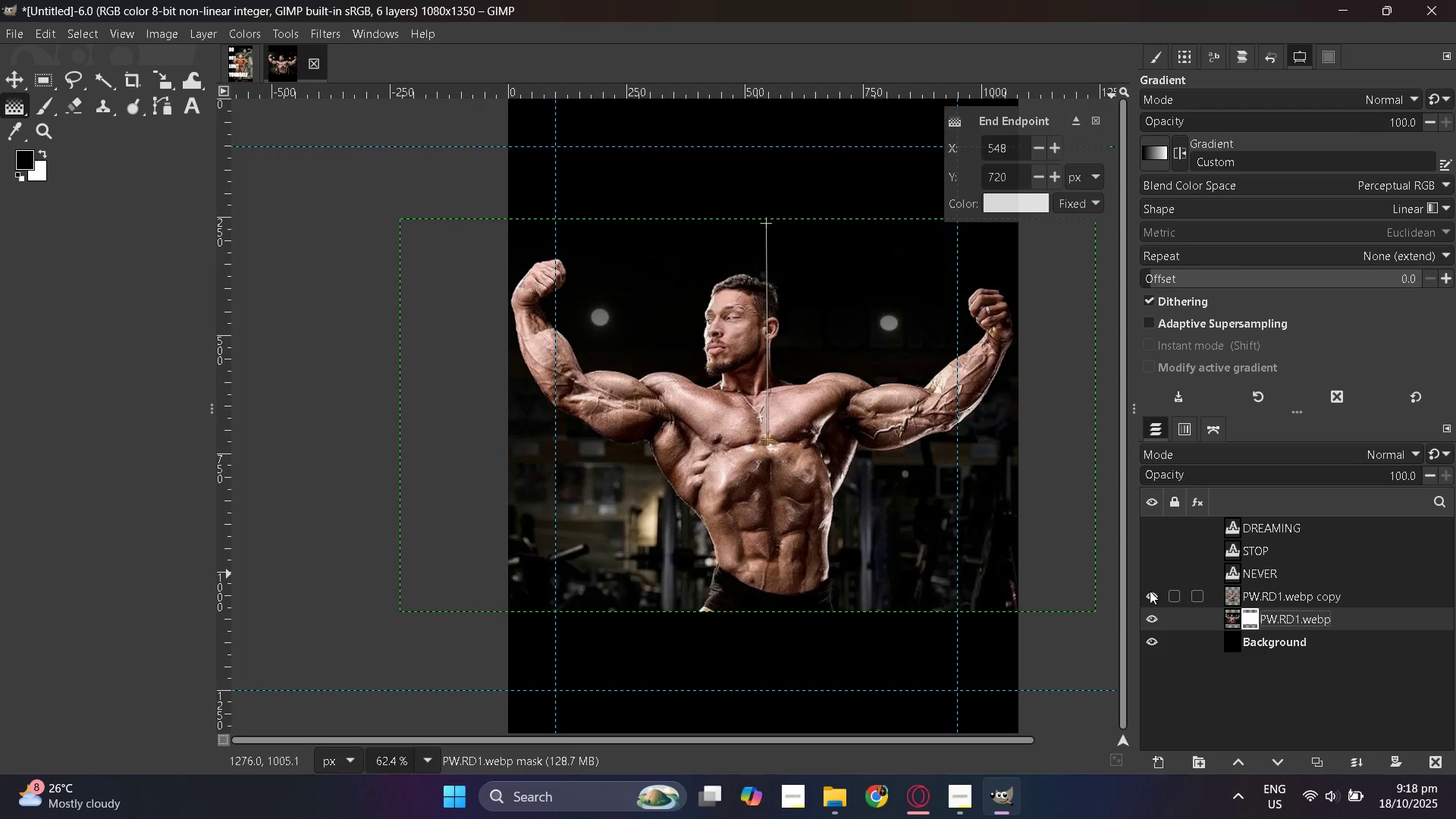 
double_click([1150, 591])
 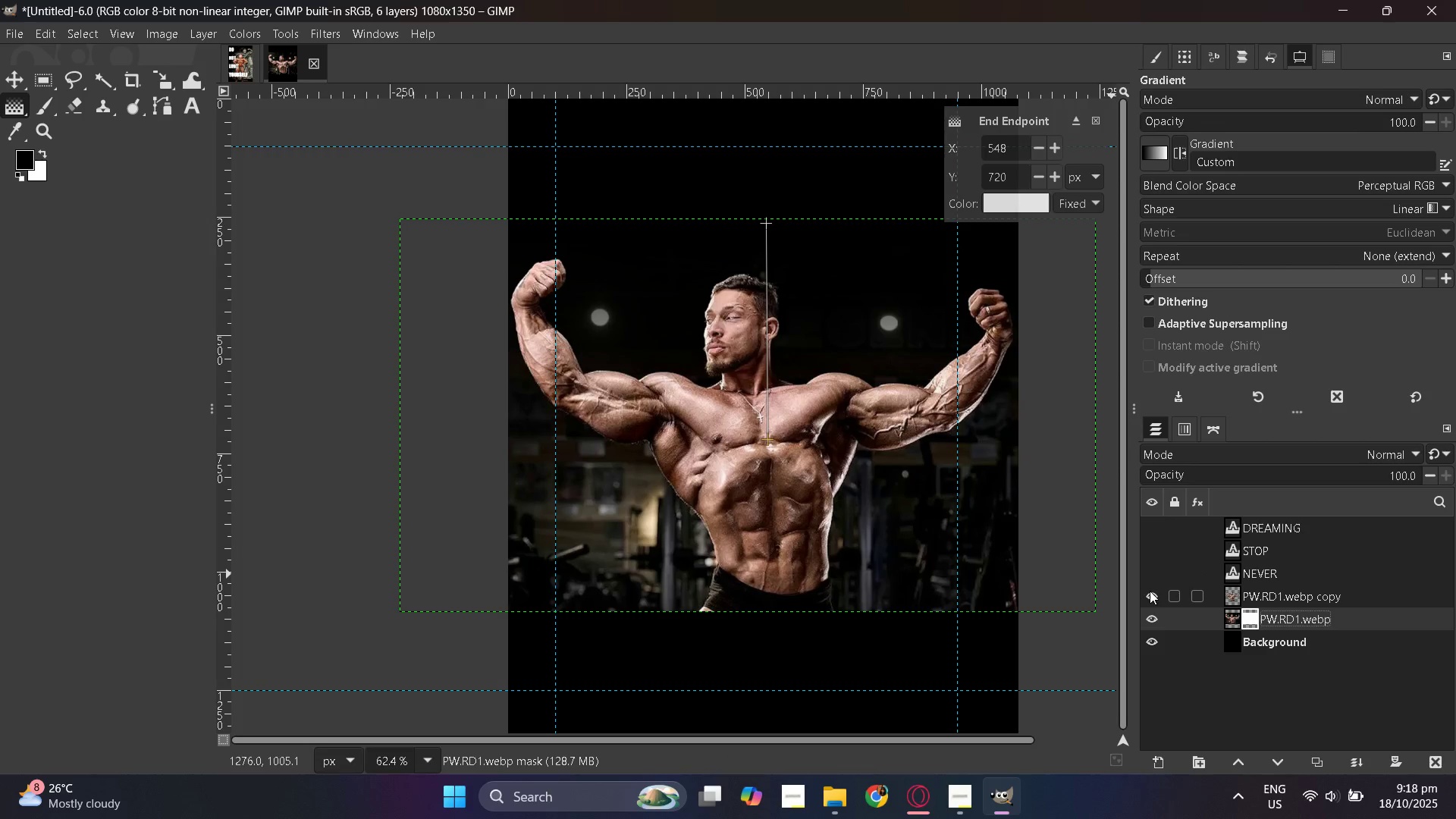 
double_click([1150, 591])
 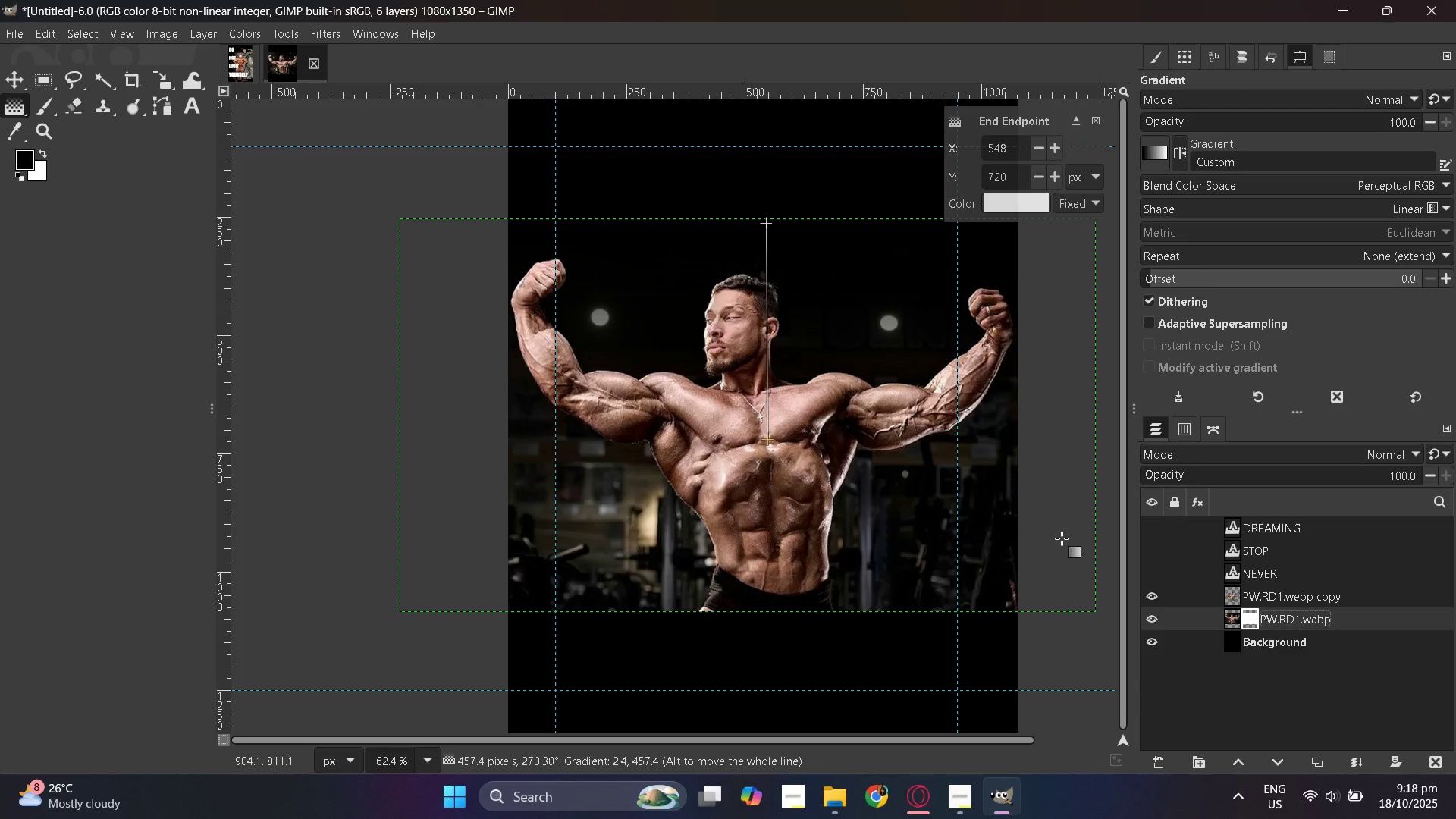 
left_click([1155, 596])
 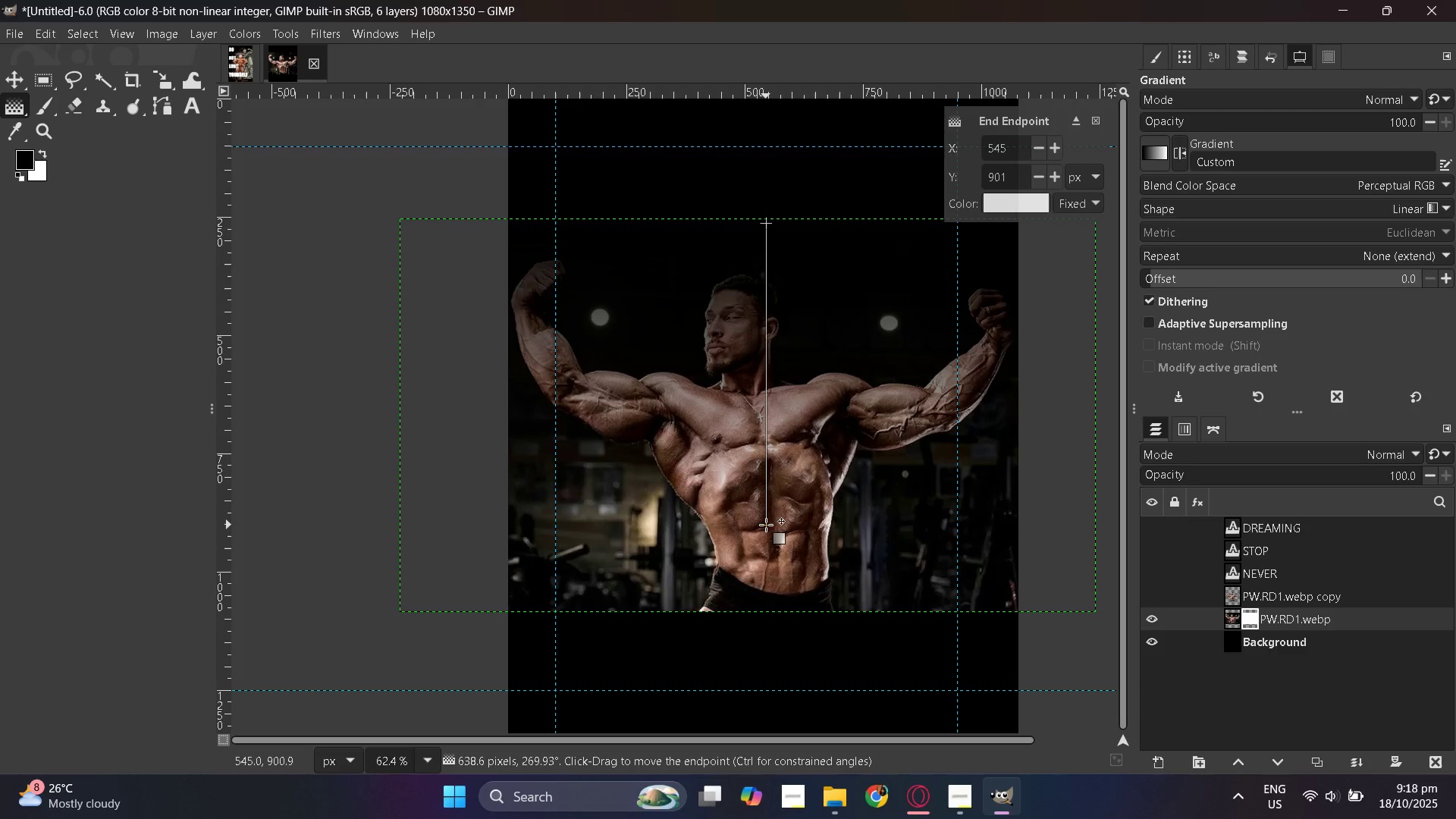 
wait(10.09)
 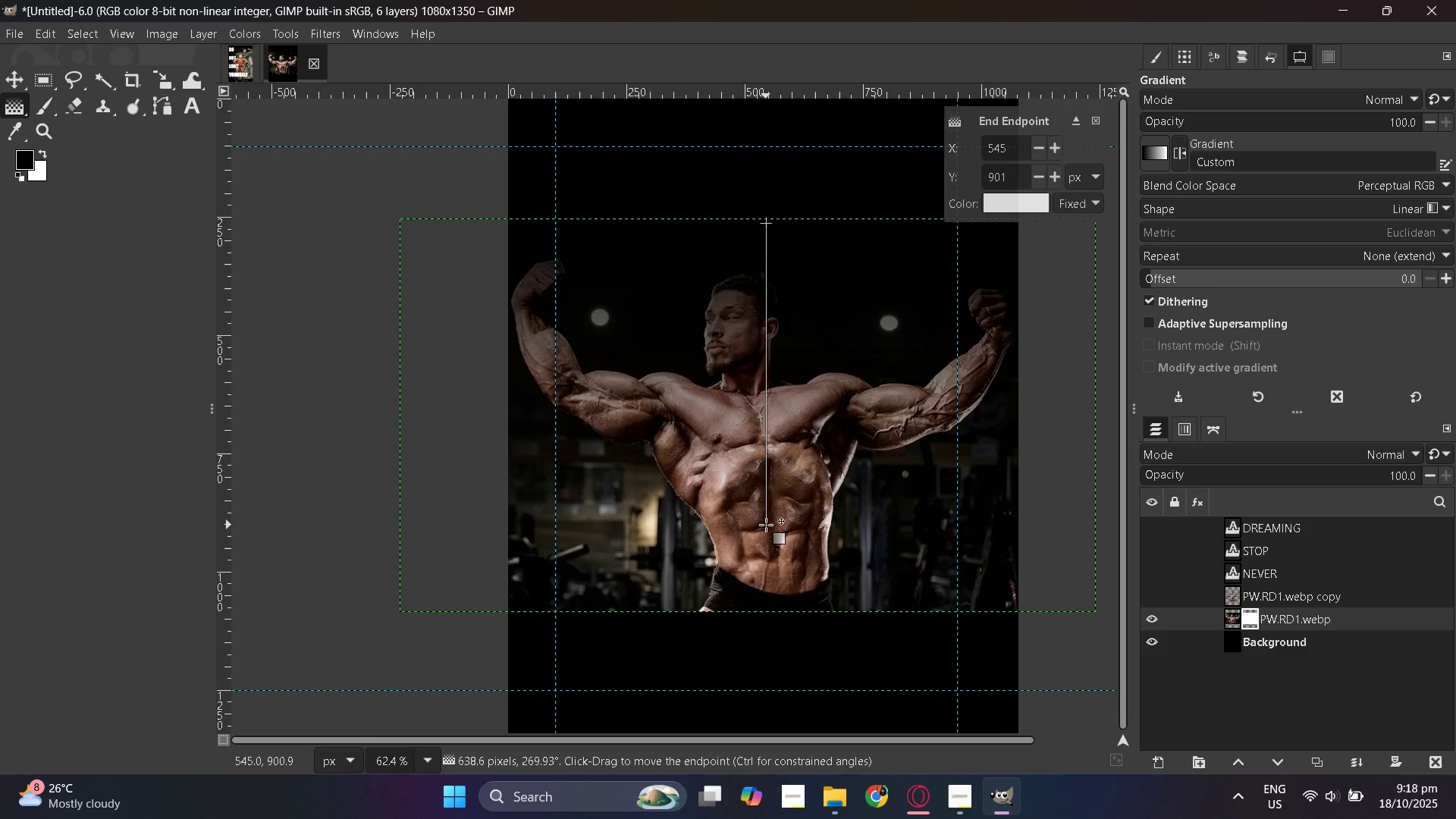 
key(Enter)
 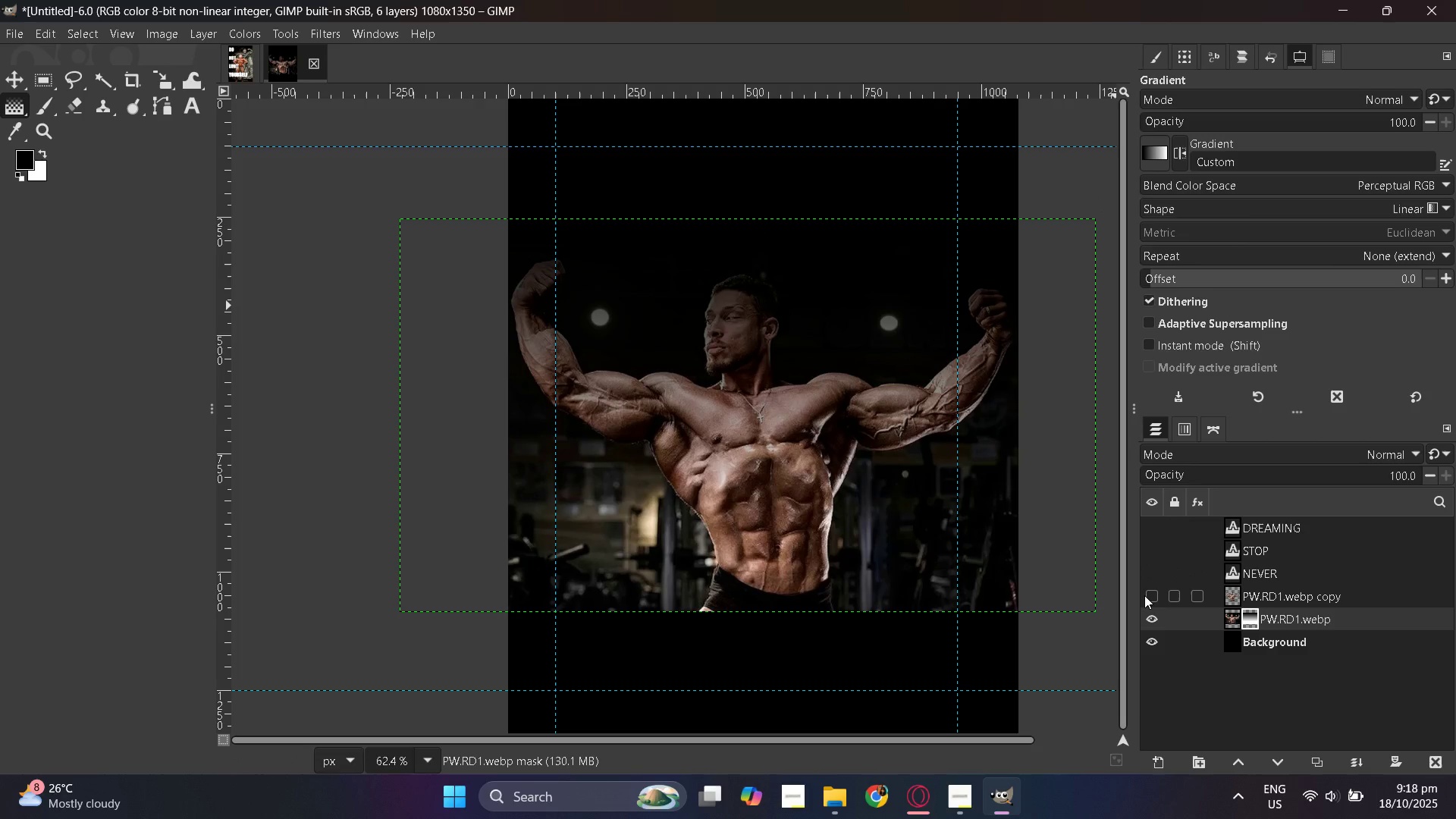 
left_click([1144, 595])
 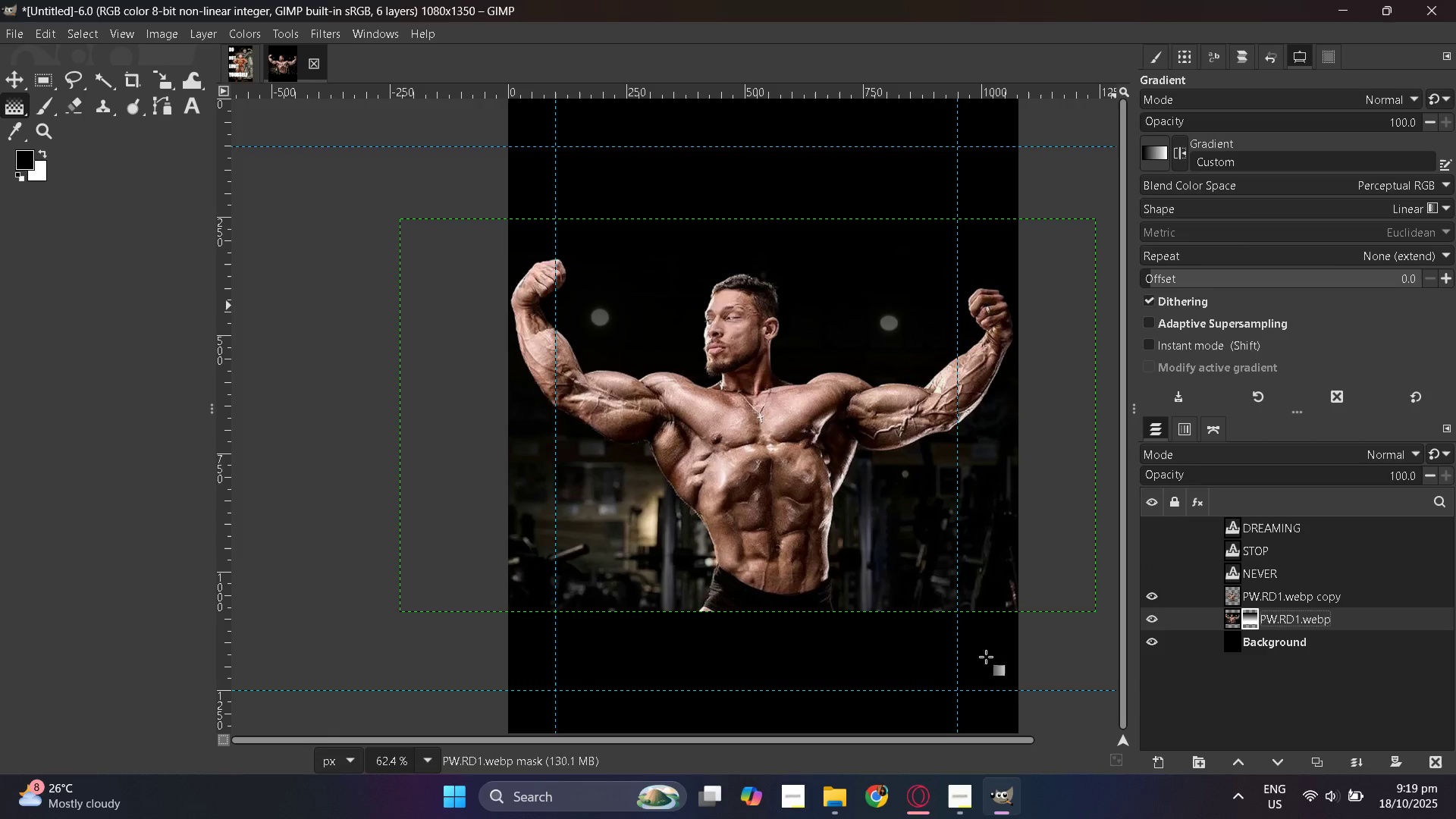 
hold_key(key=ControlLeft, duration=0.45)
scroll: coordinate [911, 674], scroll_direction: down, amount: 3.0
 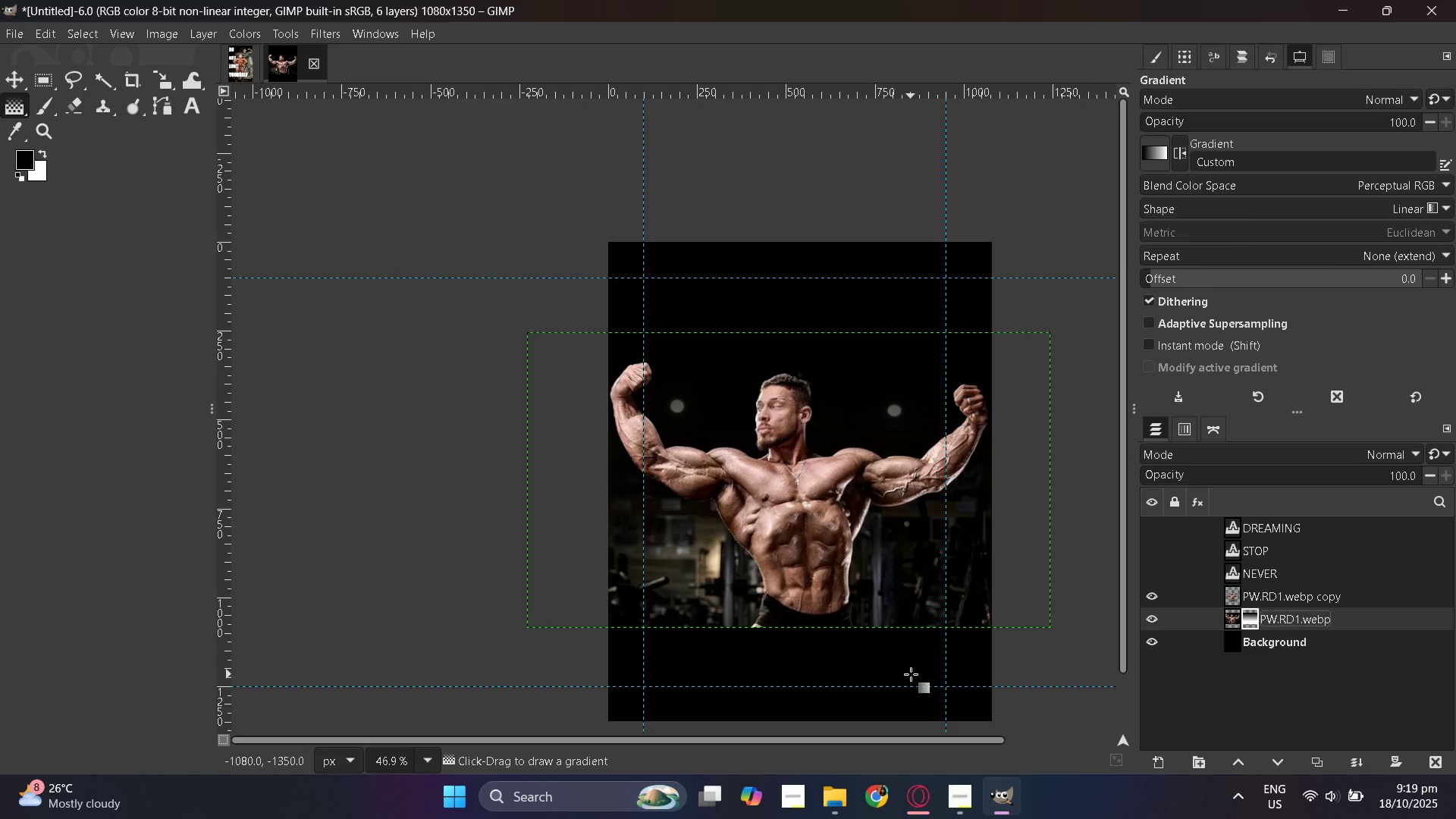 
hold_key(key=ControlLeft, duration=0.42)
scroll: coordinate [911, 674], scroll_direction: up, amount: 2.0
 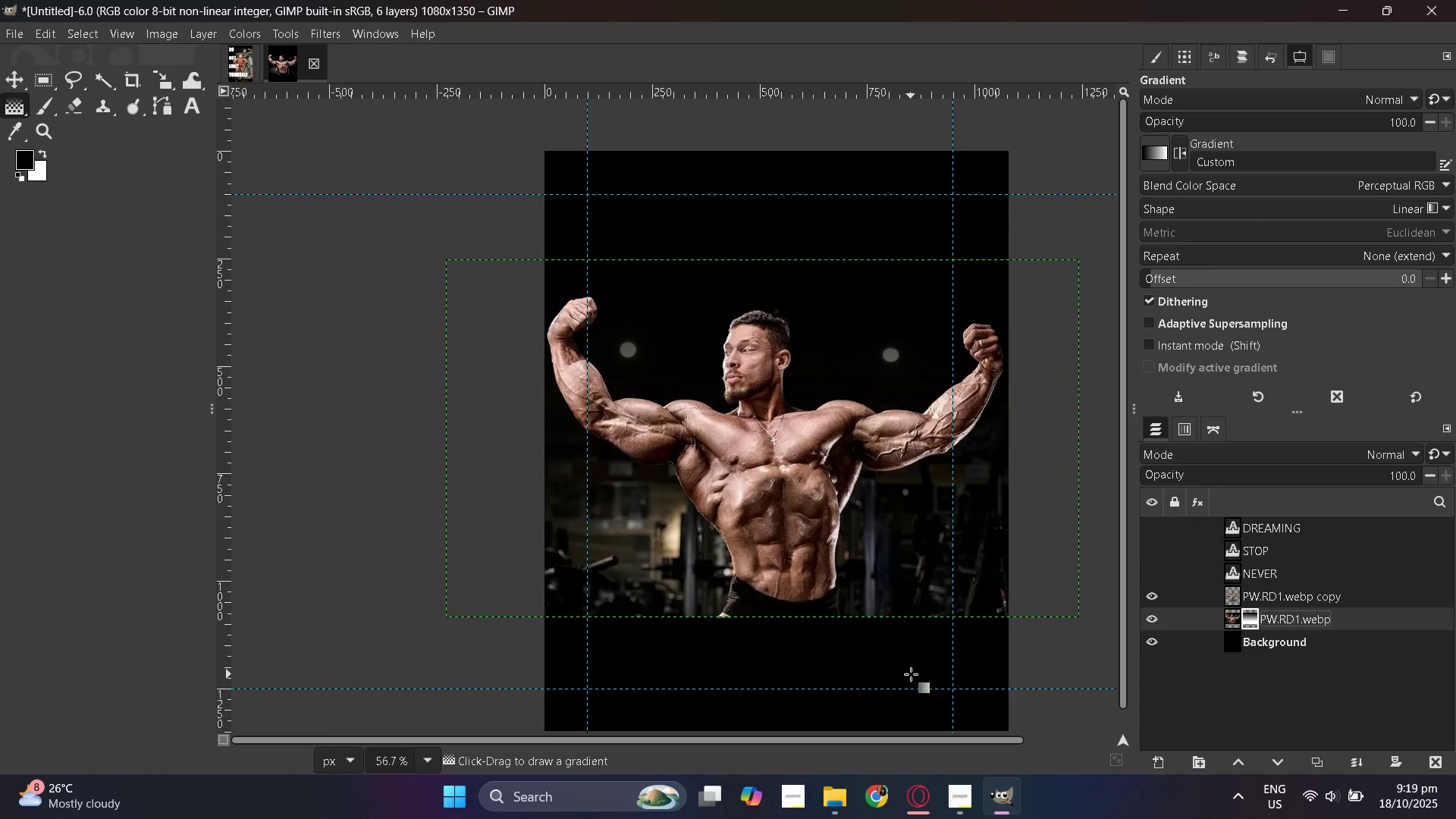 
scroll: coordinate [920, 674], scroll_direction: none, amount: 0.0
 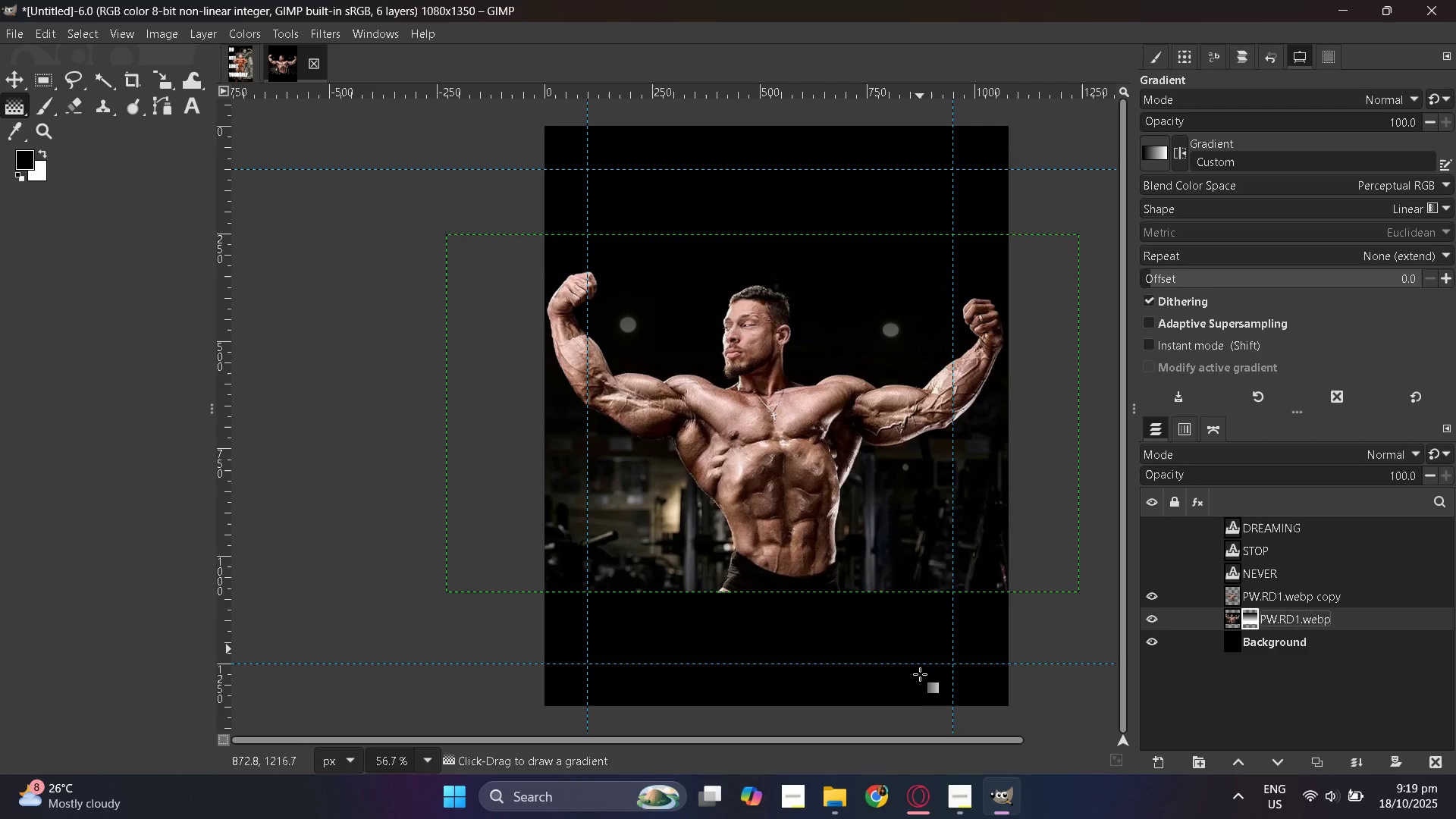 
scroll: coordinate [920, 674], scroll_direction: up, amount: 1.0
 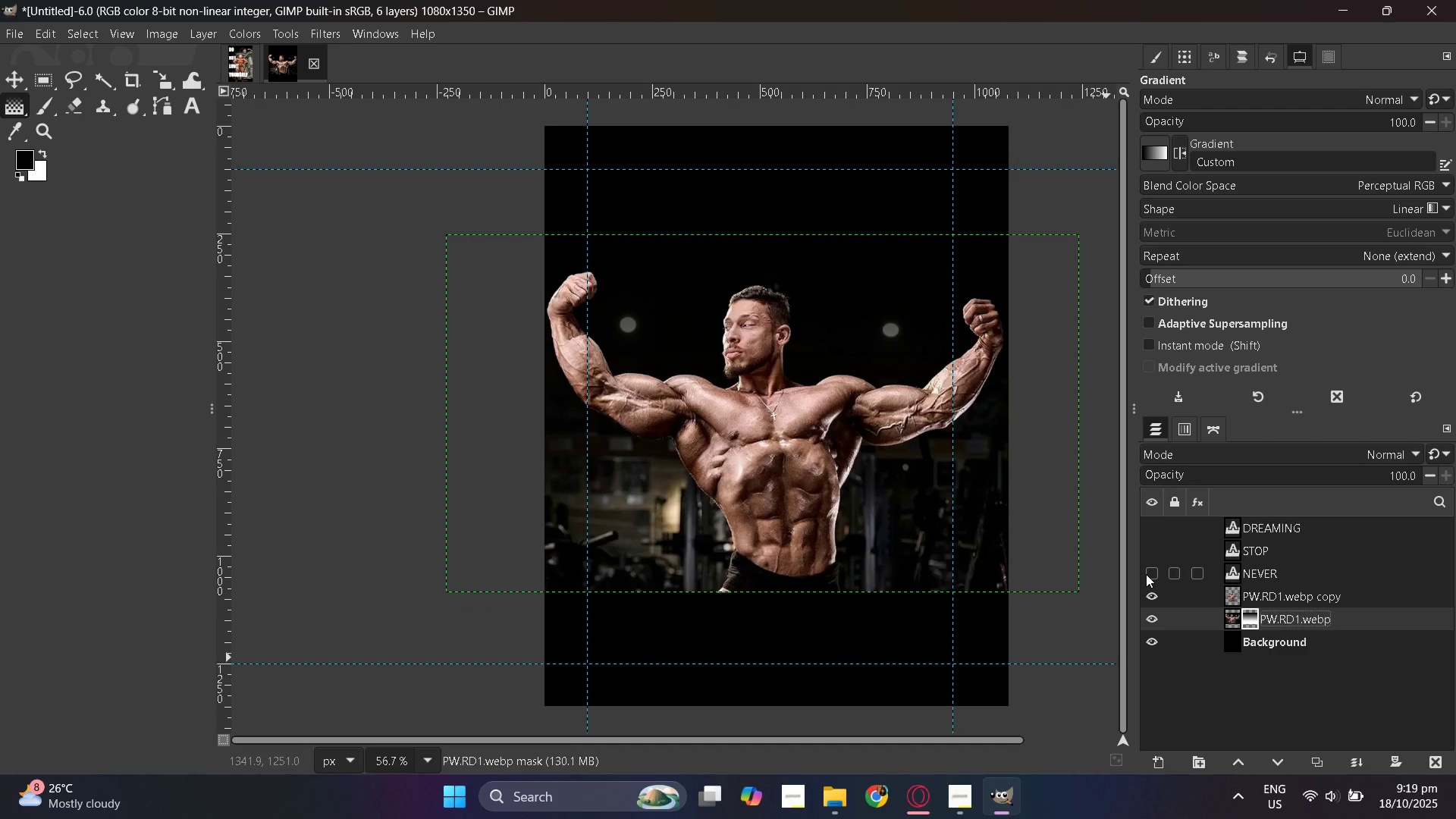 
wait(5.45)
 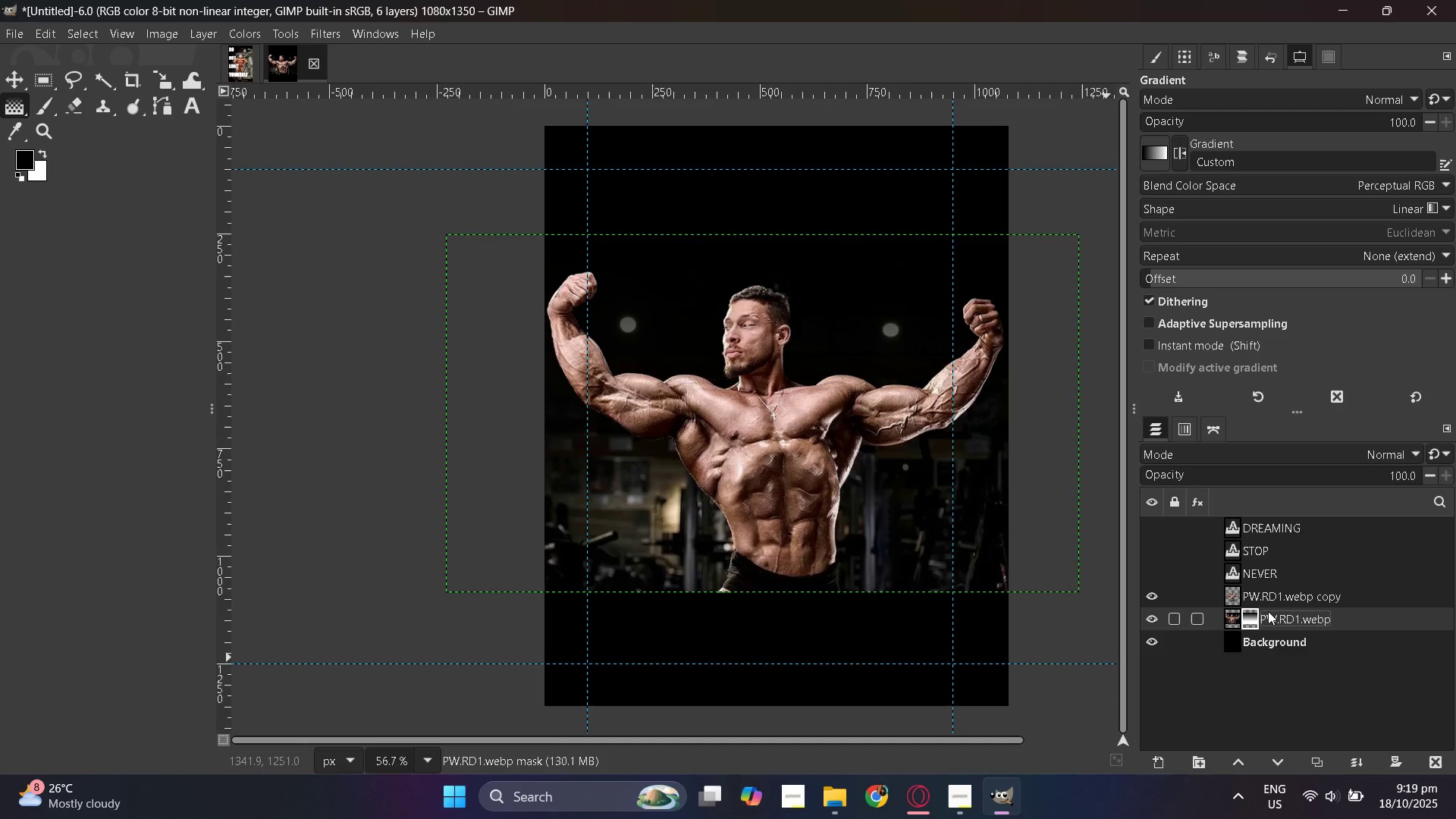 
left_click([1150, 592])
 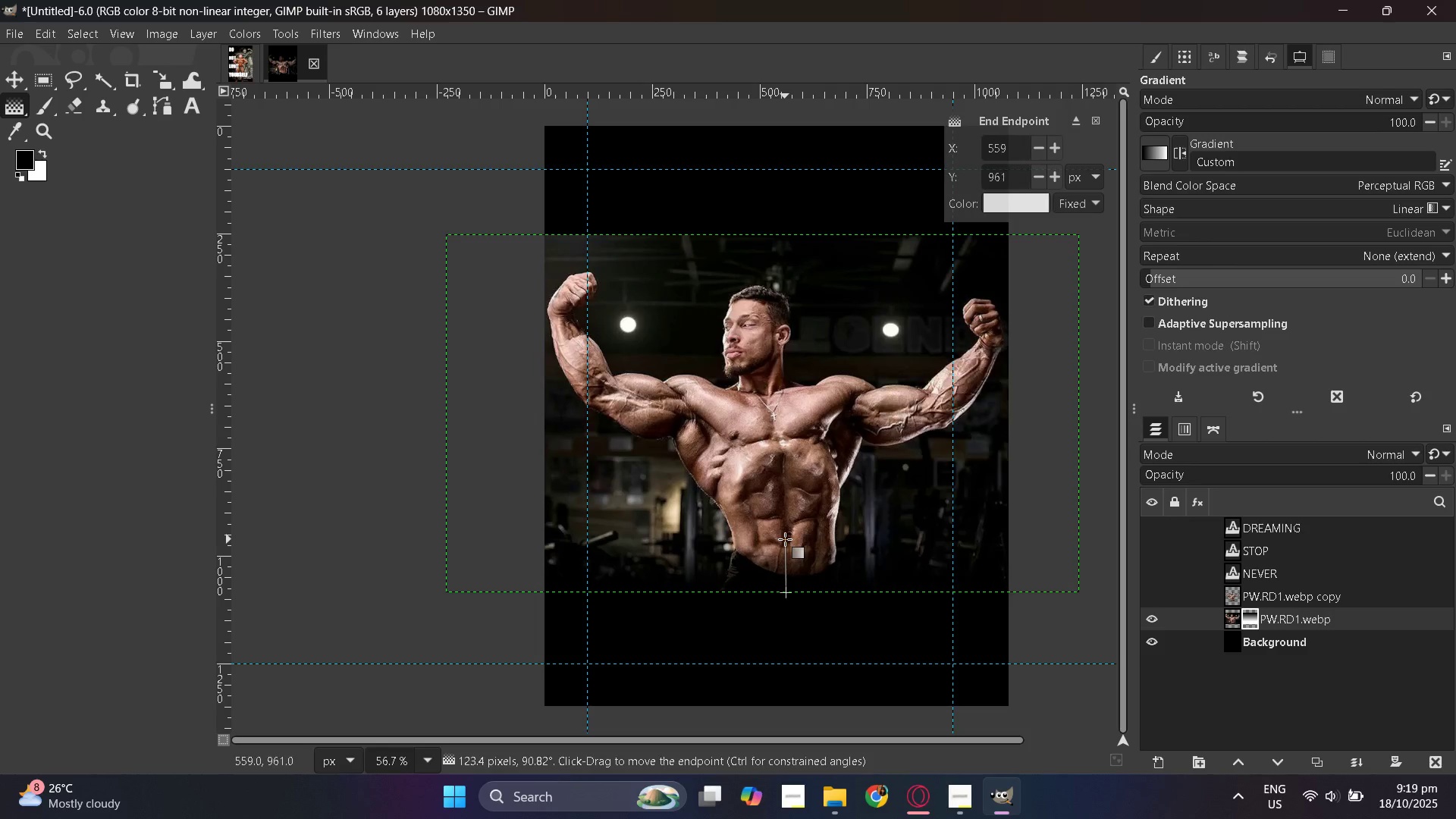 
wait(5.59)
 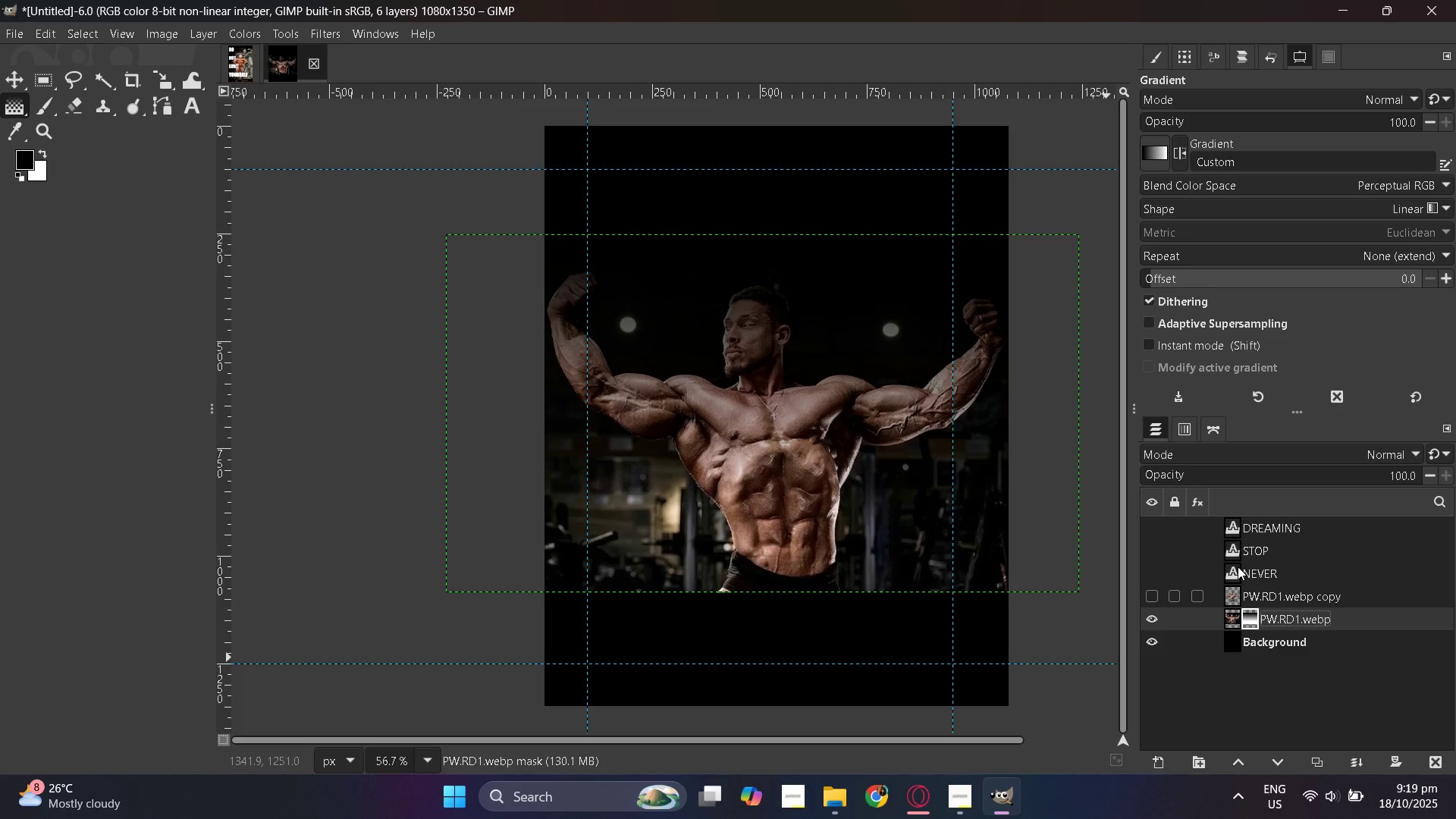 
key(Control+Z)
 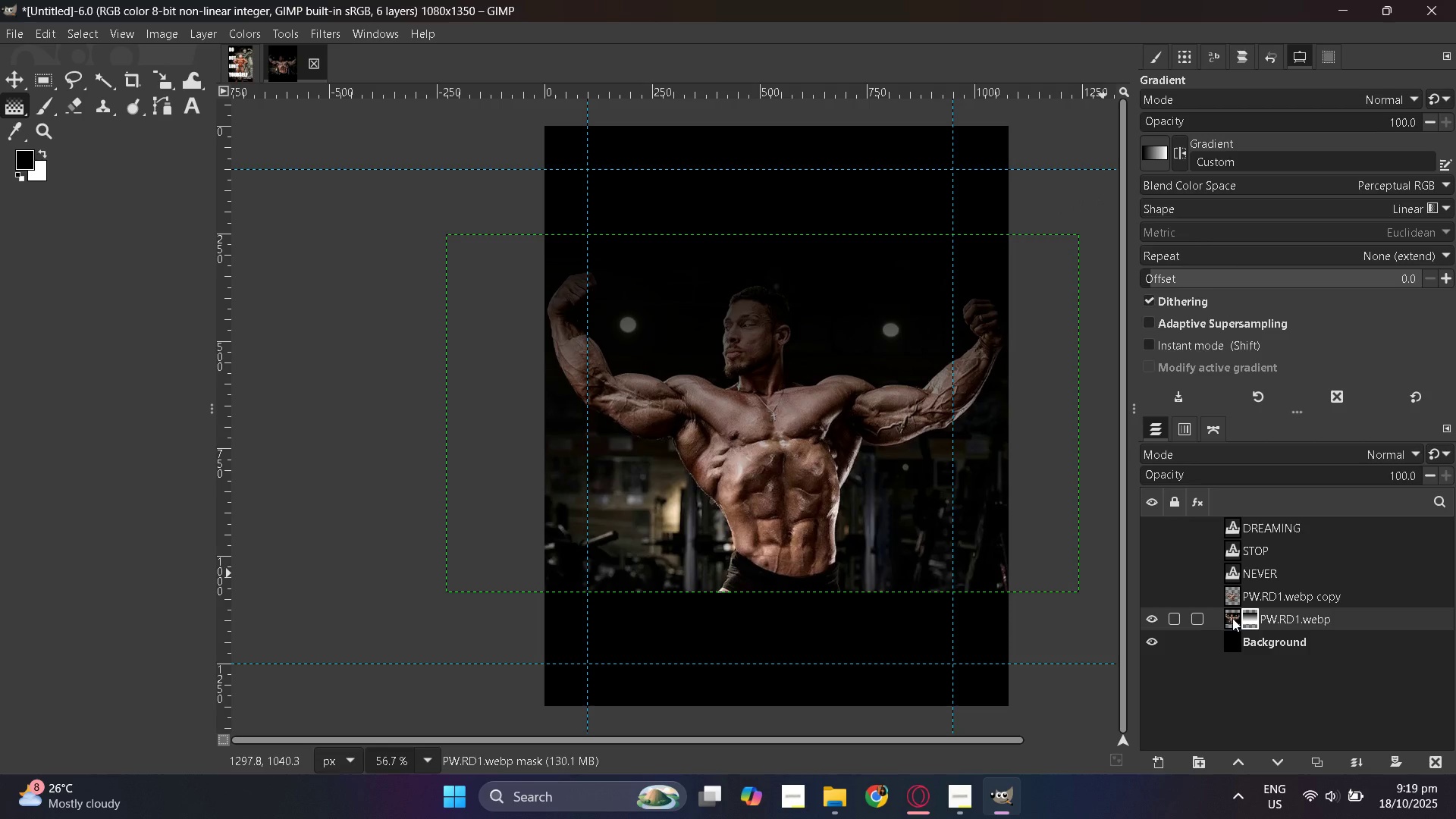 
mouse_move([1256, 598])
 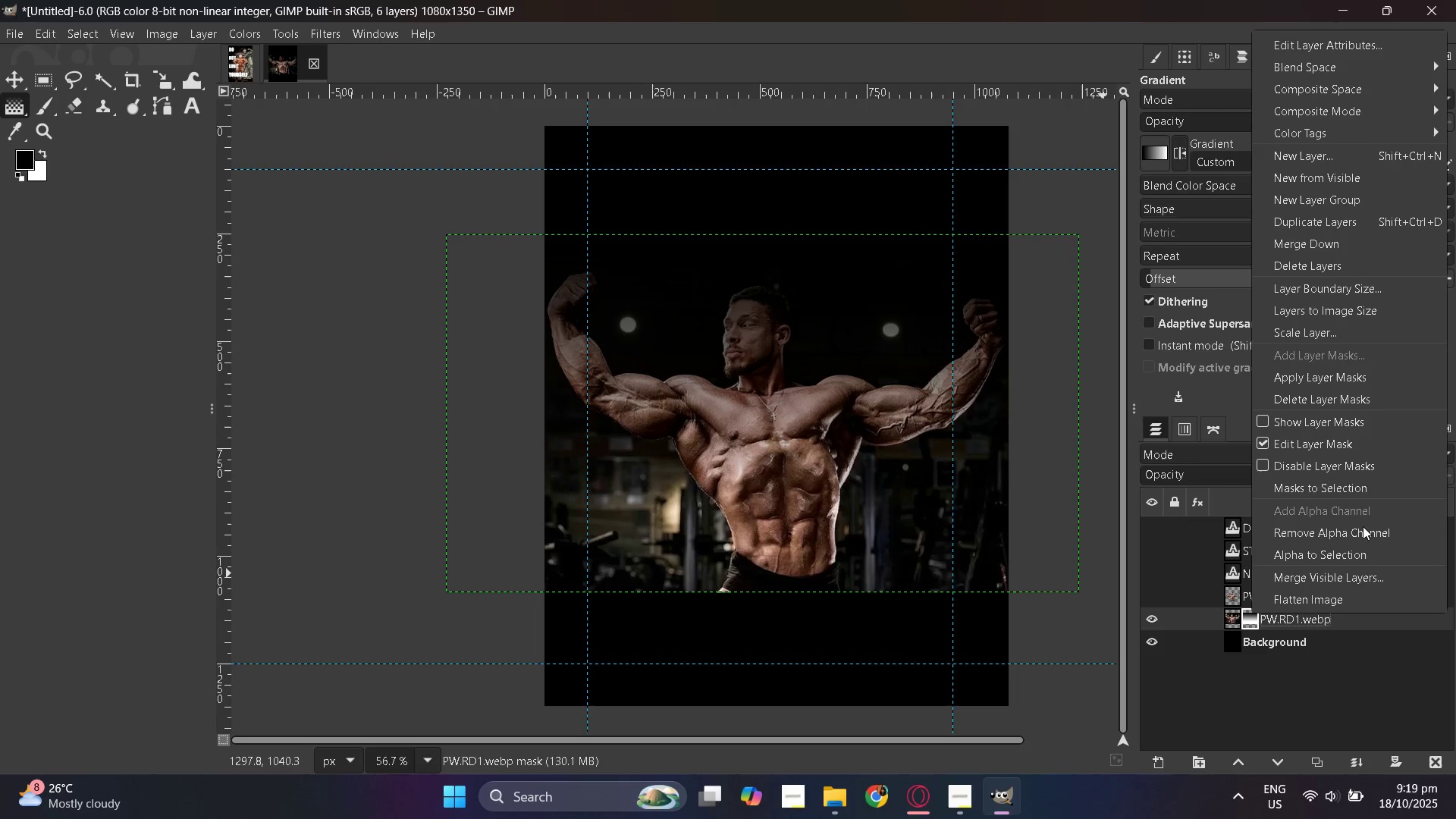 
mouse_move([1340, 538])
 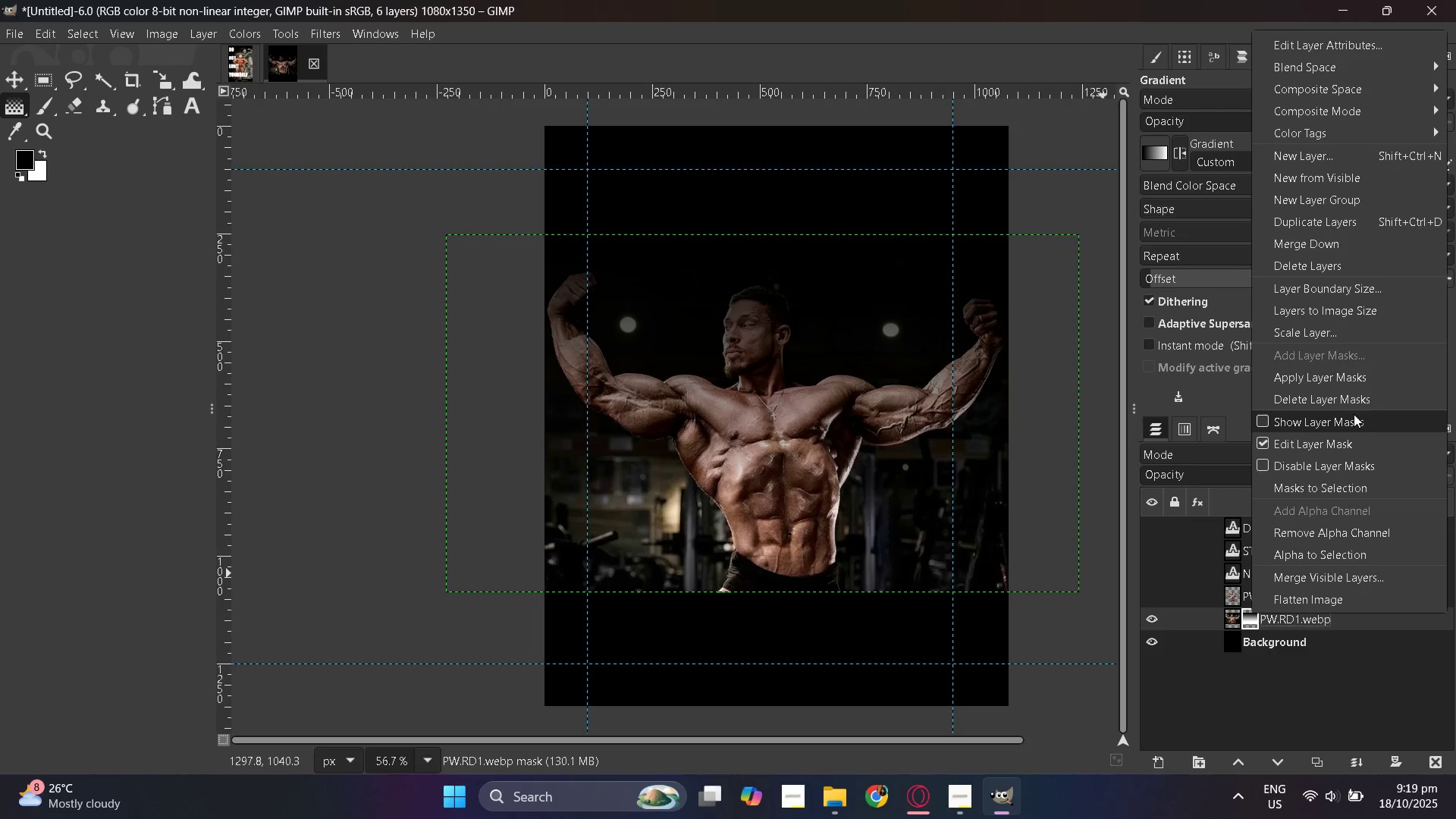 
wait(5.05)
 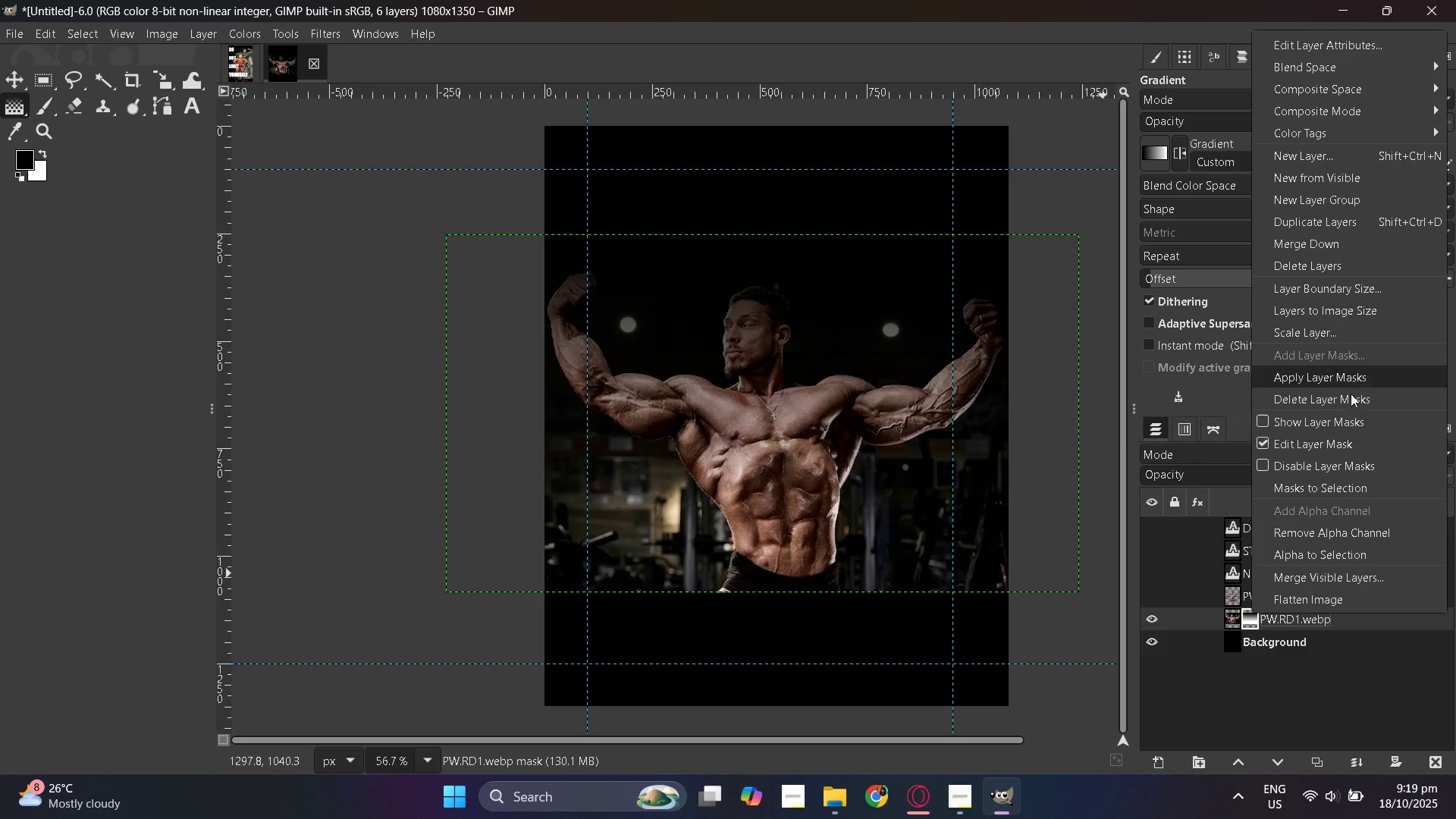 
right_click([1232, 607])
 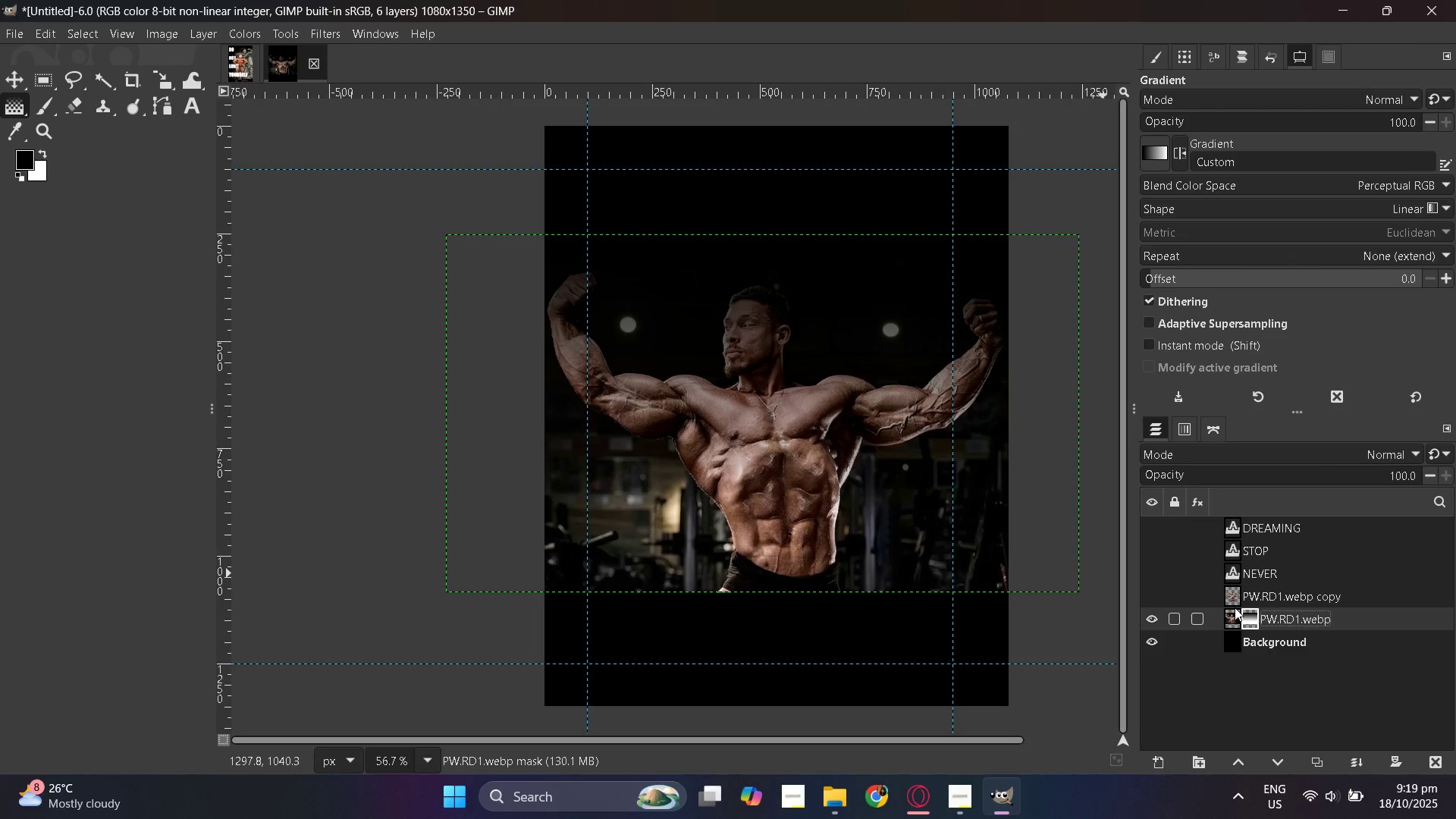 
right_click([1234, 610])
 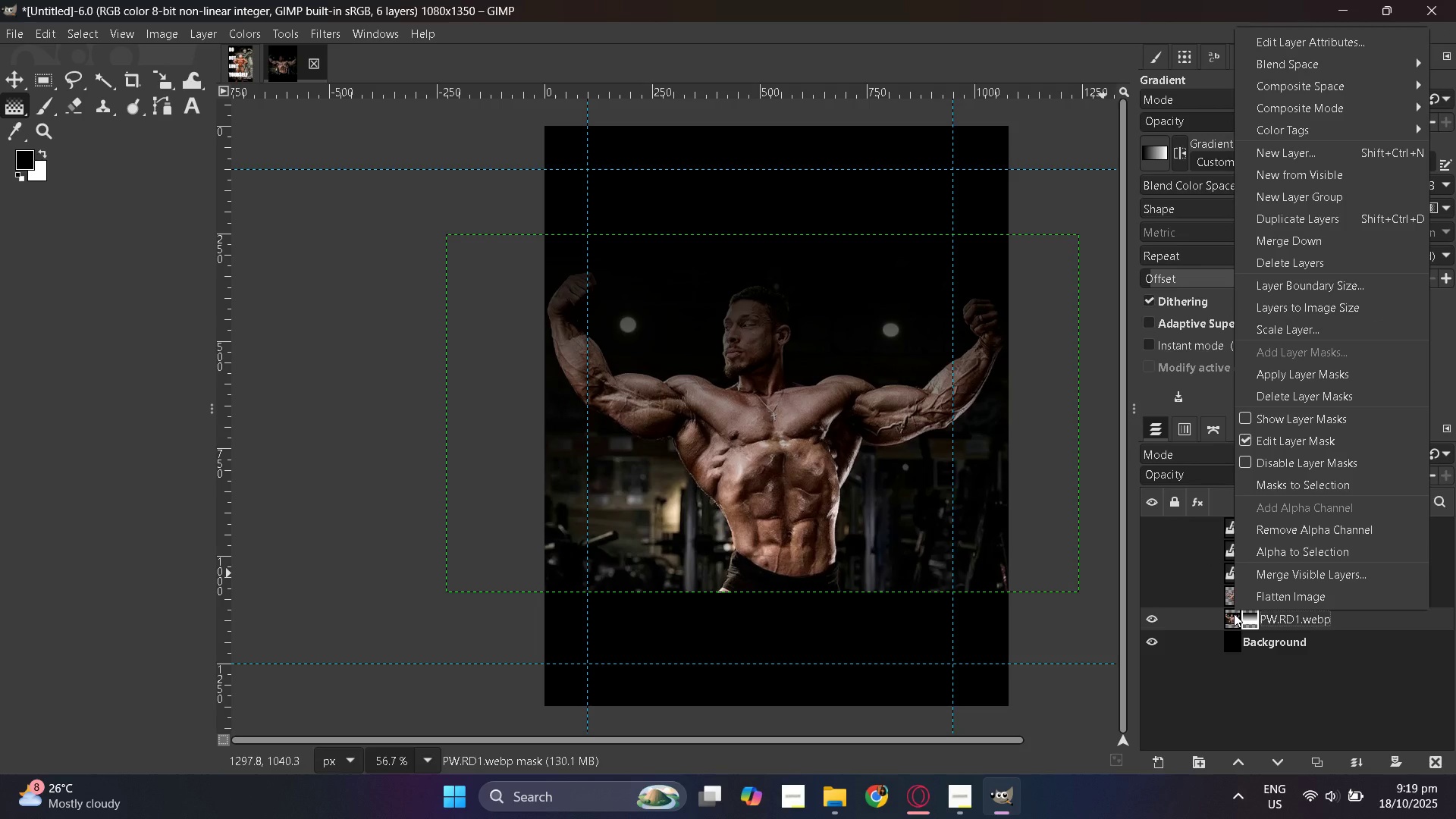 
left_click([1234, 613])
 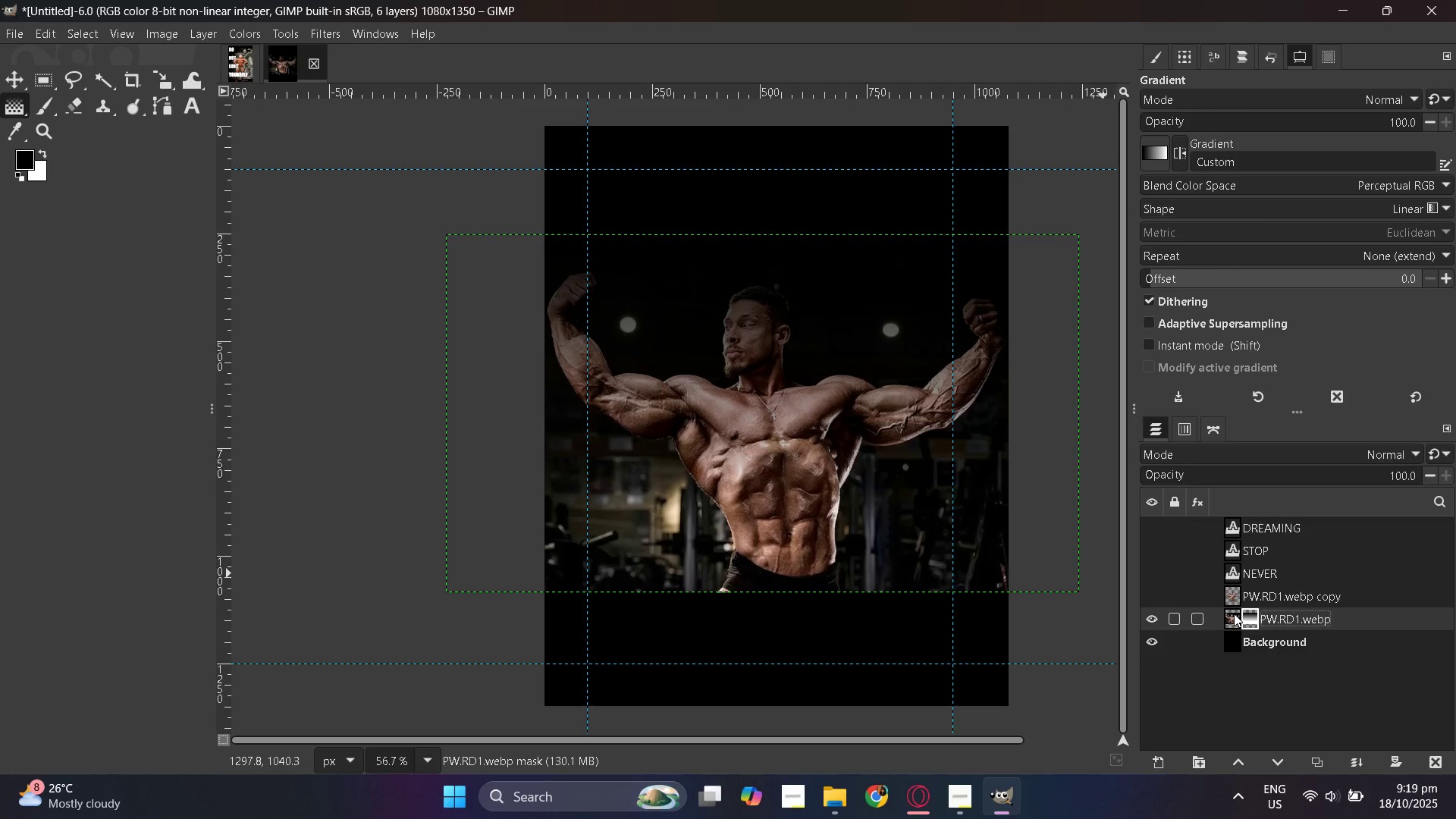 
left_click([1234, 613])
 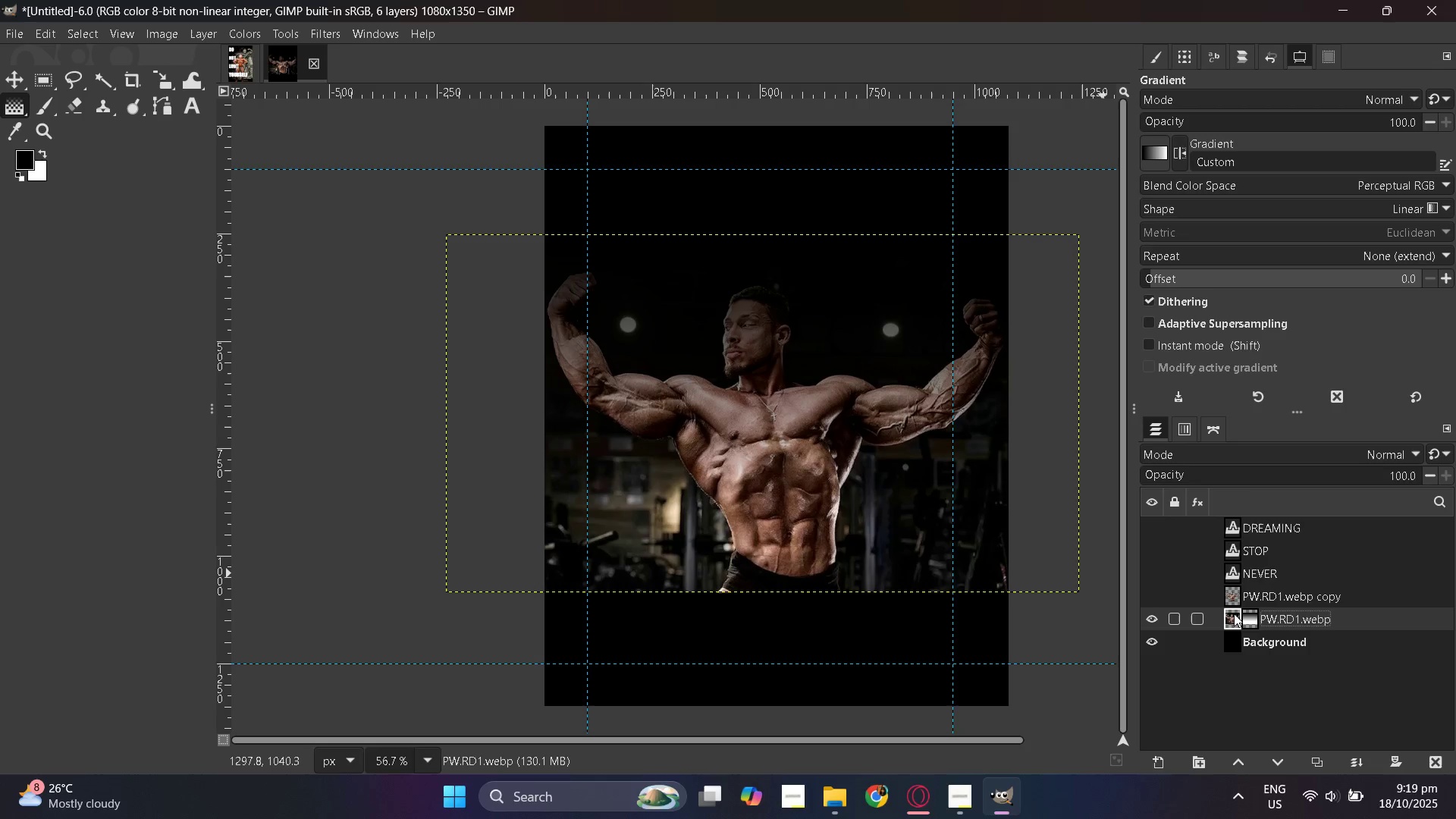 
right_click([1234, 613])
 